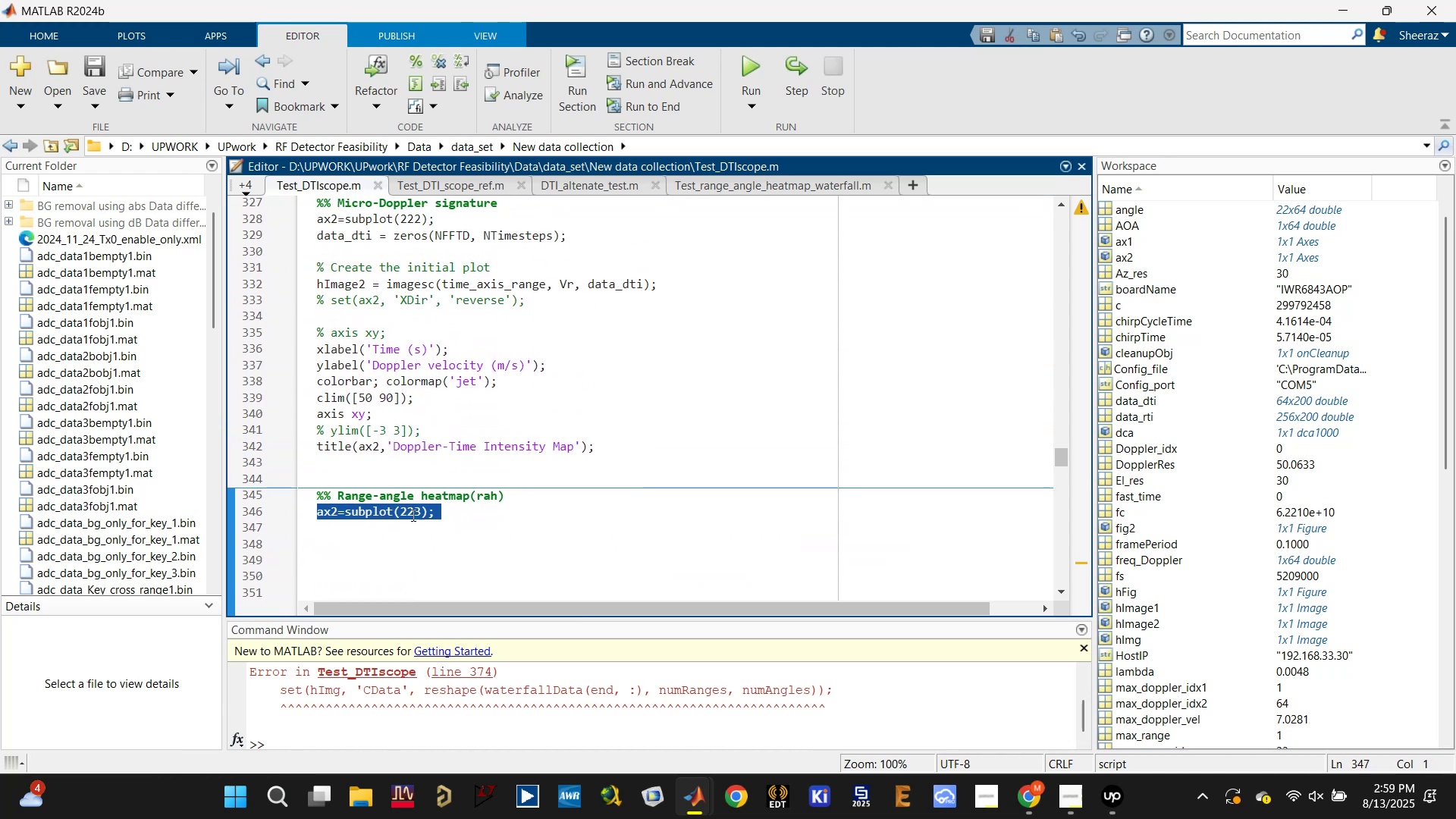 
left_click([370, 444])
 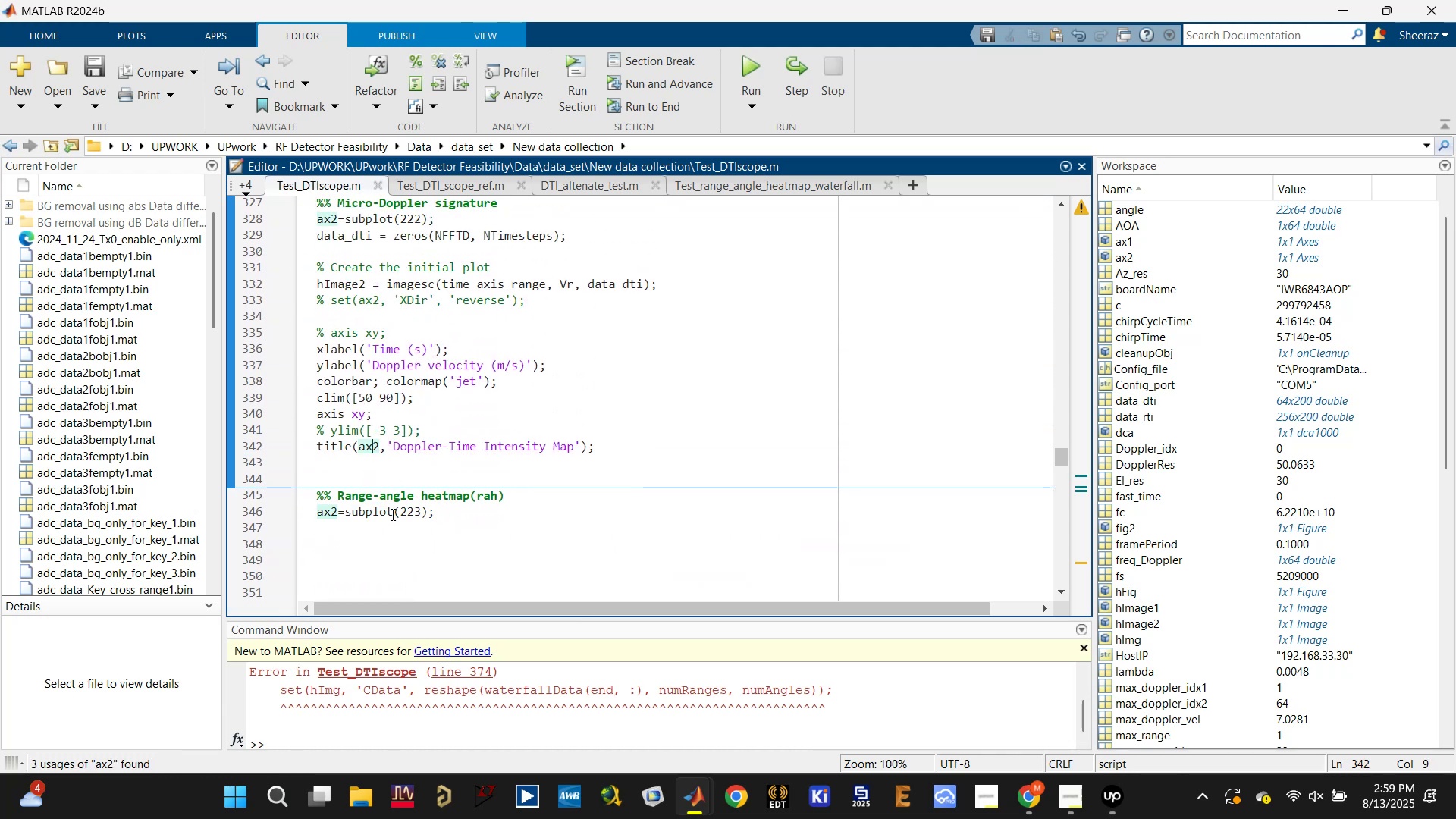 
scroll: coordinate [391, 513], scroll_direction: up, amount: 23.0
 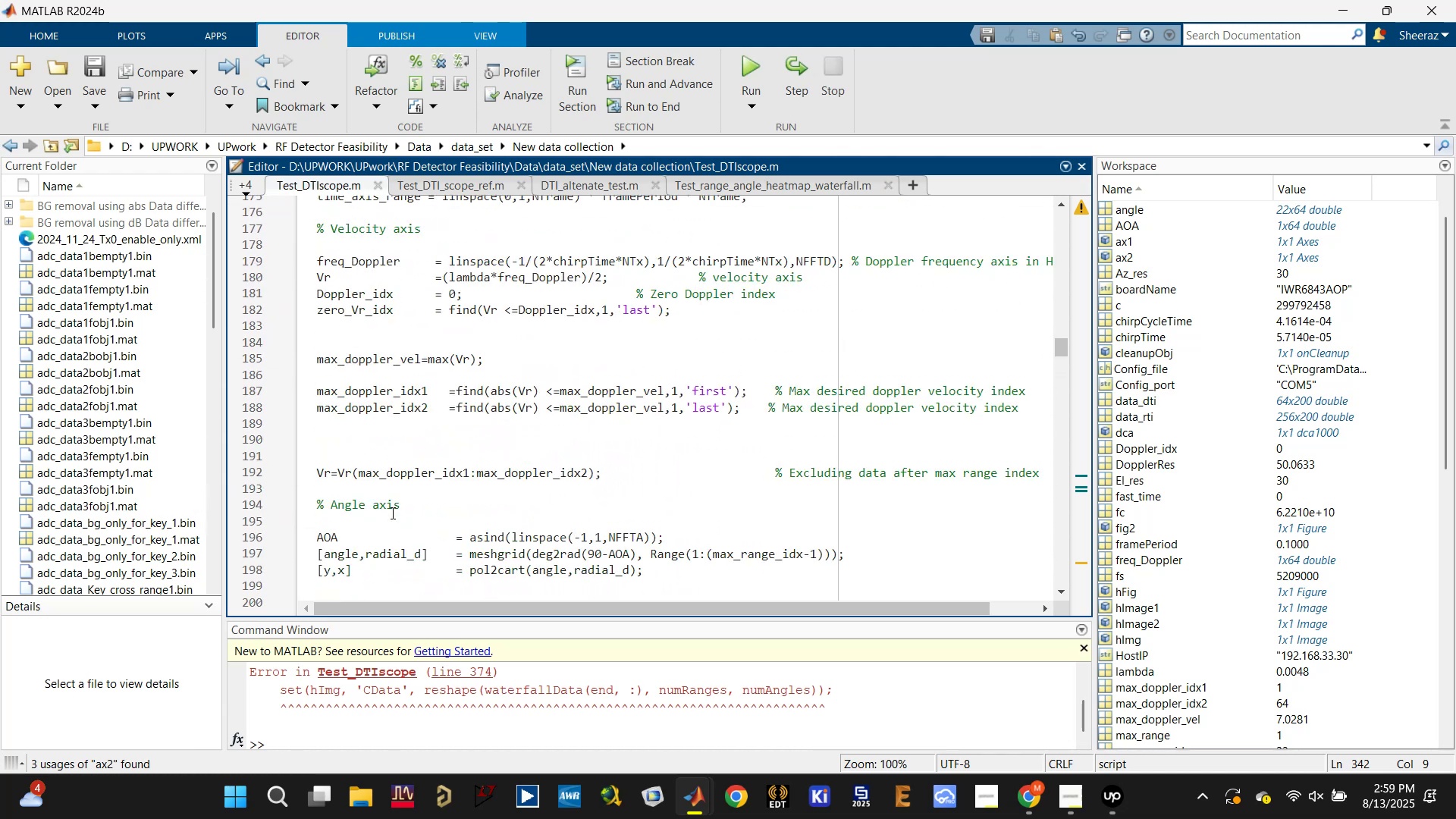 
scroll: coordinate [410, 527], scroll_direction: down, amount: 21.0
 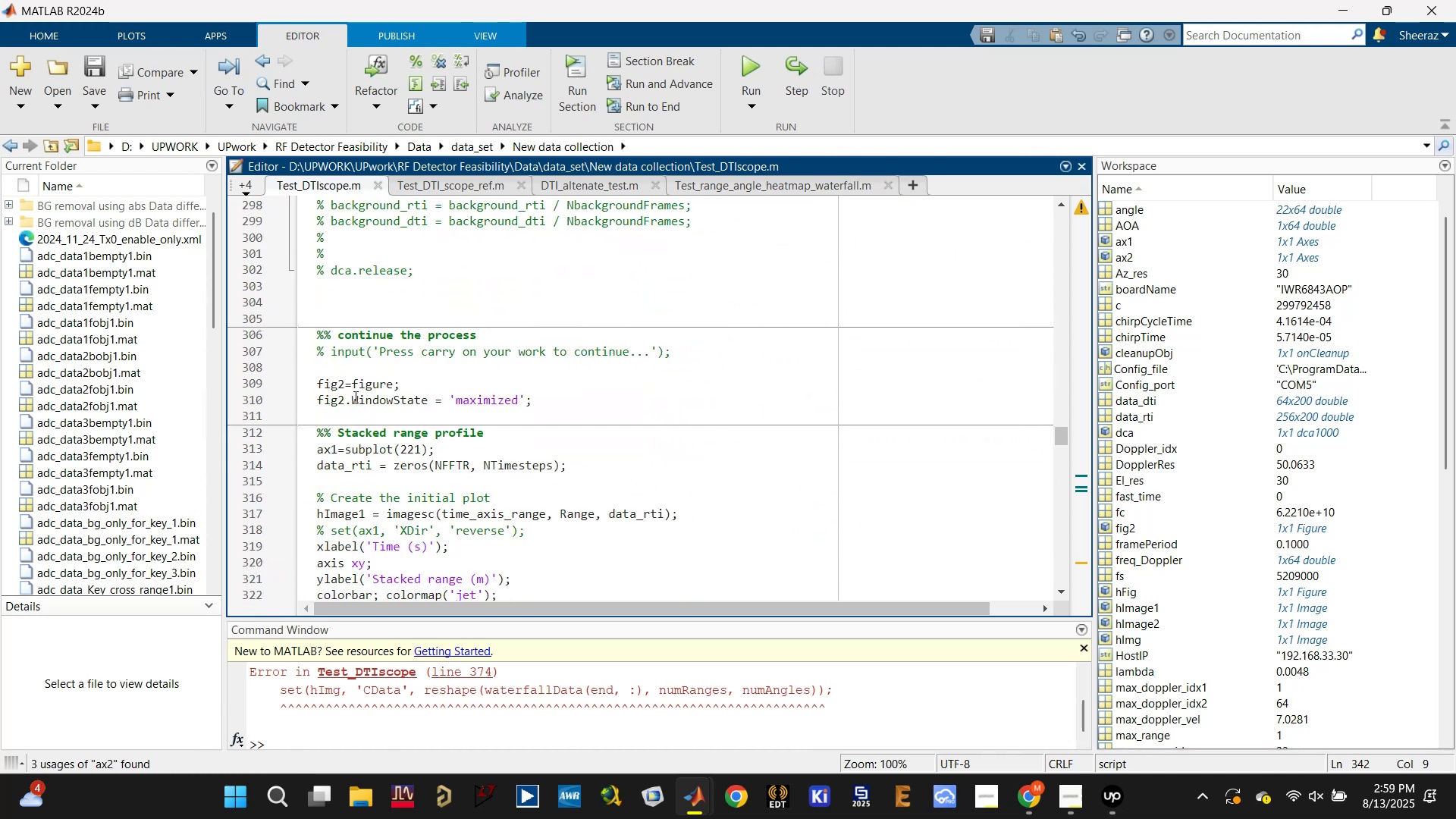 
left_click([333, 400])
 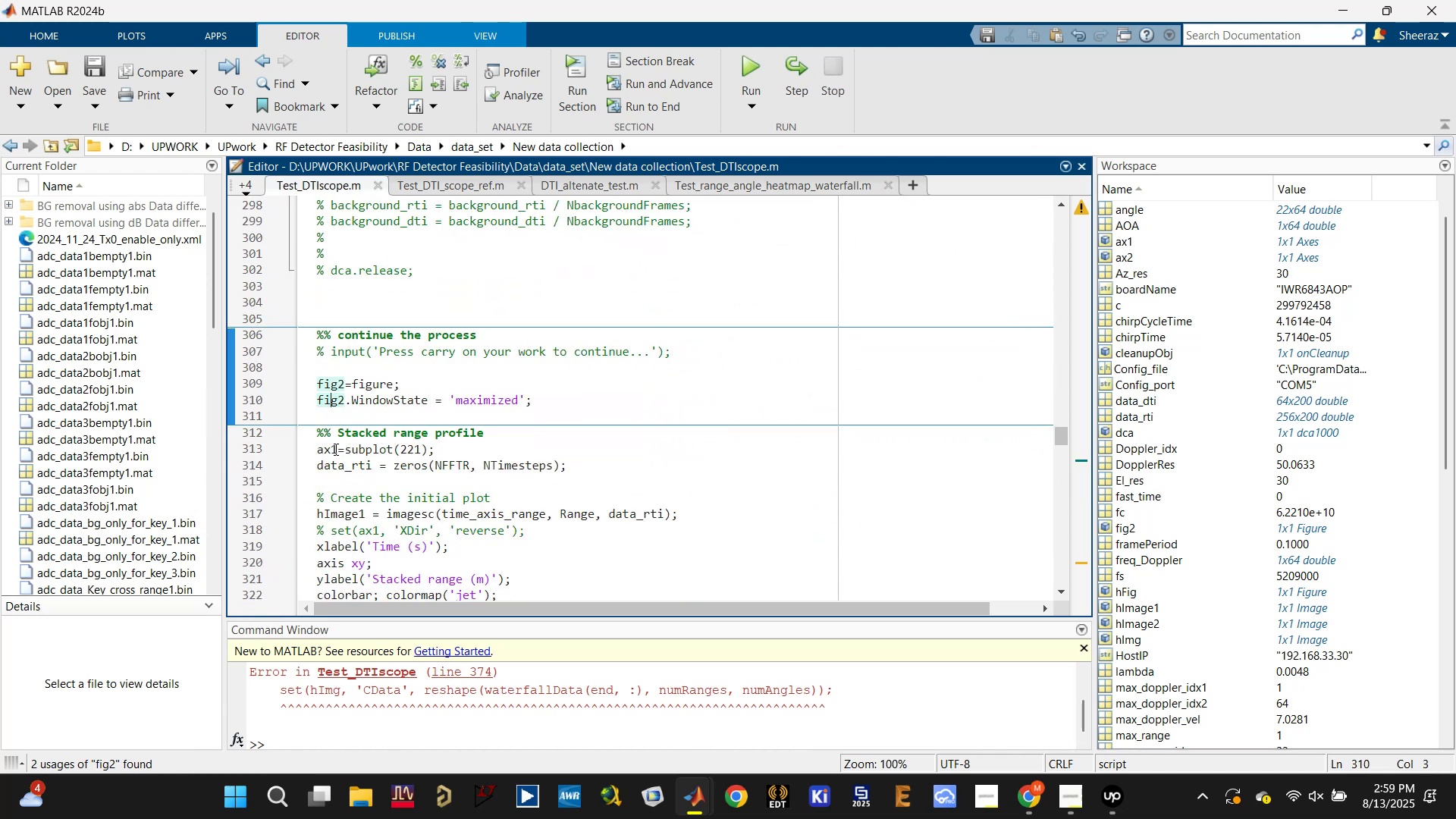 
left_click([329, 448])
 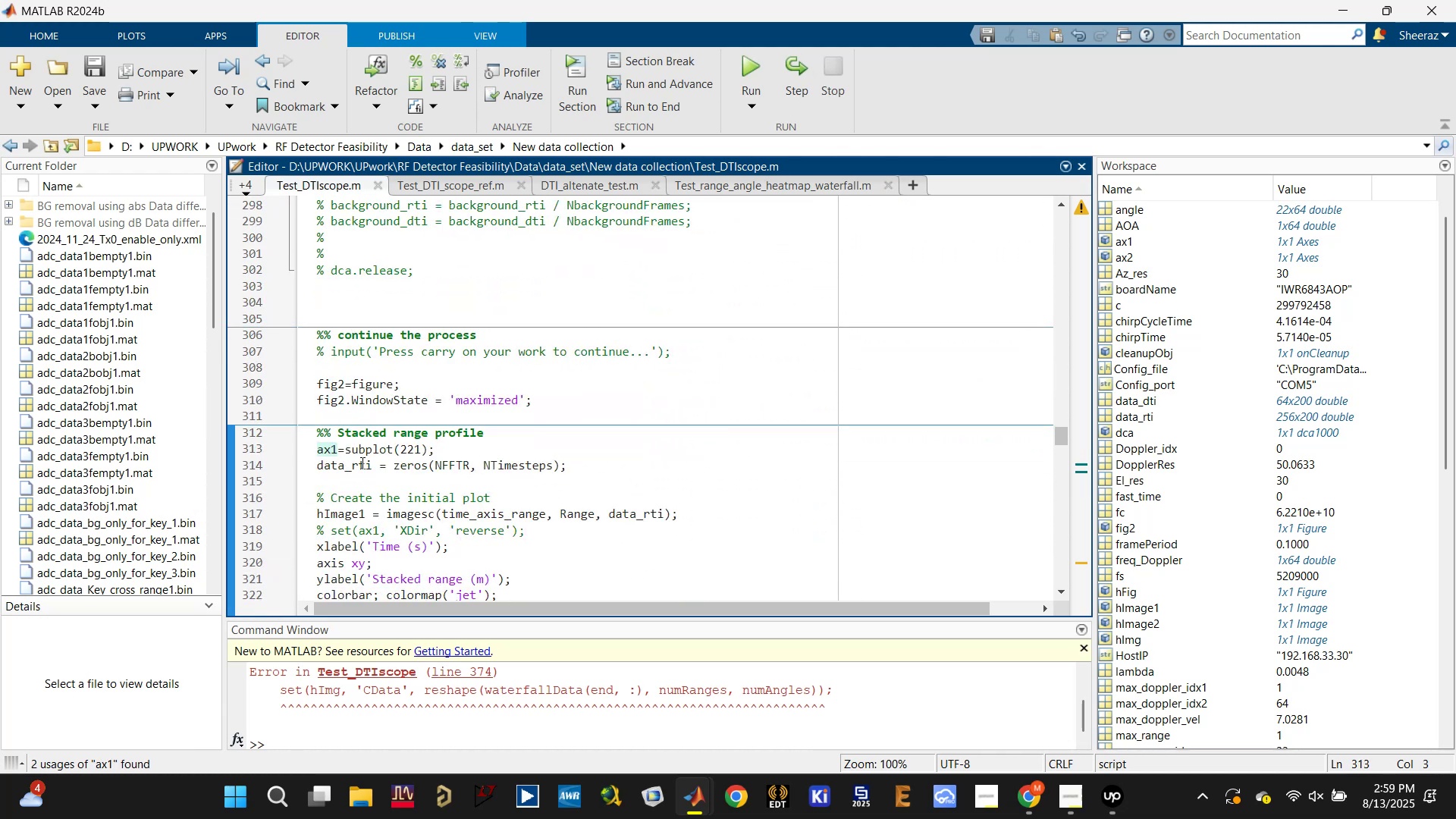 
scroll: coordinate [361, 465], scroll_direction: down, amount: 4.0
 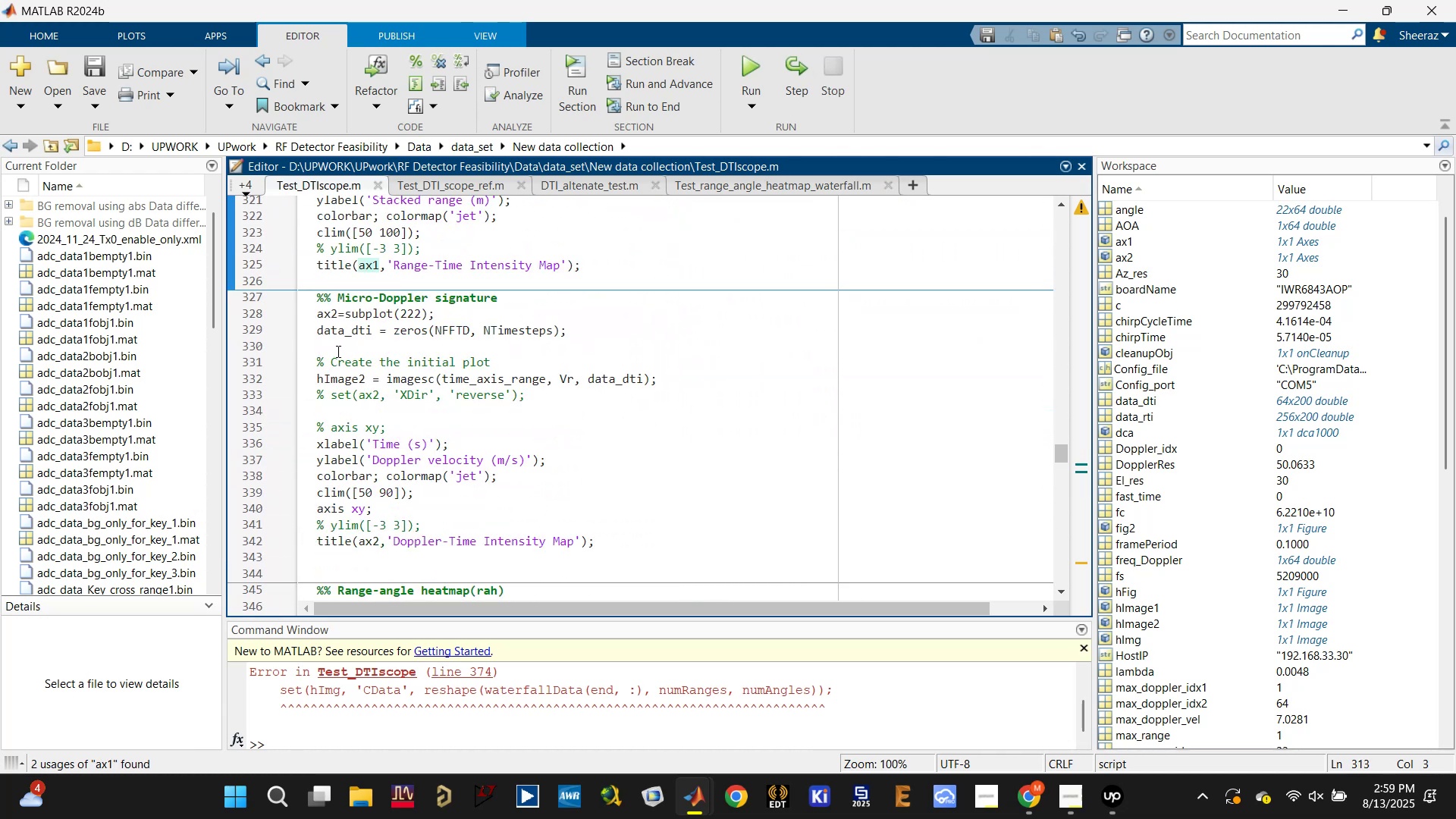 
left_click([321, 318])
 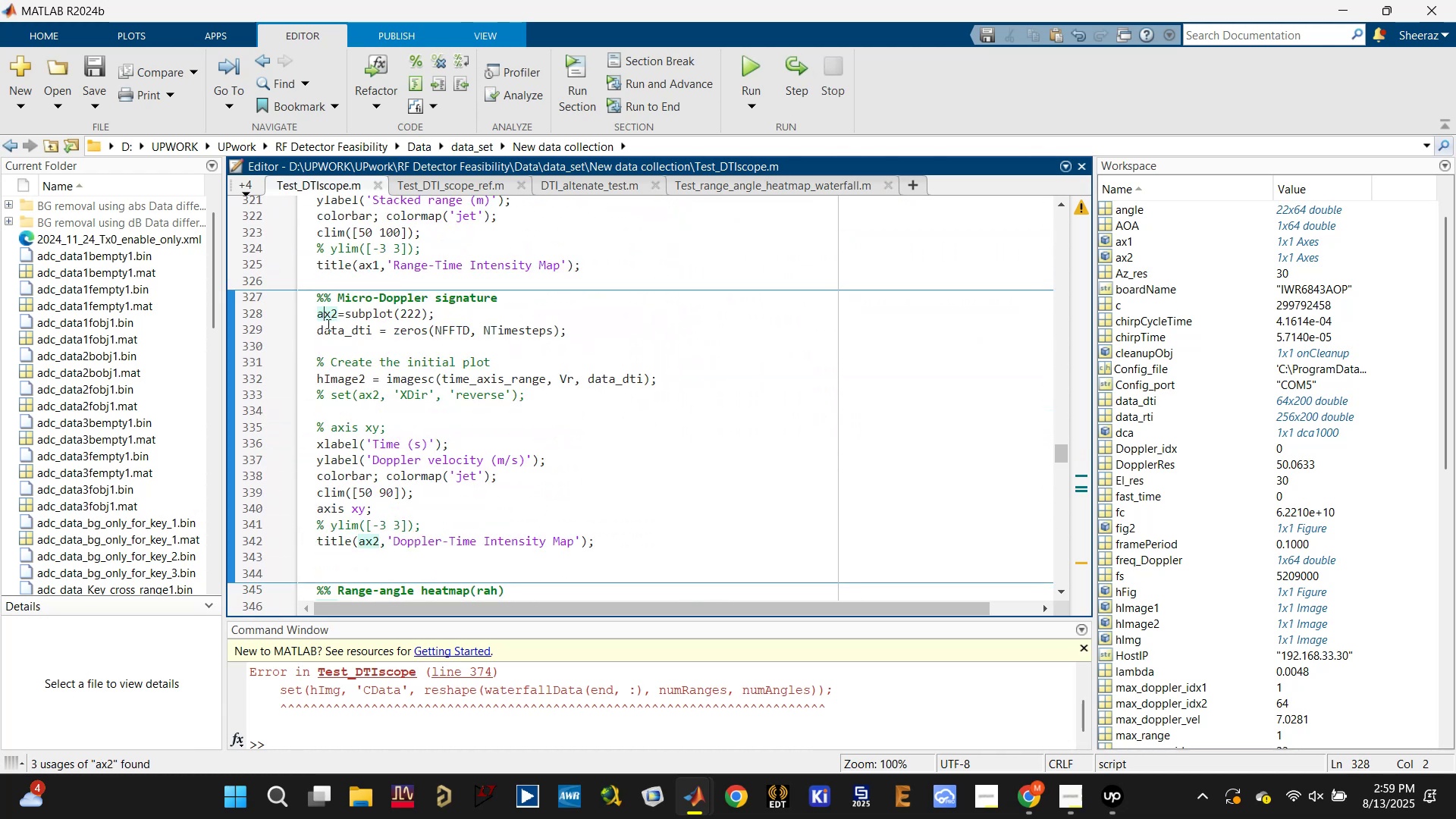 
scroll: coordinate [366, 425], scroll_direction: down, amount: 3.0
 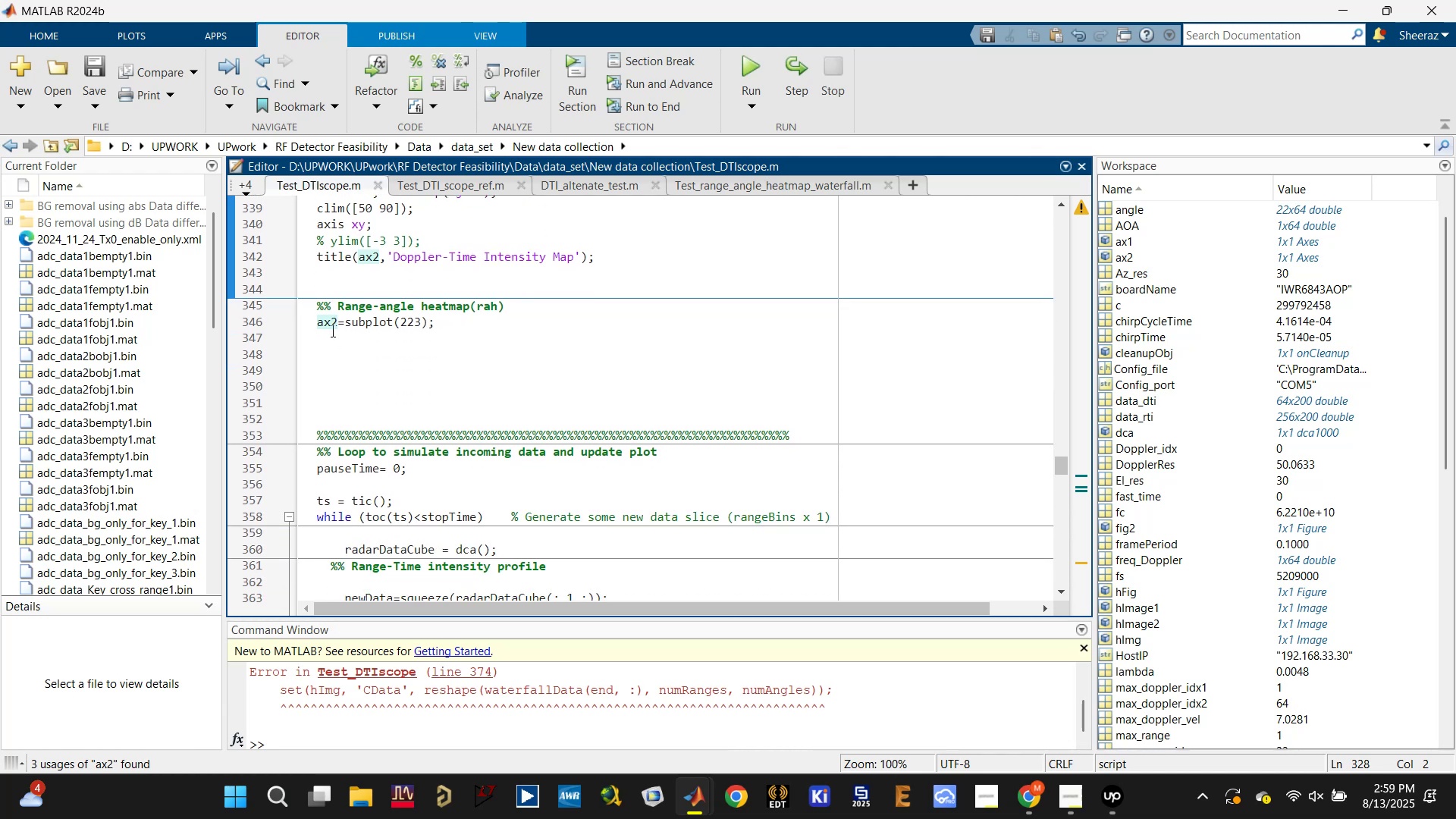 
left_click([331, 322])
 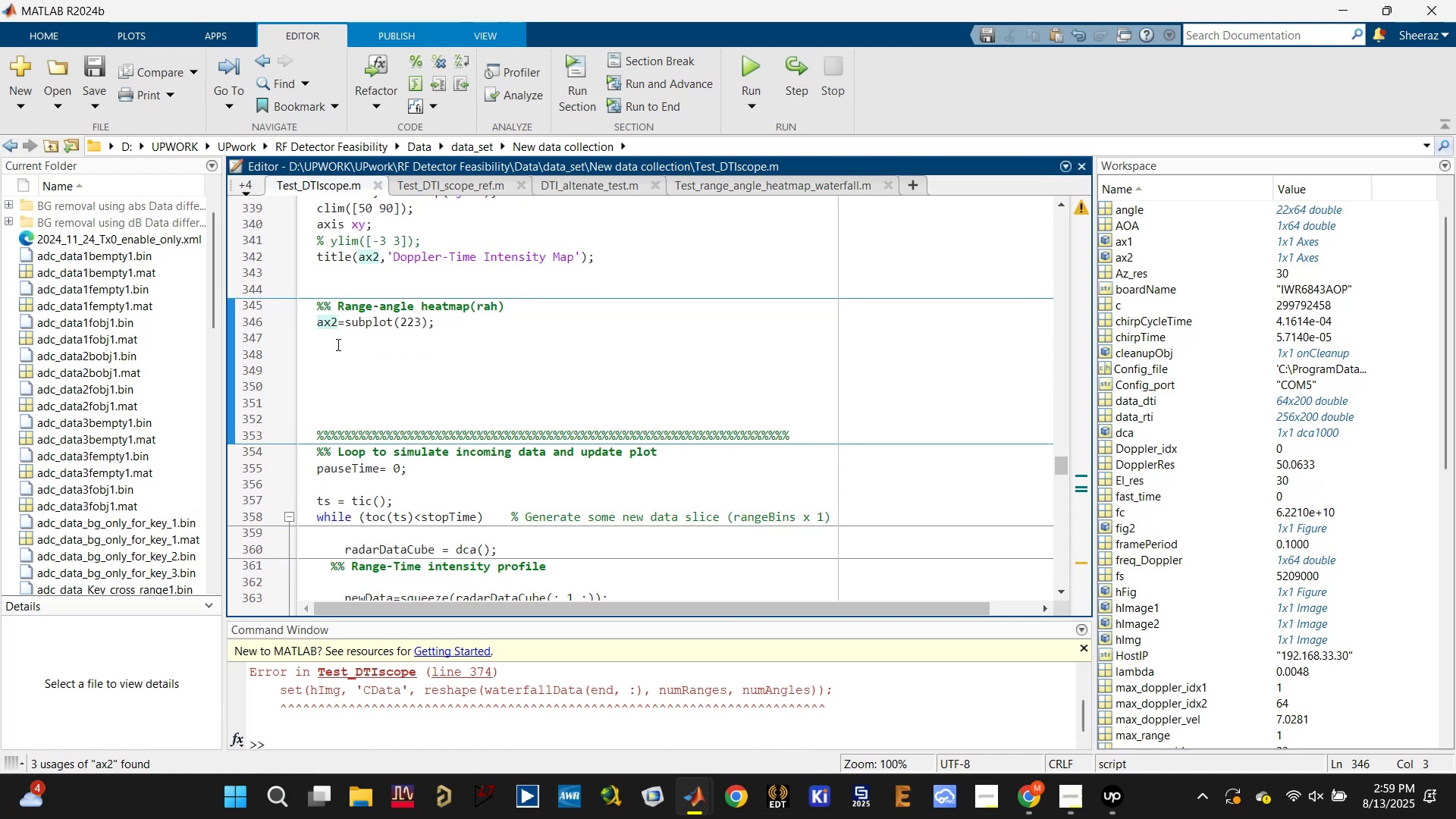 
key(Delete)
 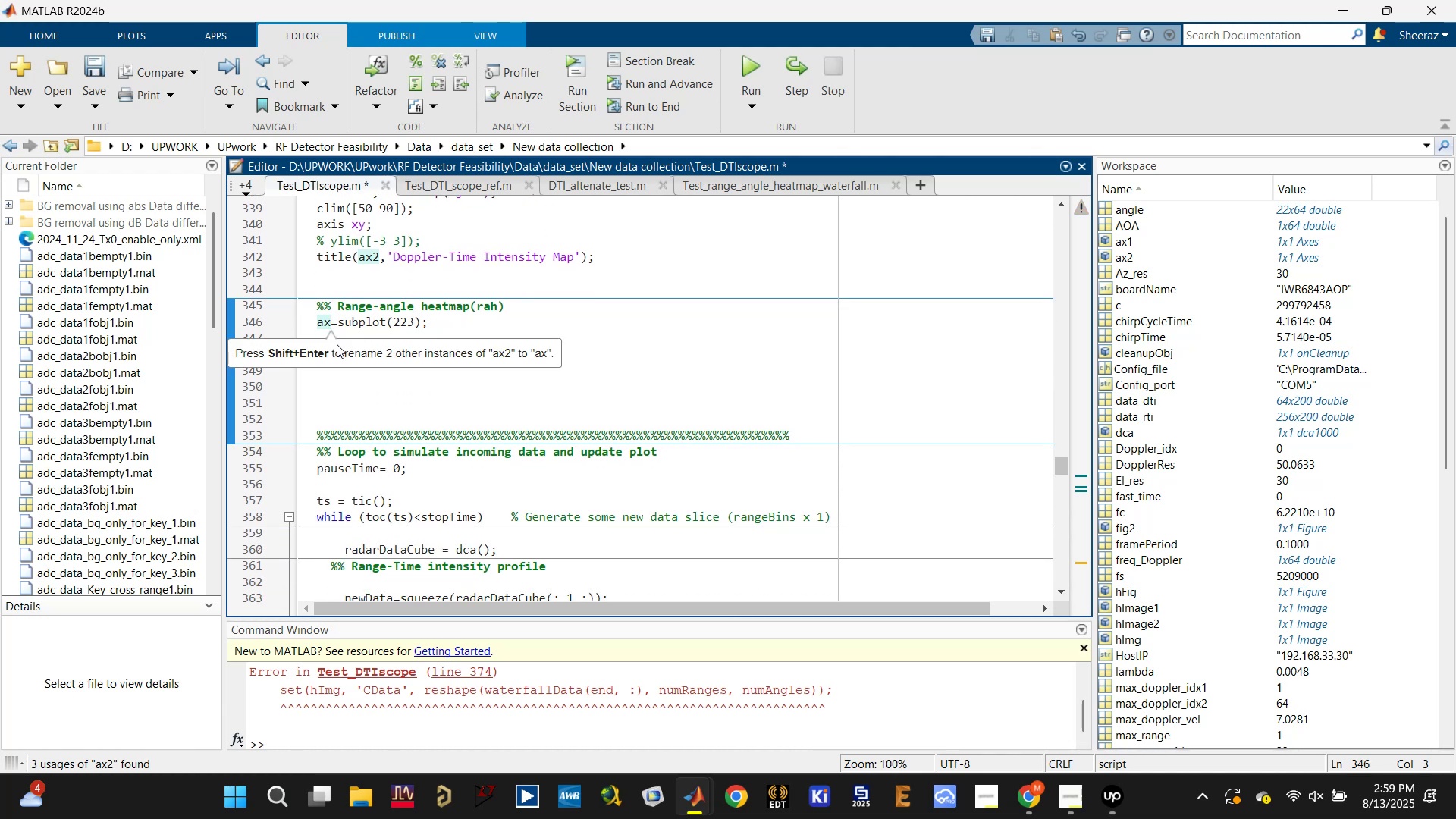 
key(3)
 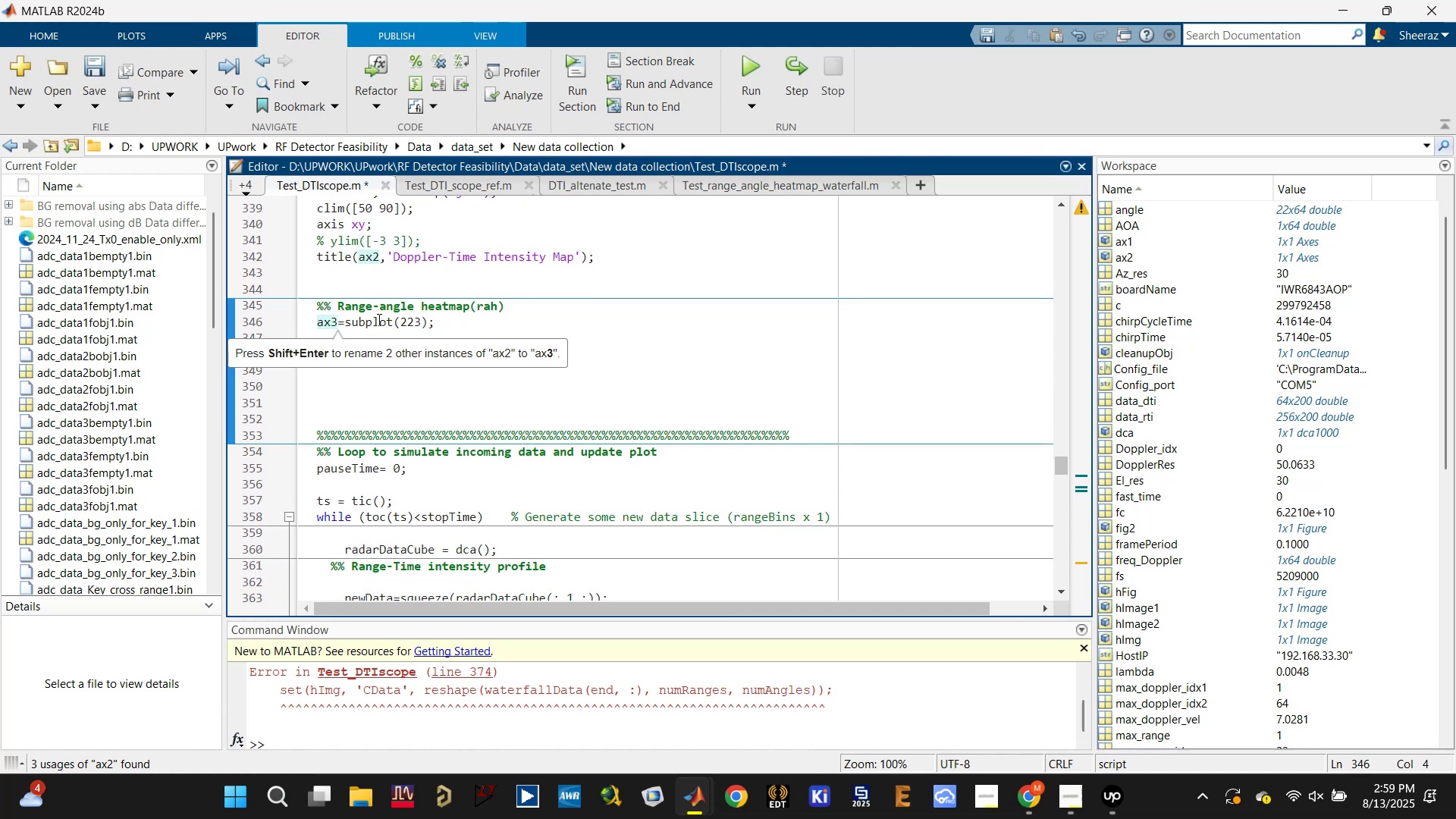 
double_click([376, 320])
 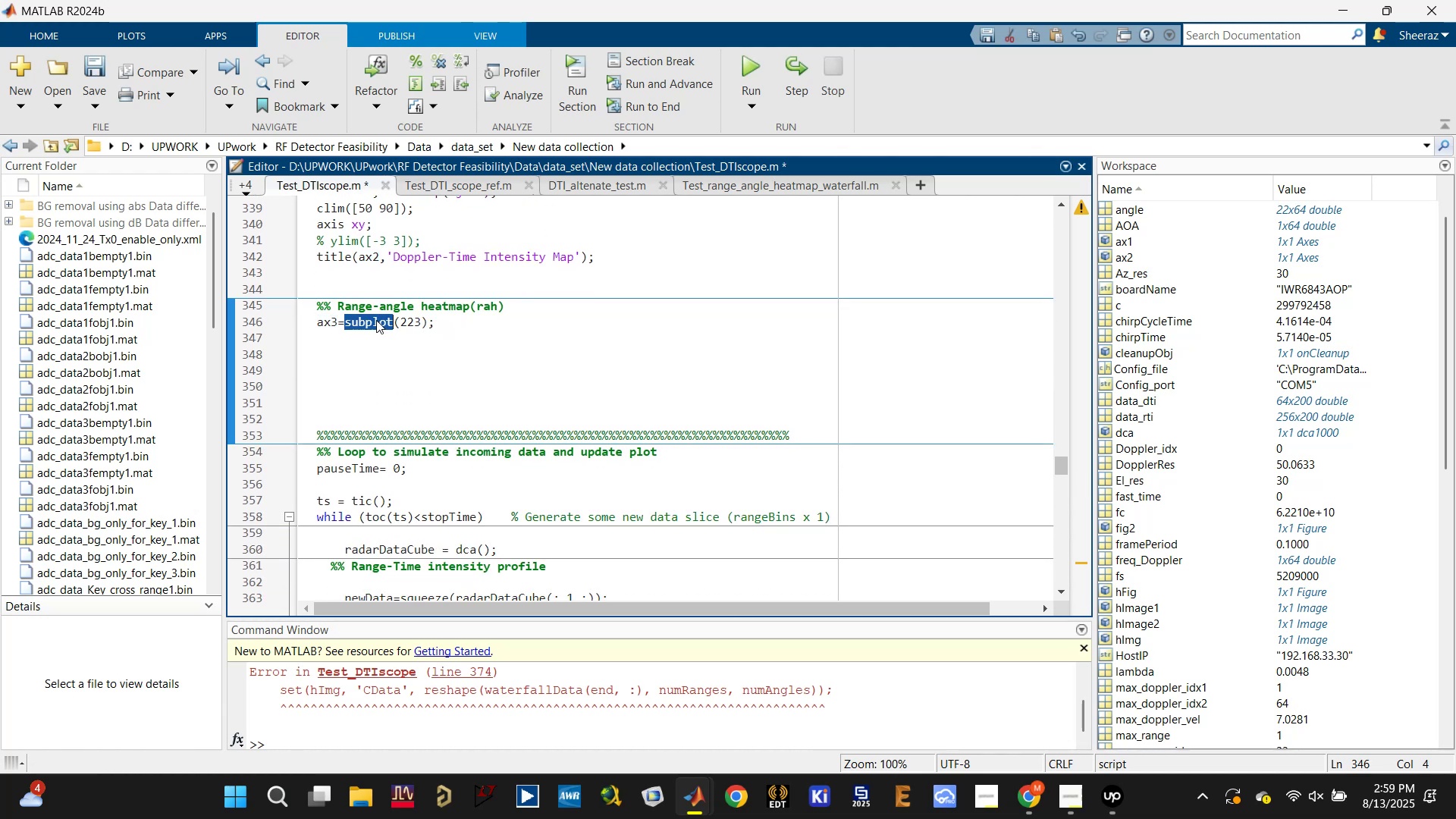 
triple_click([376, 320])
 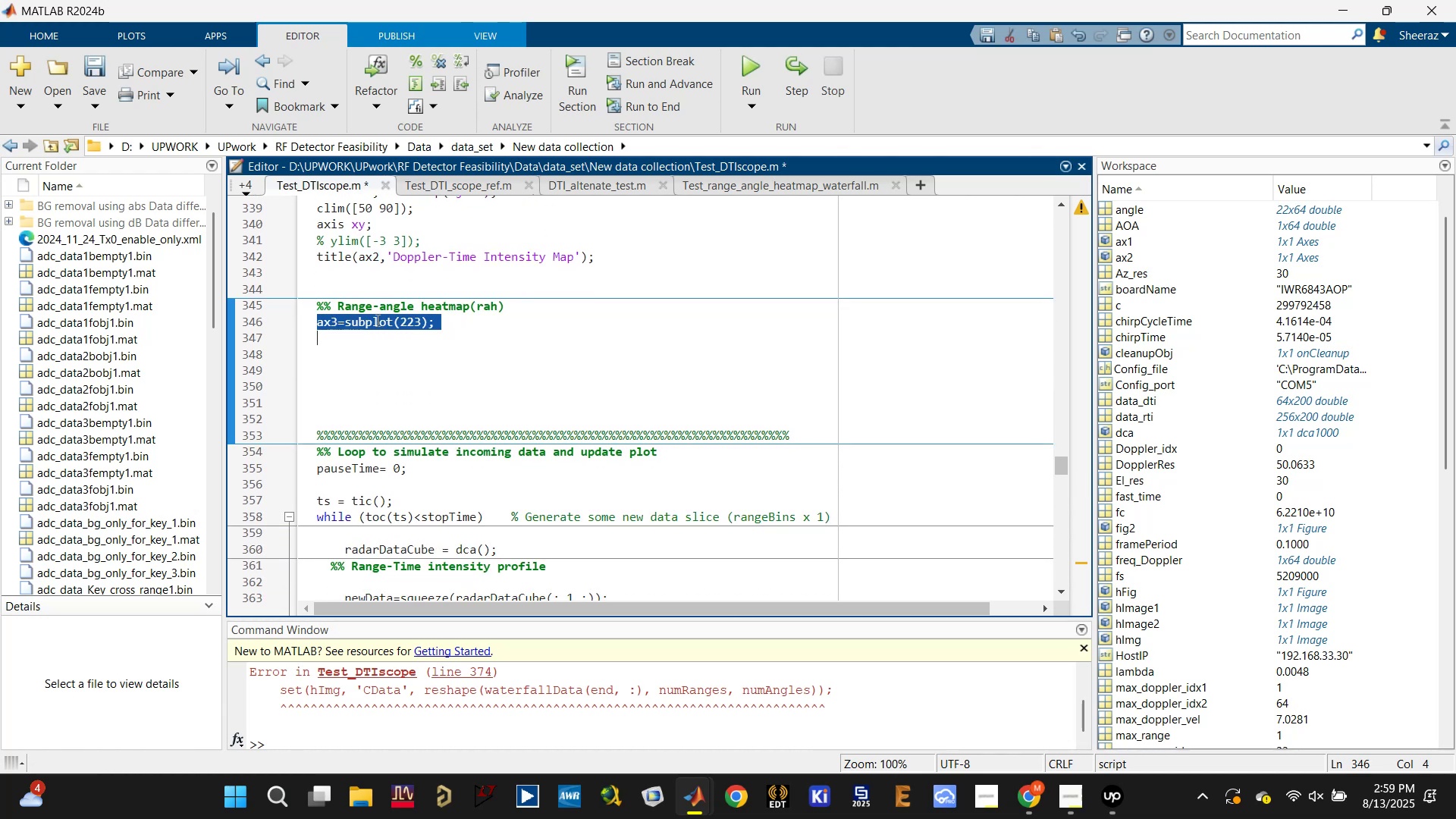 
key(Control+C)
 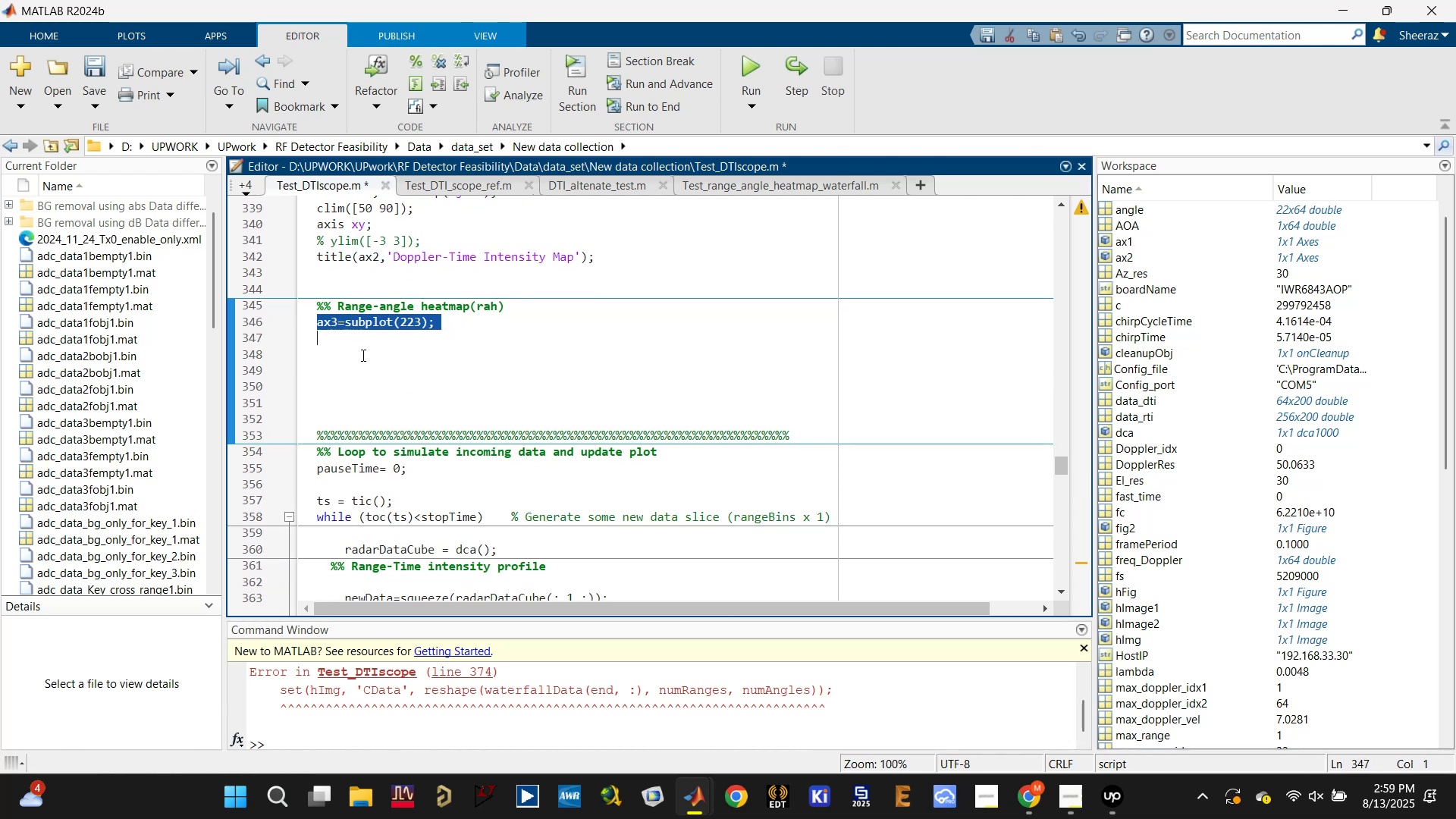 
left_click([362, 356])
 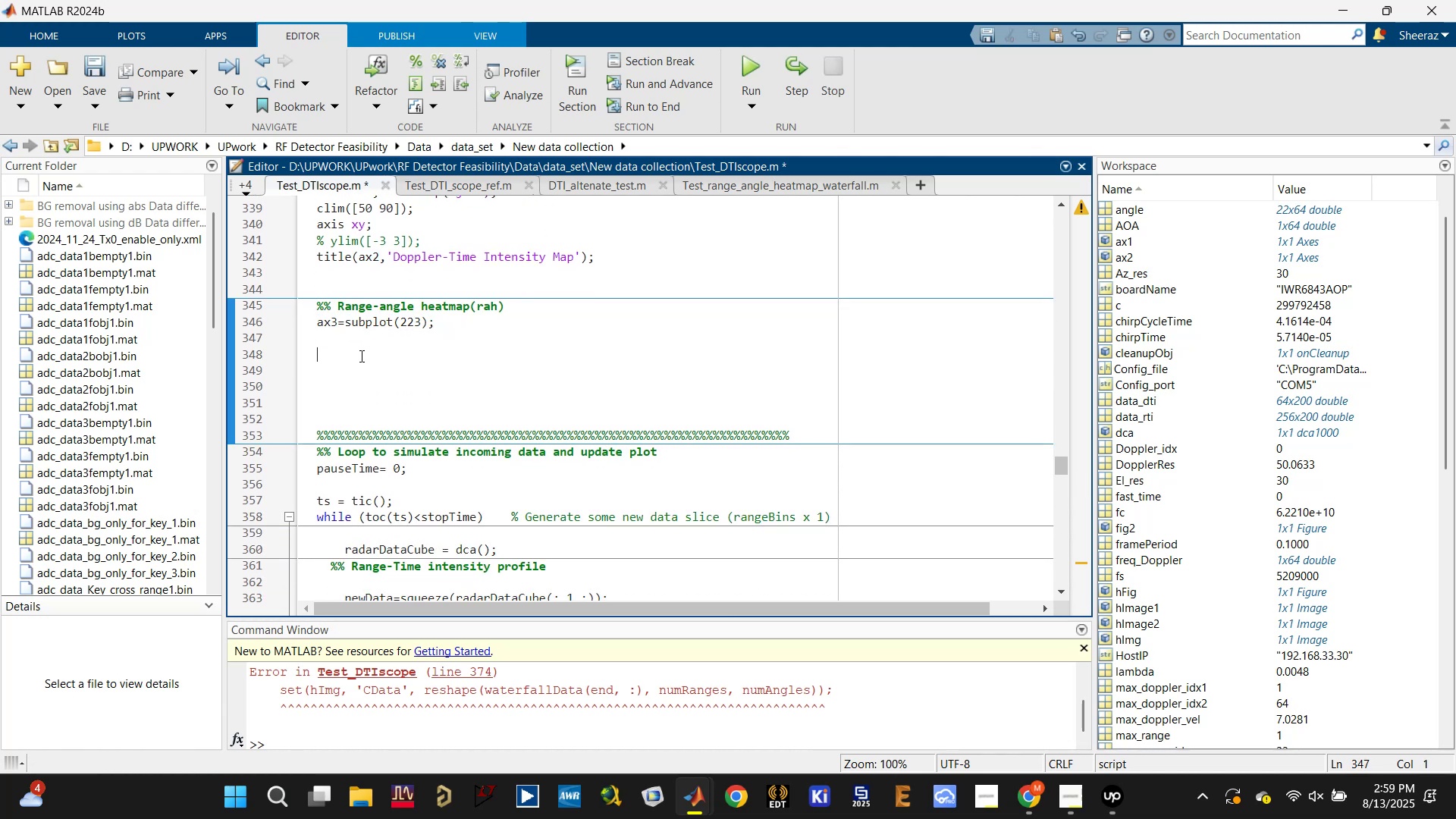 
key(Control+ControlLeft)
 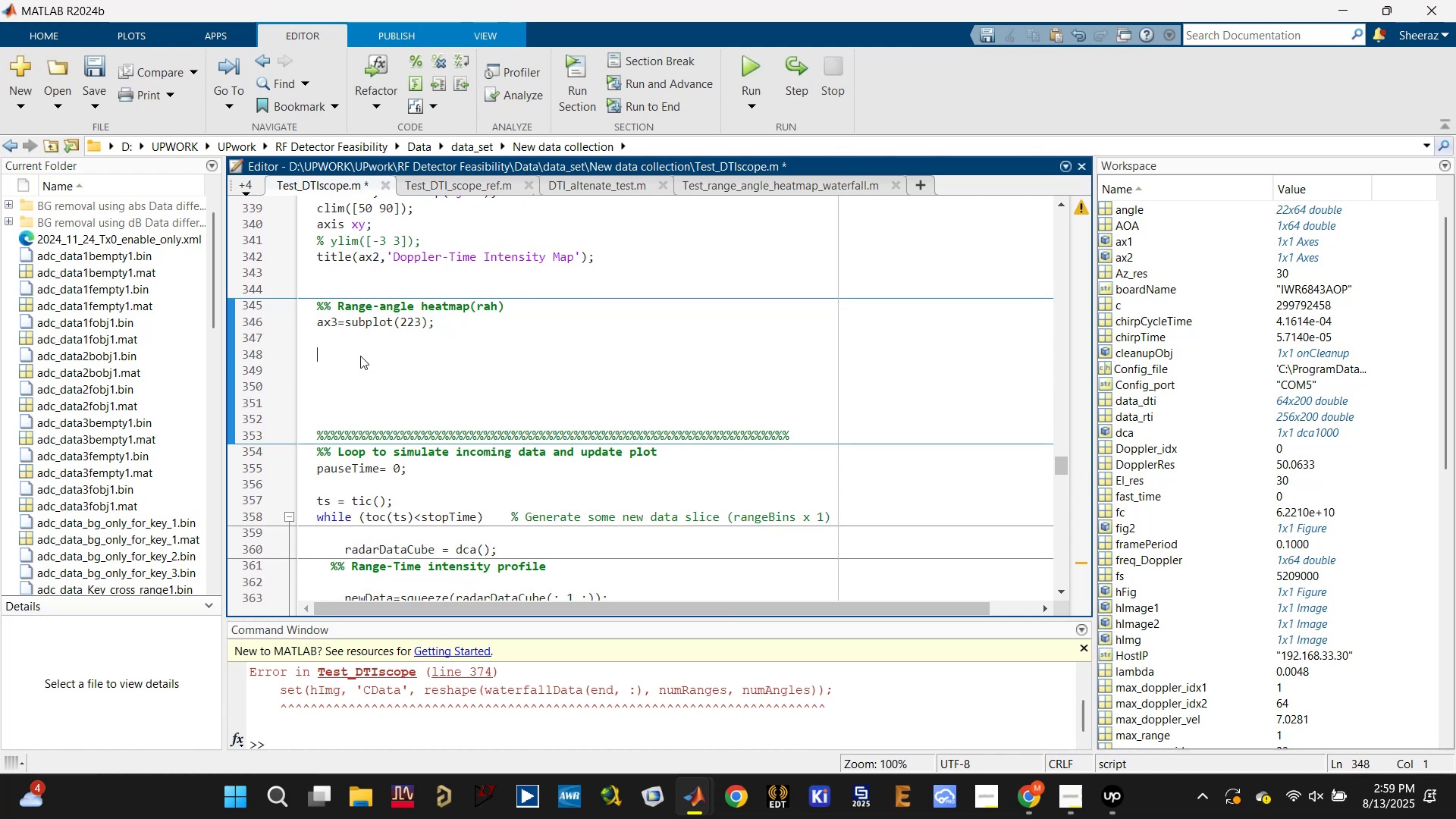 
key(Control+V)
 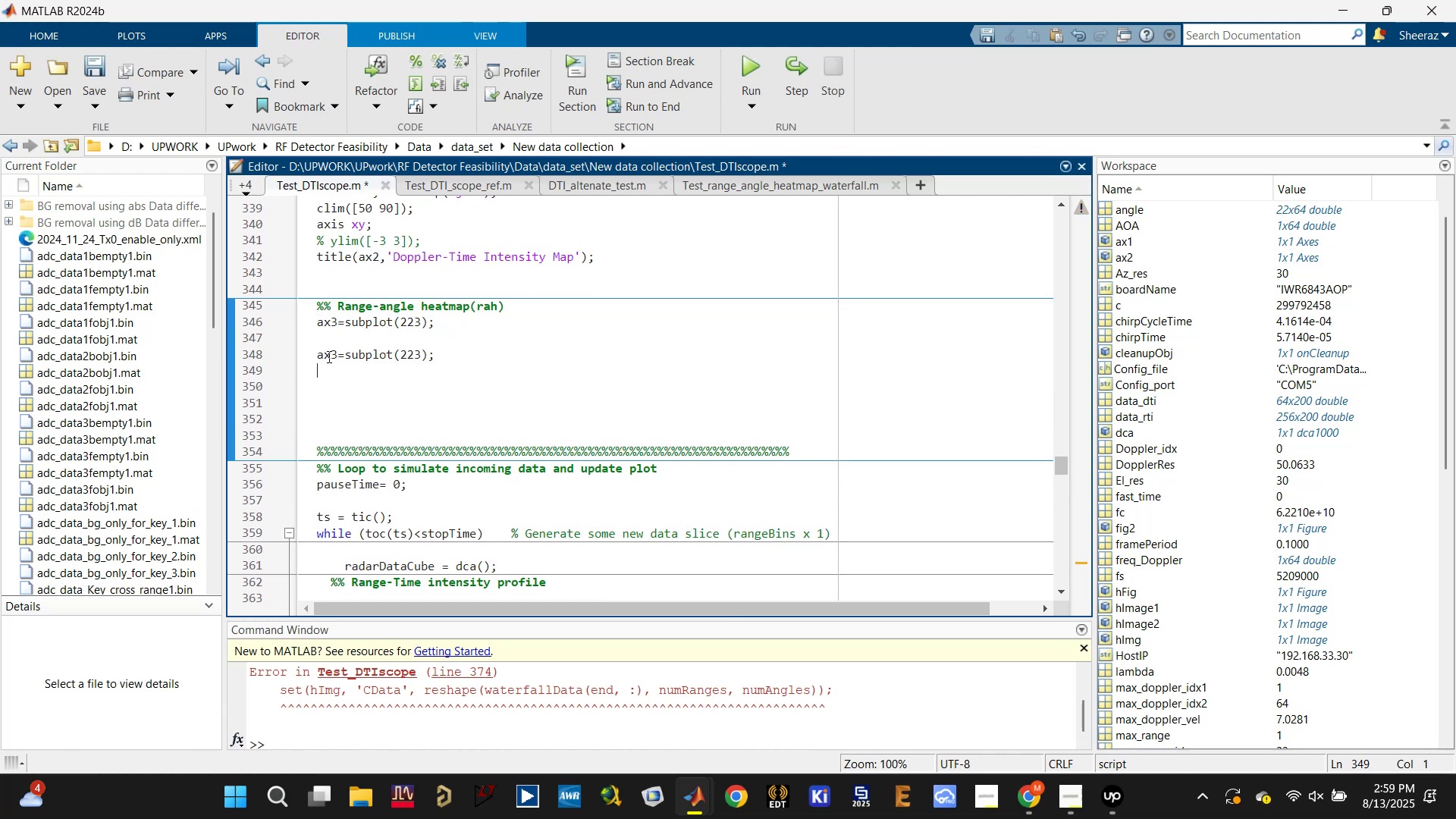 
left_click([336, 354])
 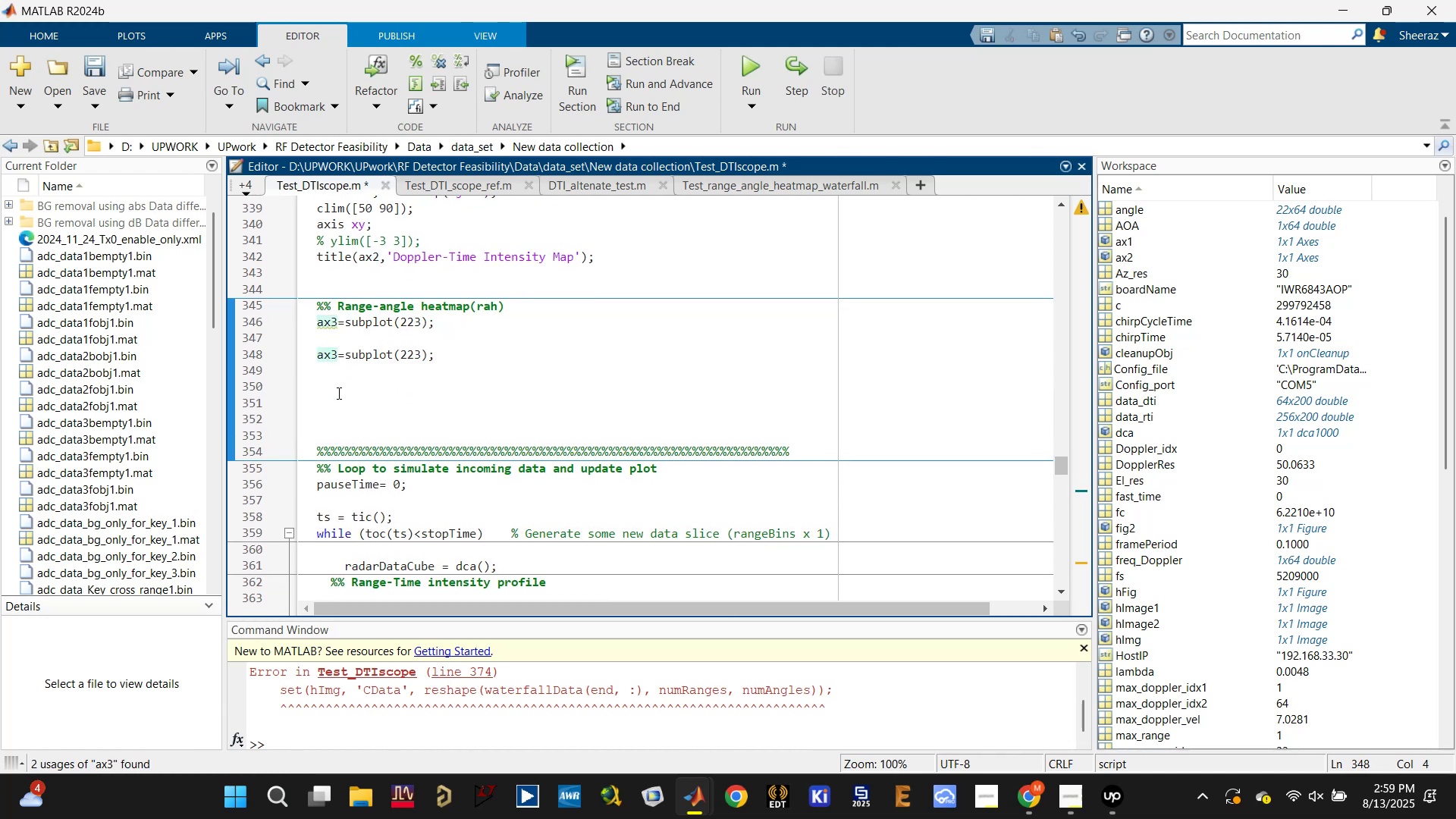 
key(Backspace)
 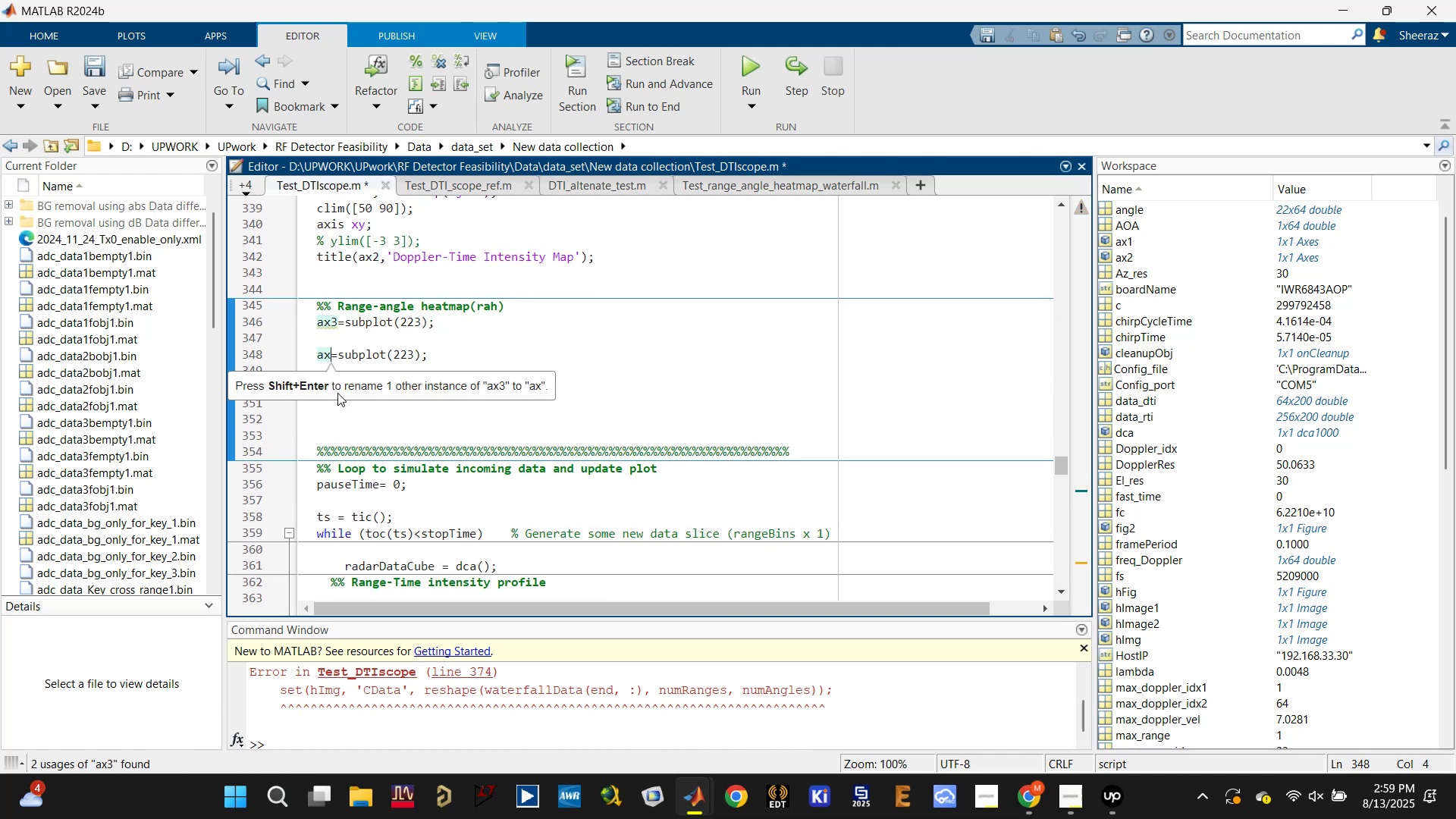 
key(4)
 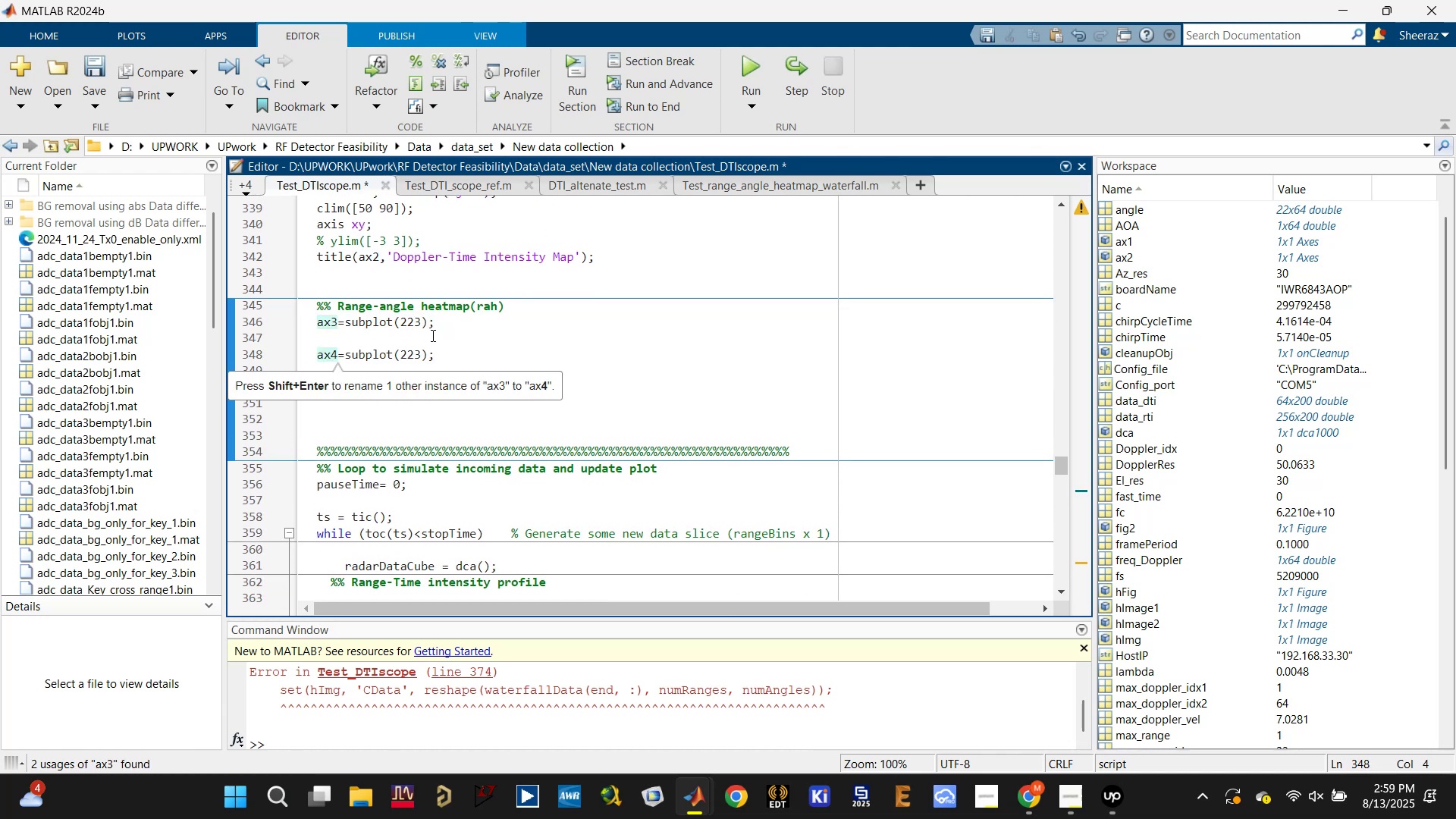 
left_click([417, 350])
 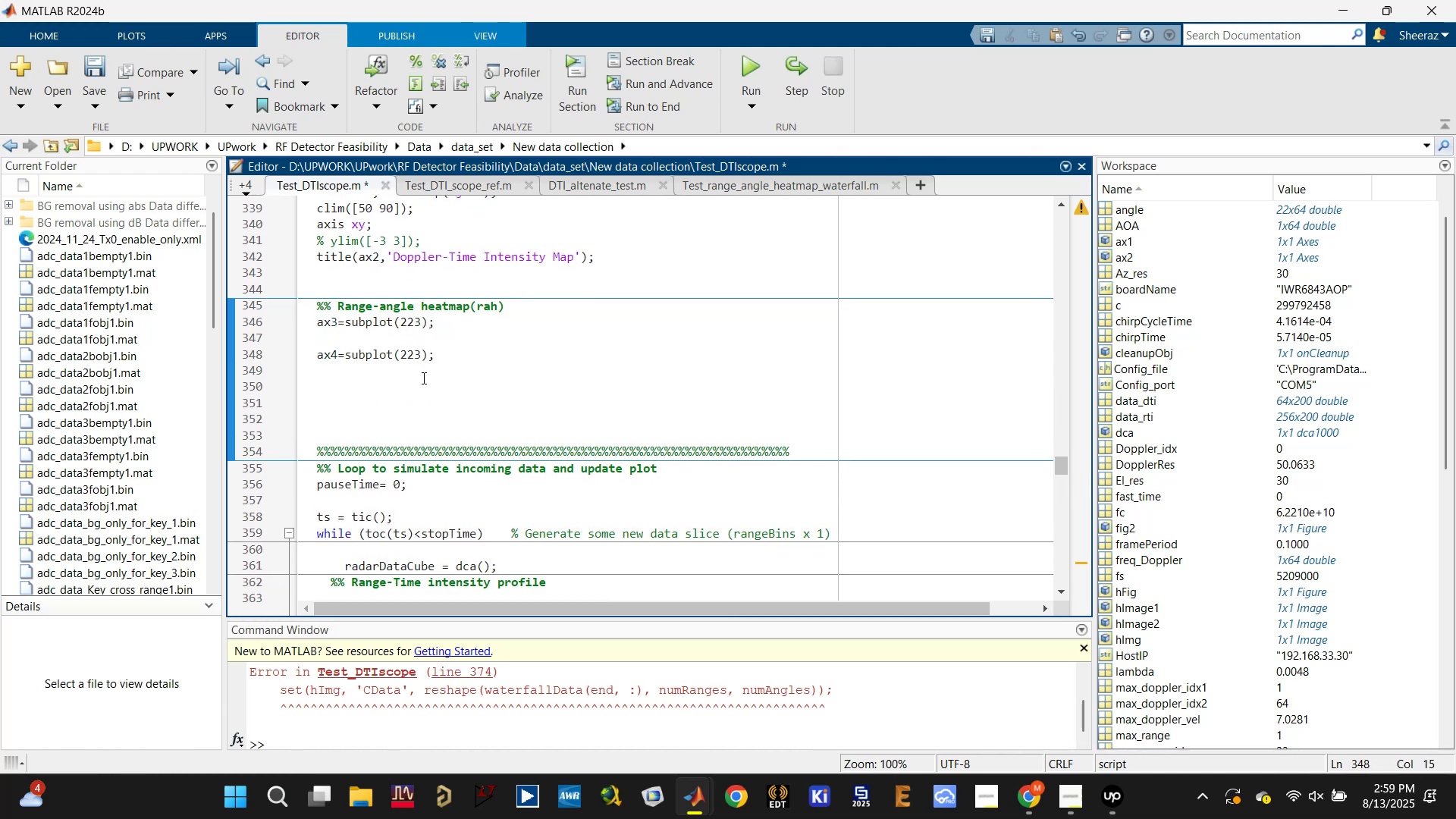 
key(Delete)
 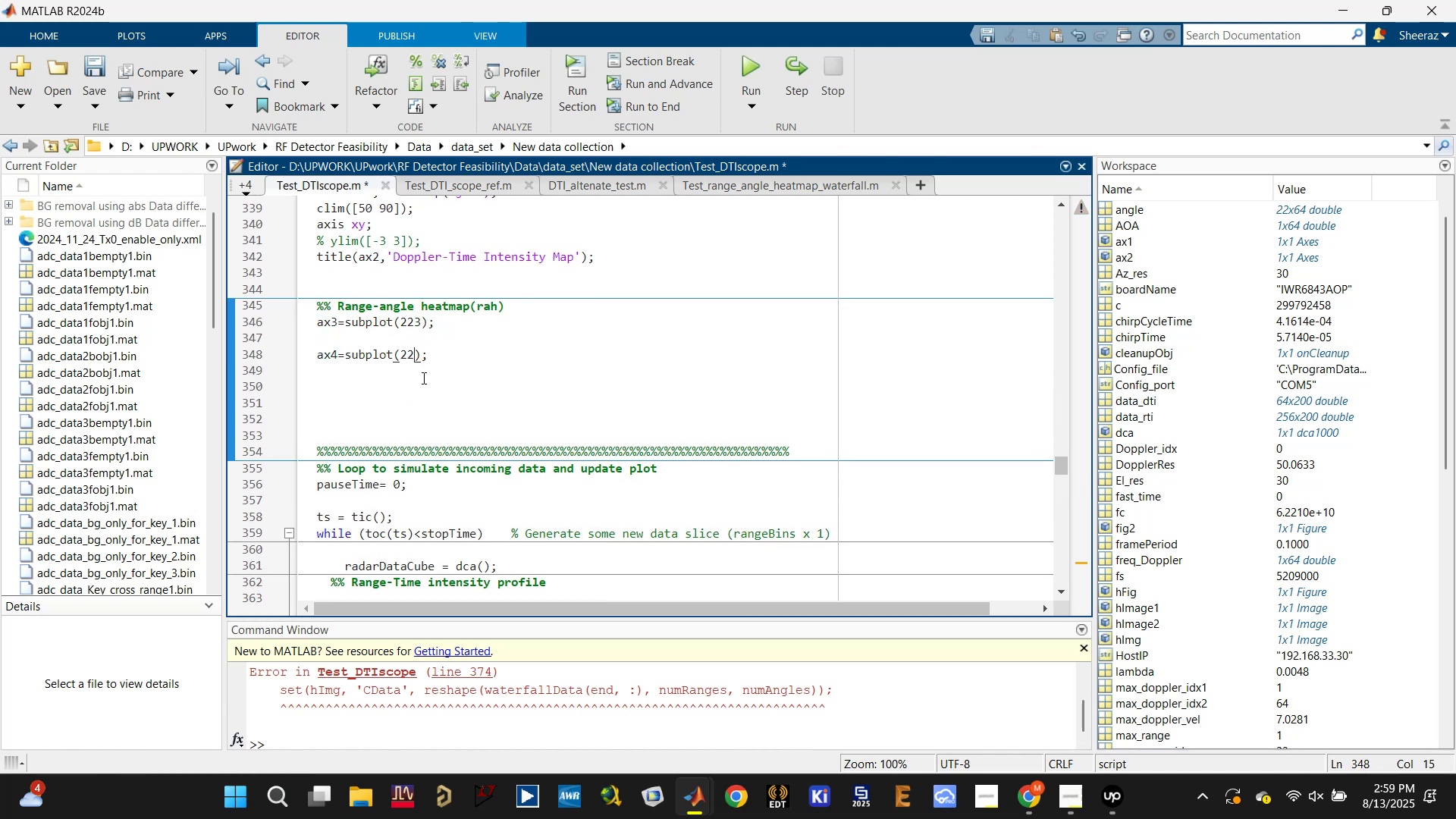 
key(4)
 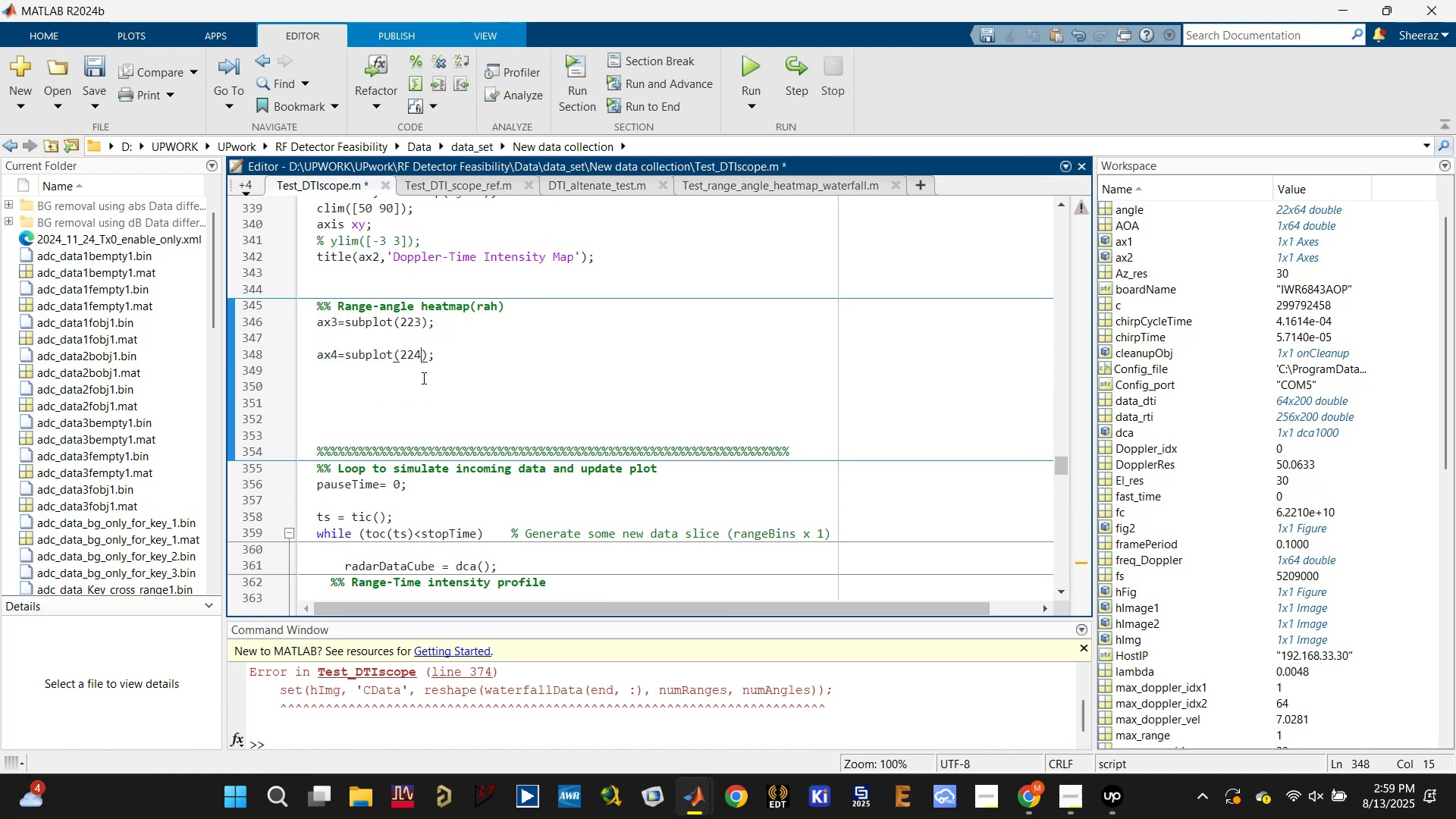 
key(Control+S)
 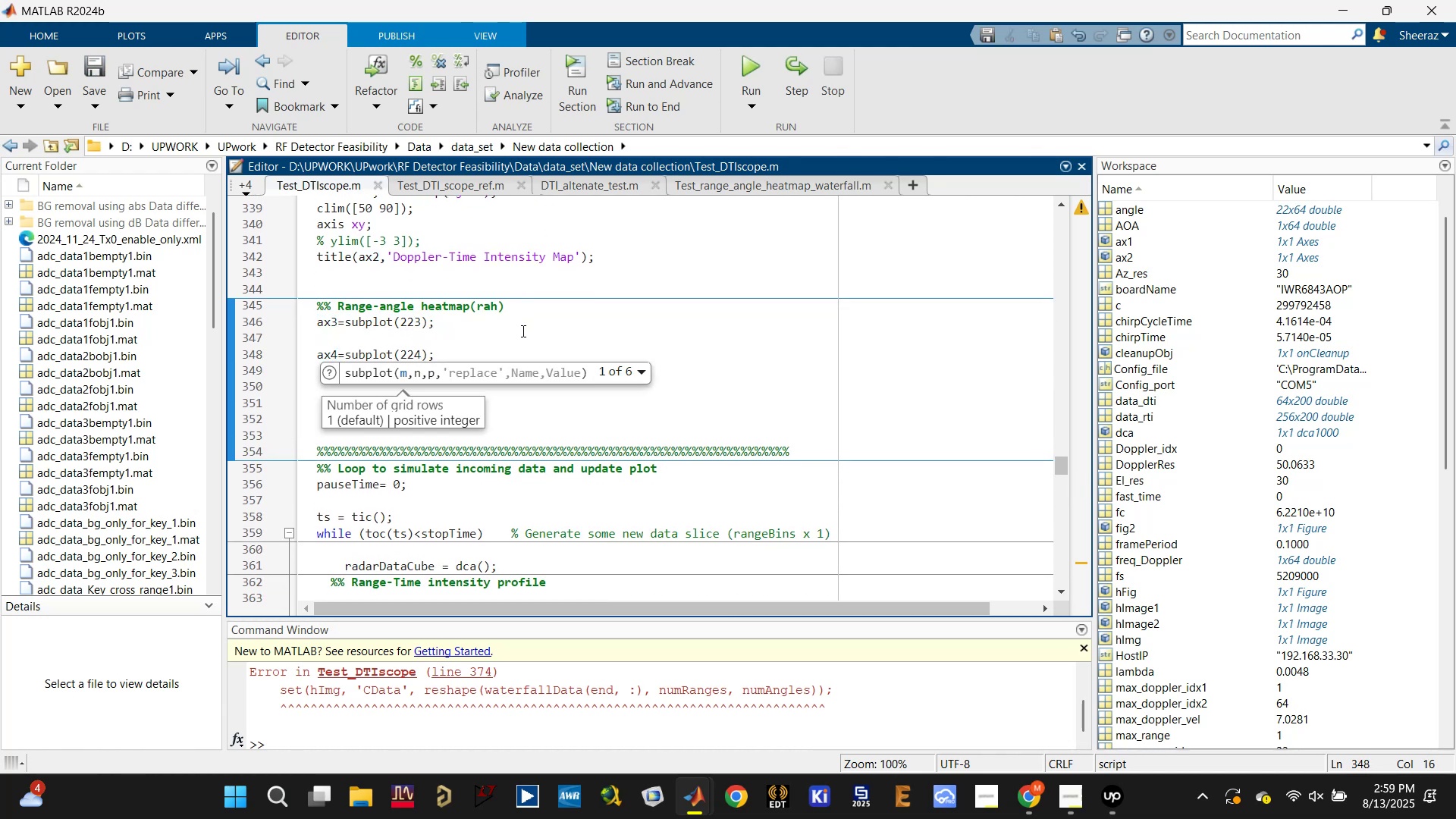 
key(Control+S)
 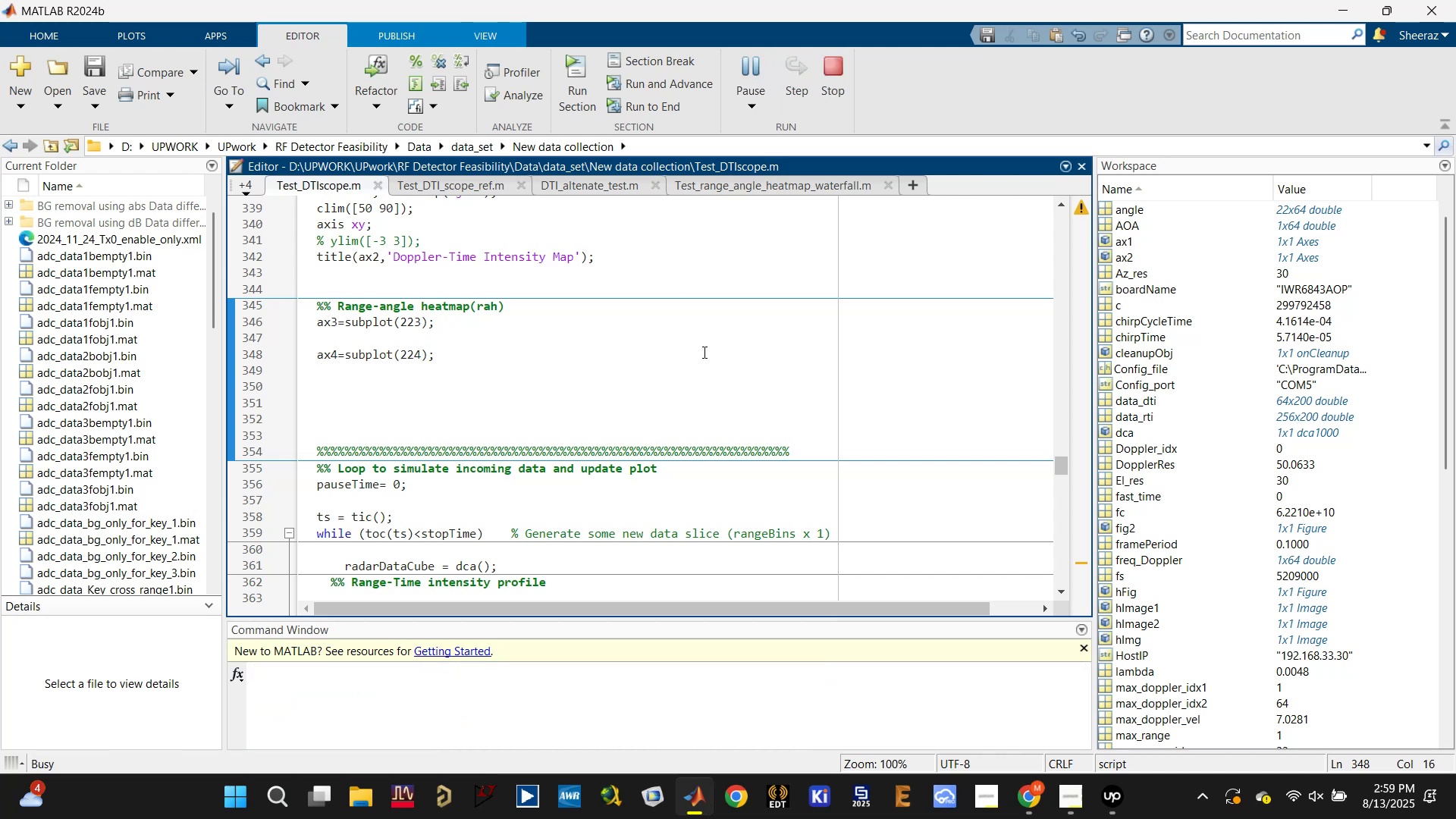 
wait(12.94)
 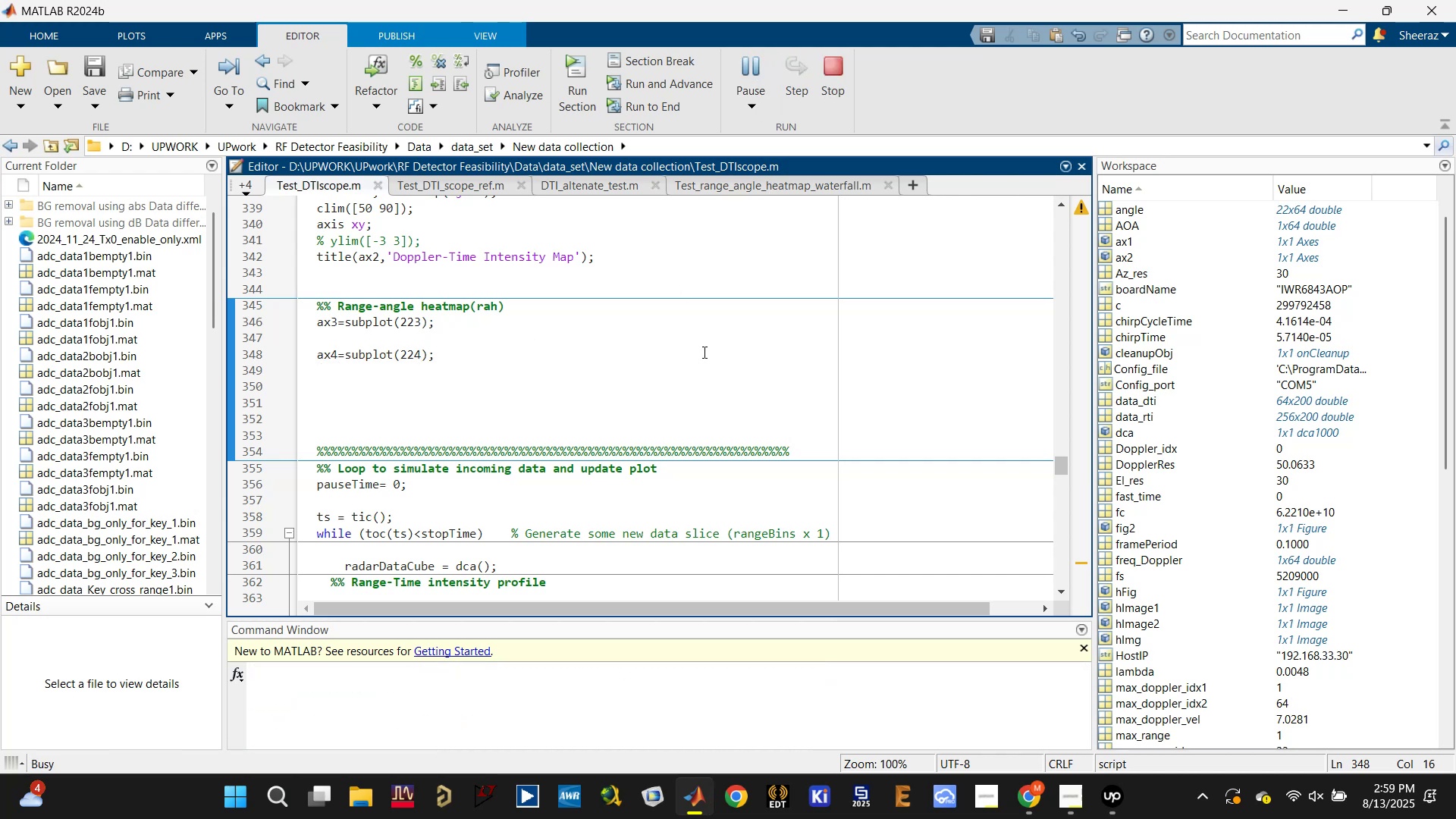 
left_click([1124, 799])
 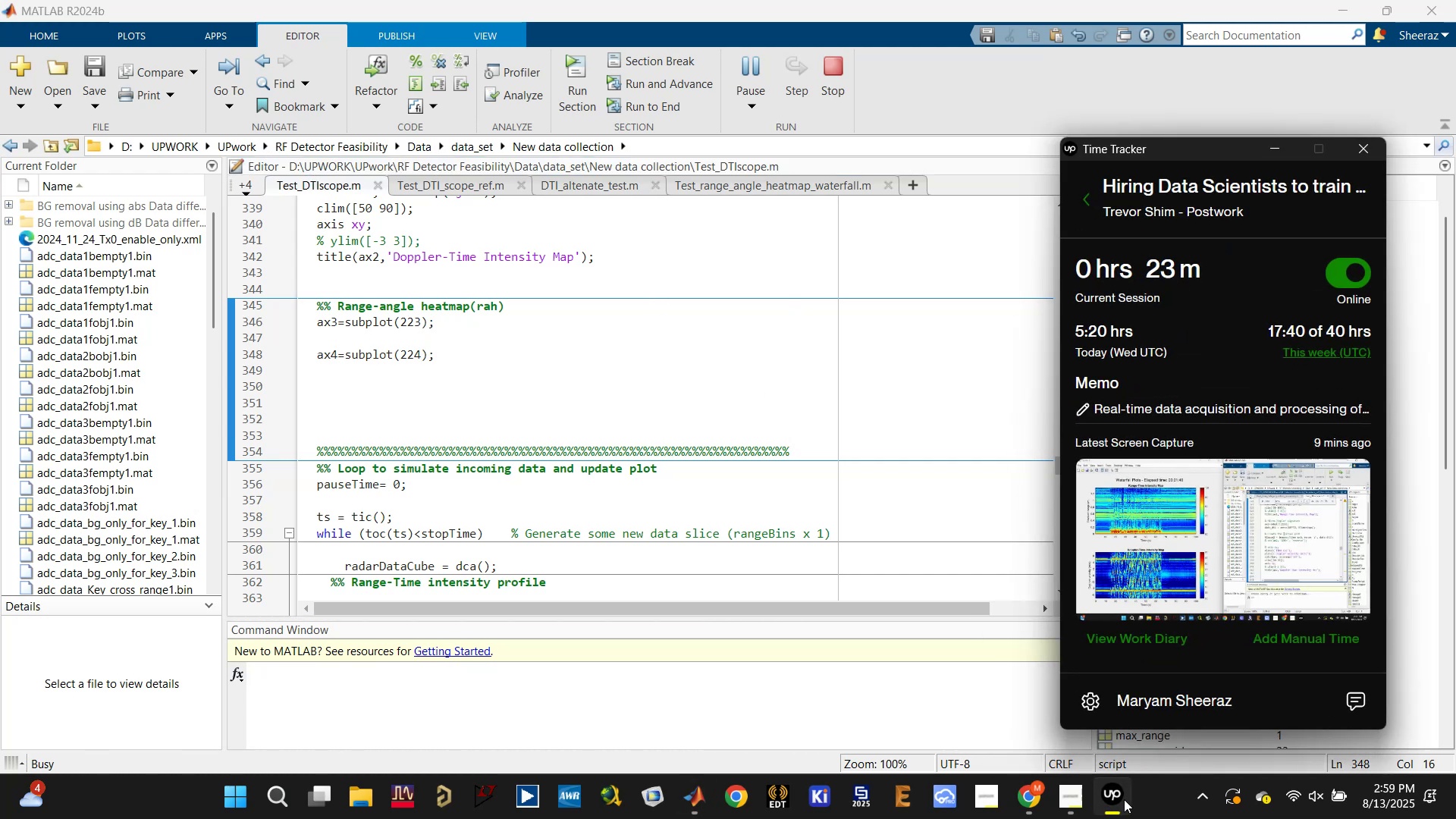 
left_click([1121, 805])
 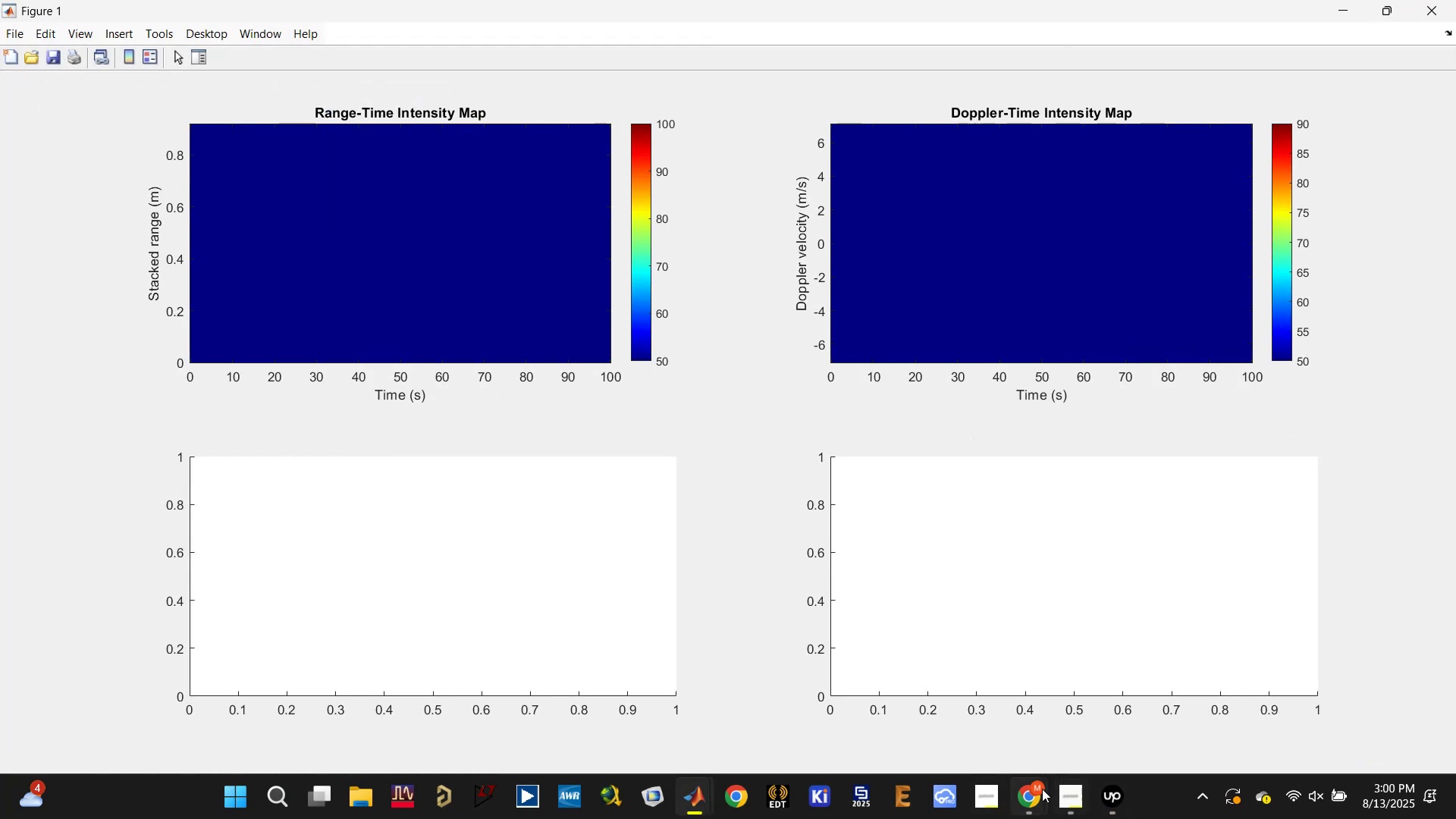 
left_click([925, 702])
 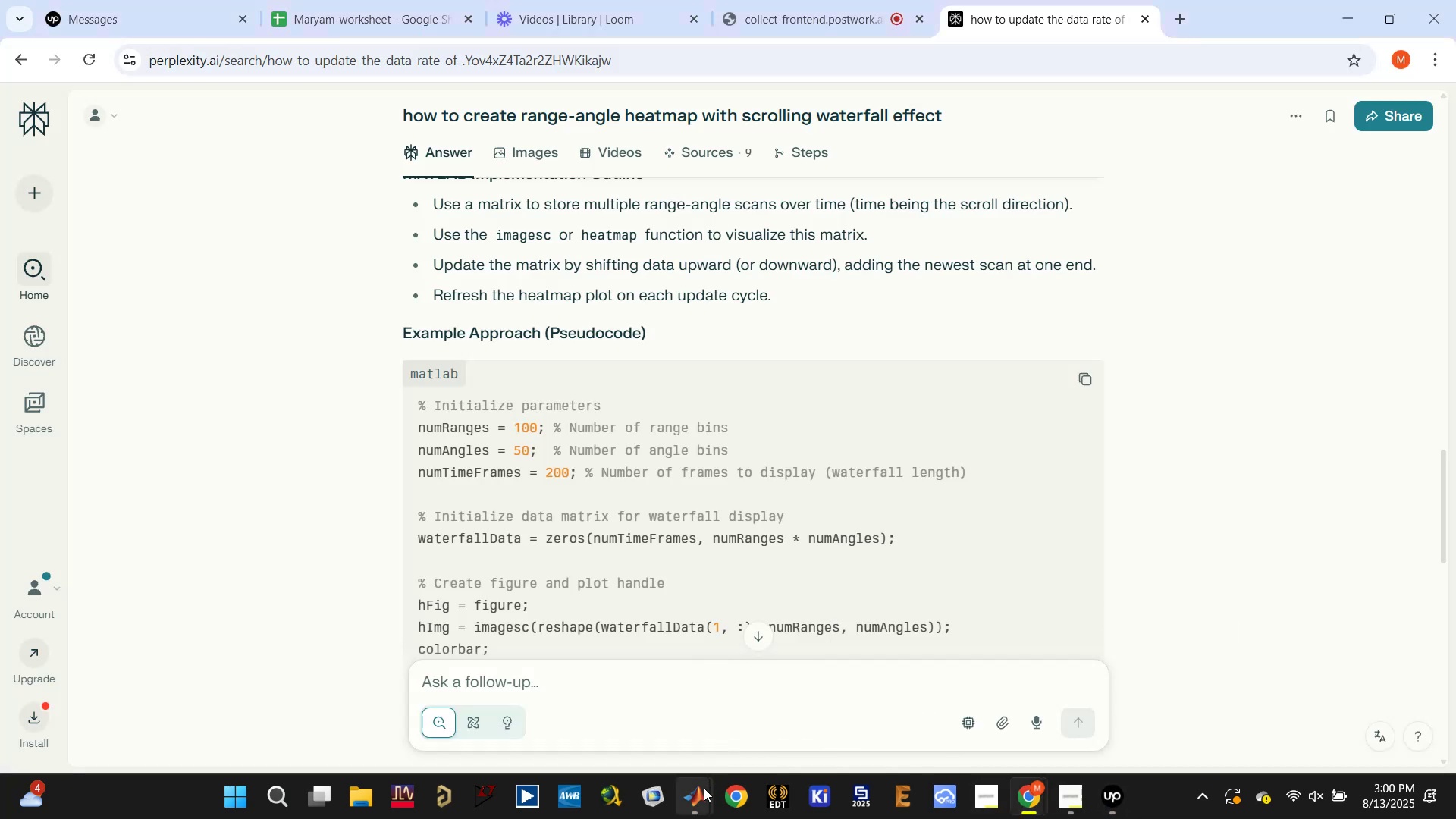 
double_click([642, 693])
 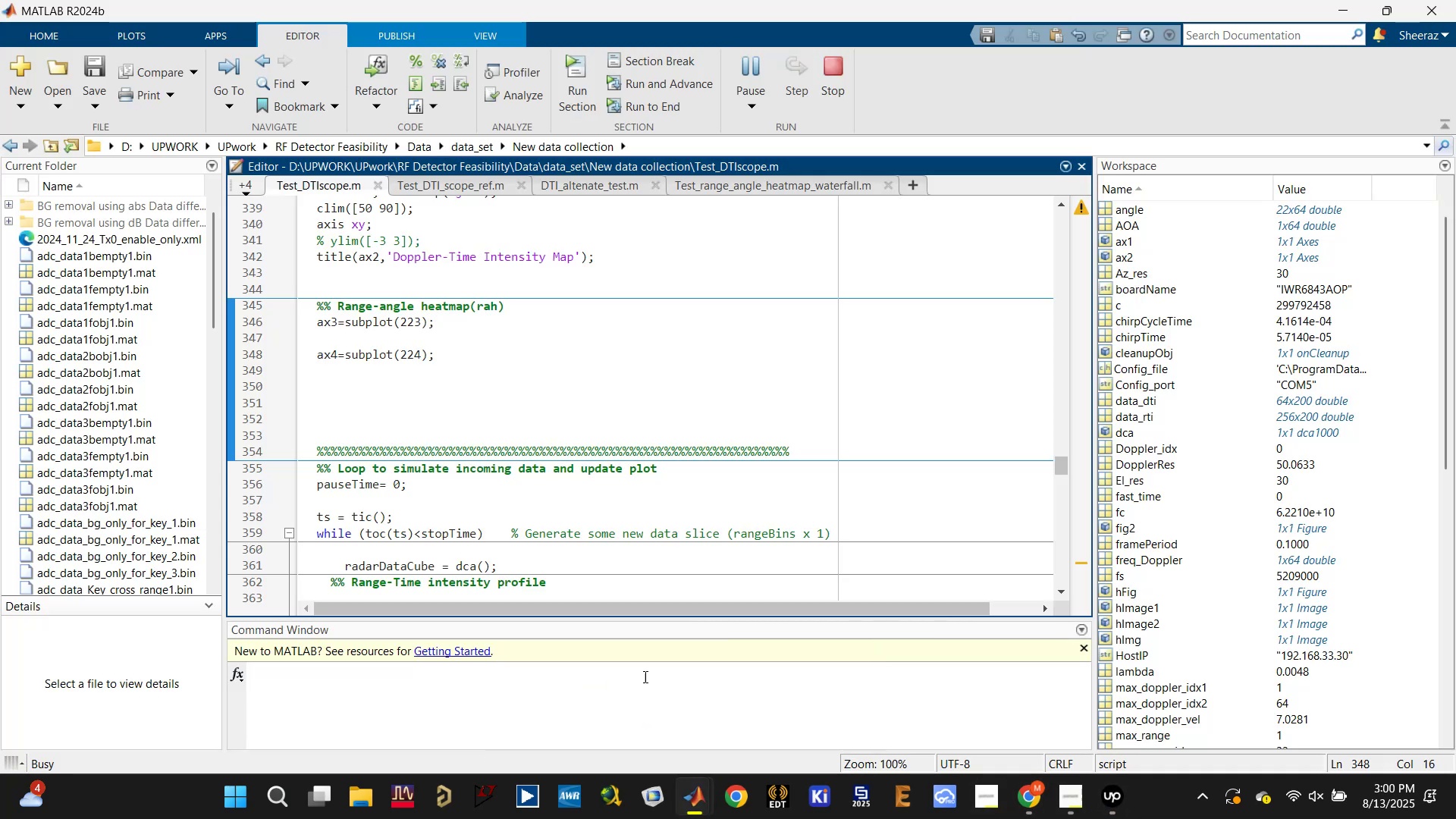 
scroll: coordinate [699, 589], scroll_direction: down, amount: 6.0
 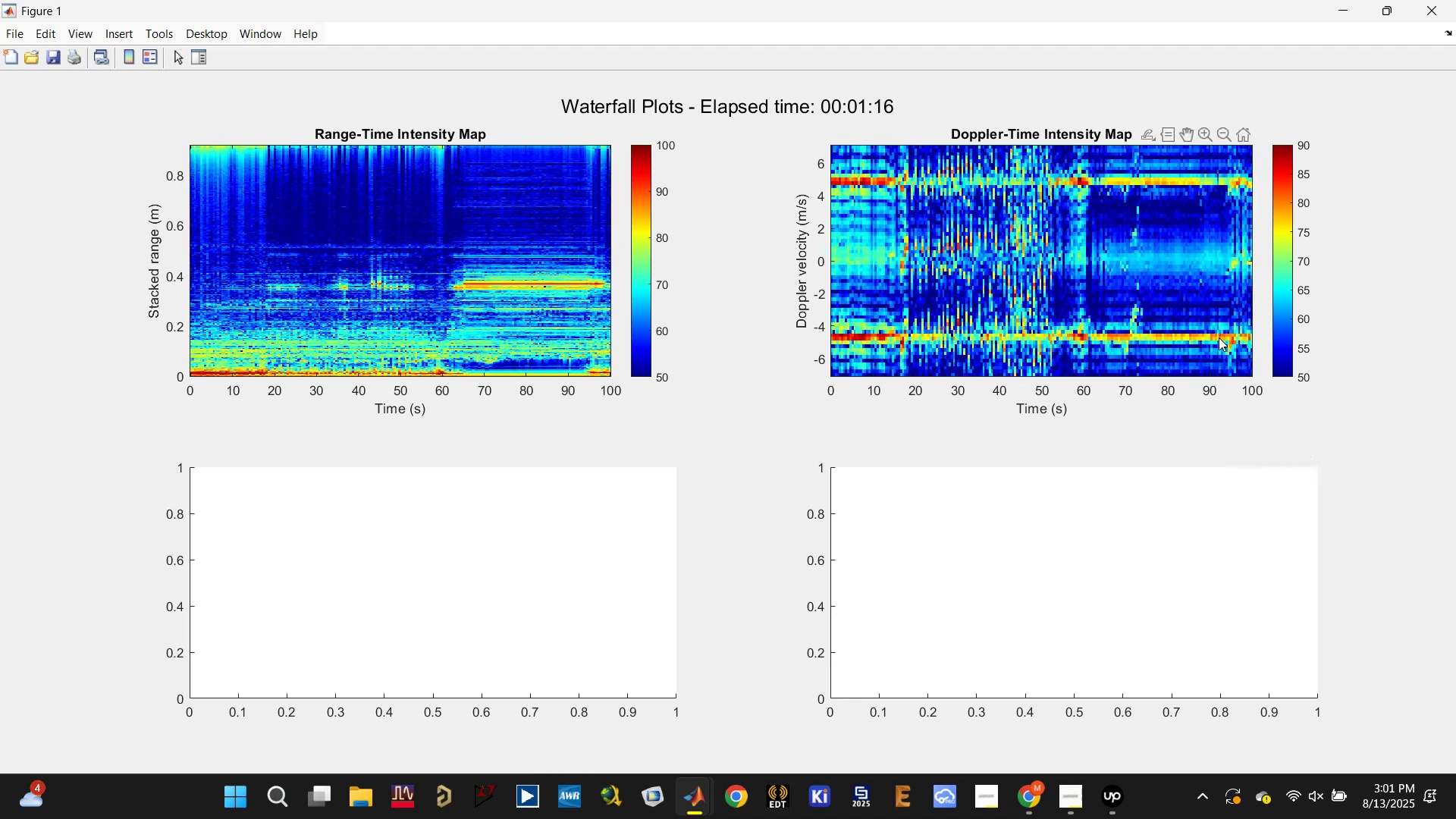 
wait(75.16)
 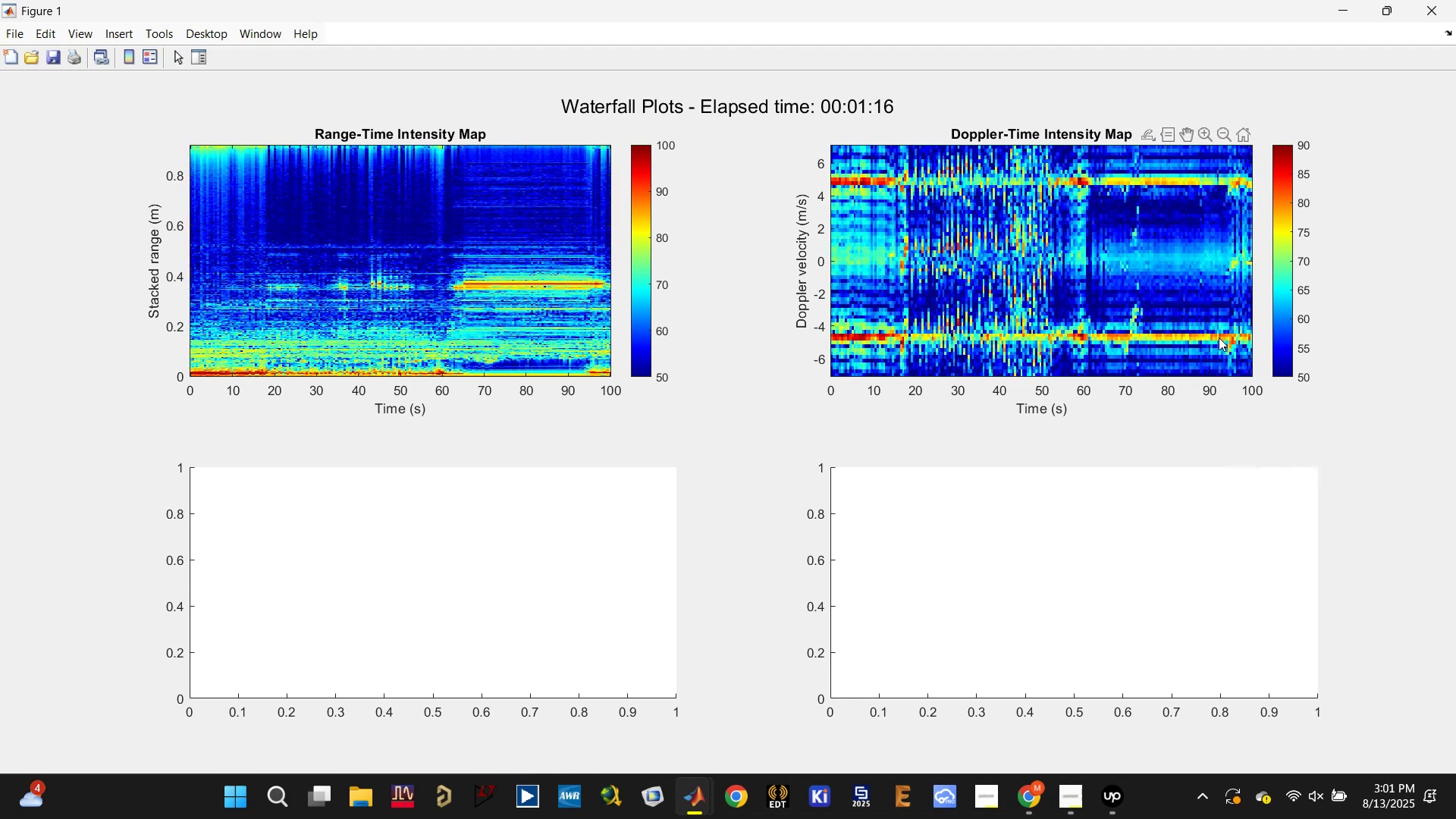 
left_click([672, 792])
 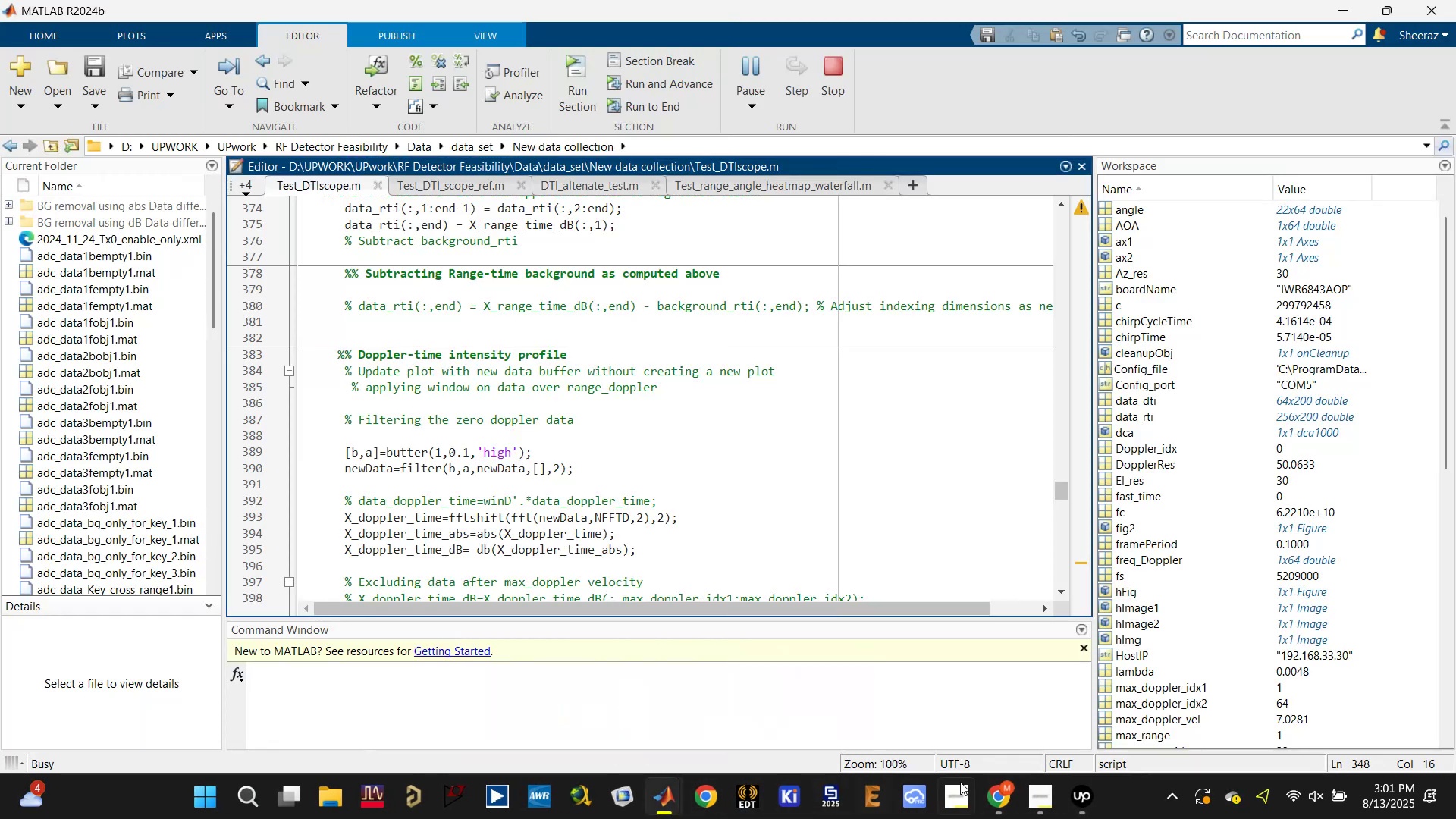 
double_click([891, 705])
 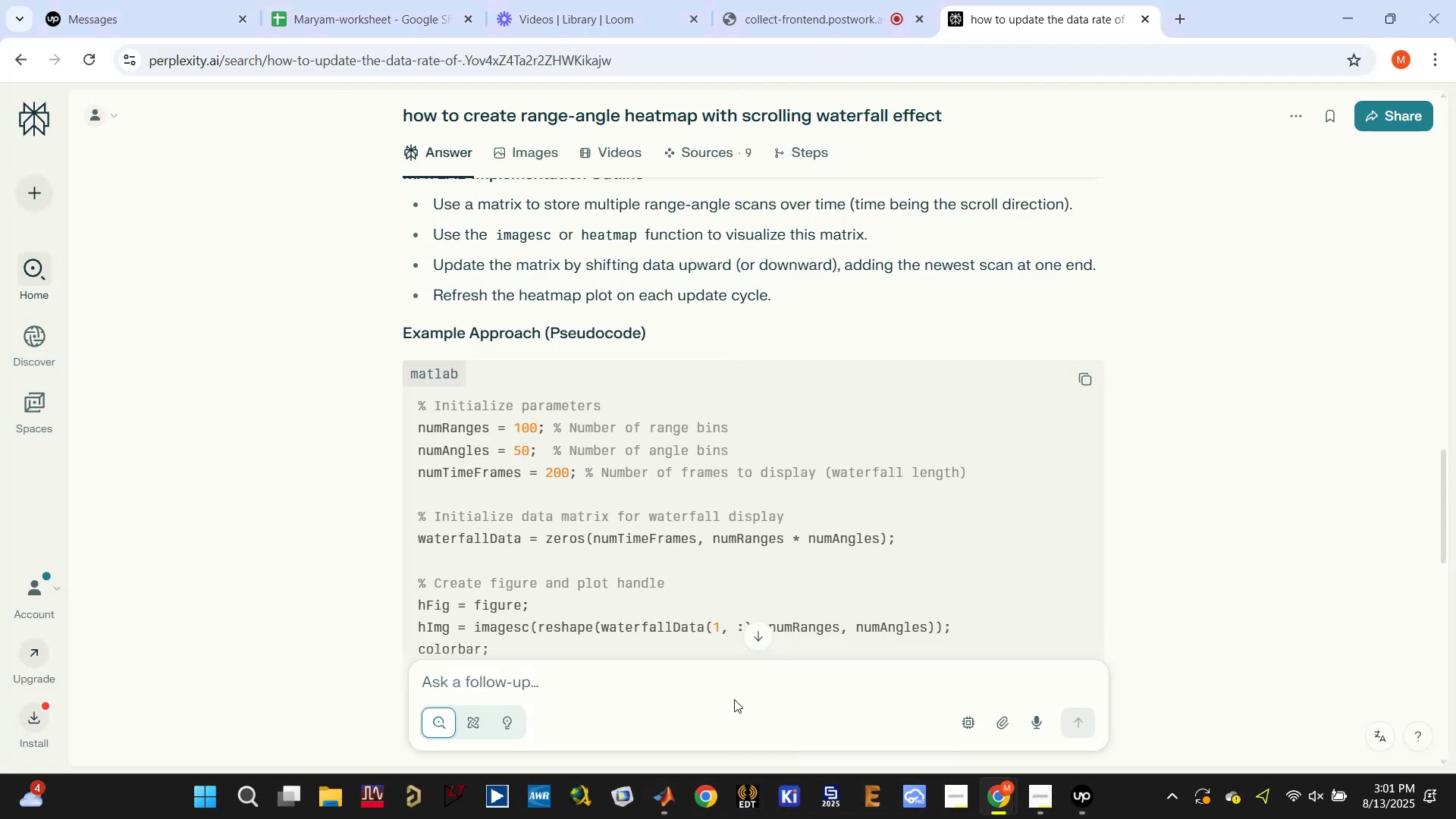 
left_click([754, 683])
 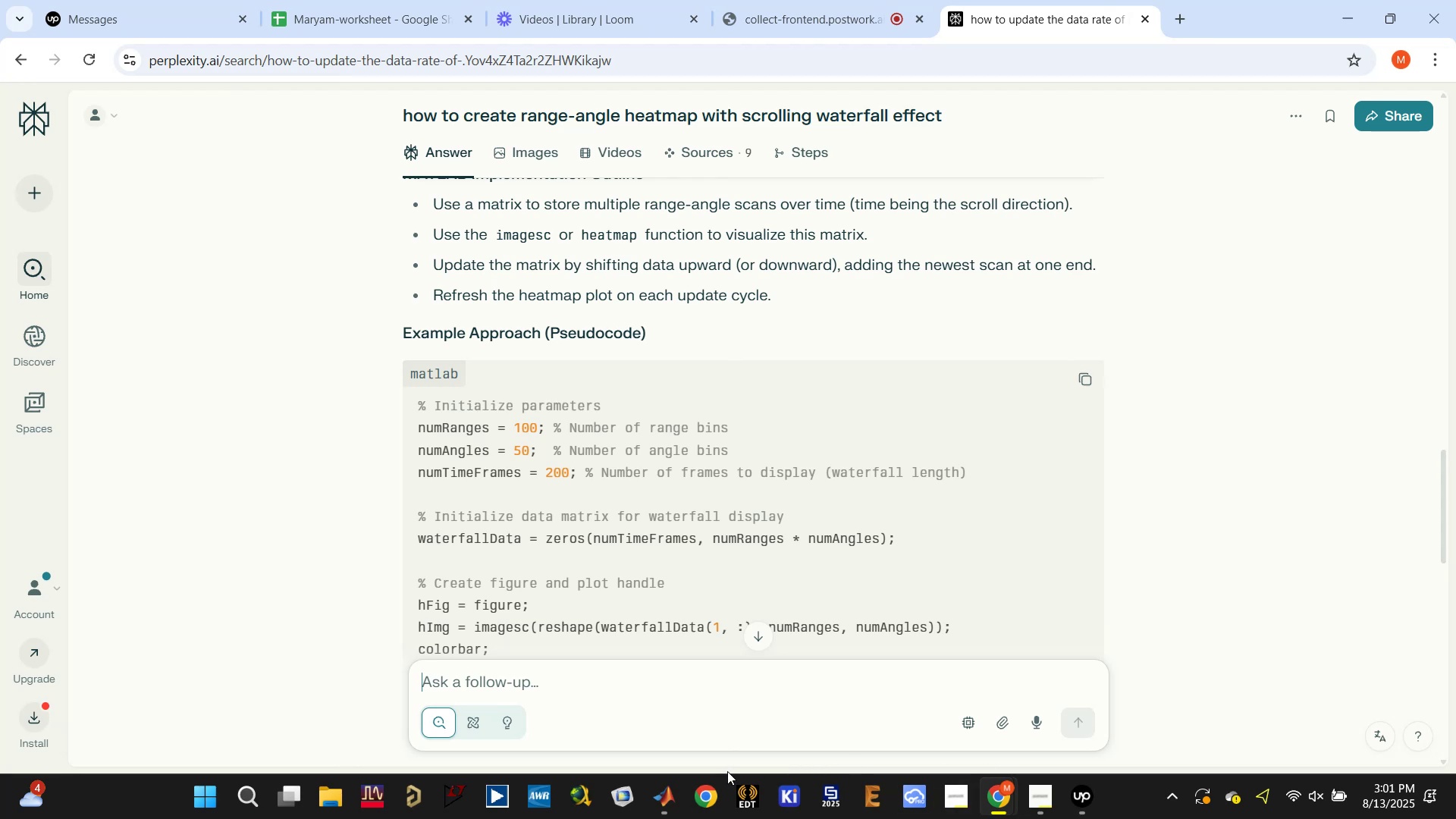 
left_click([675, 787])
 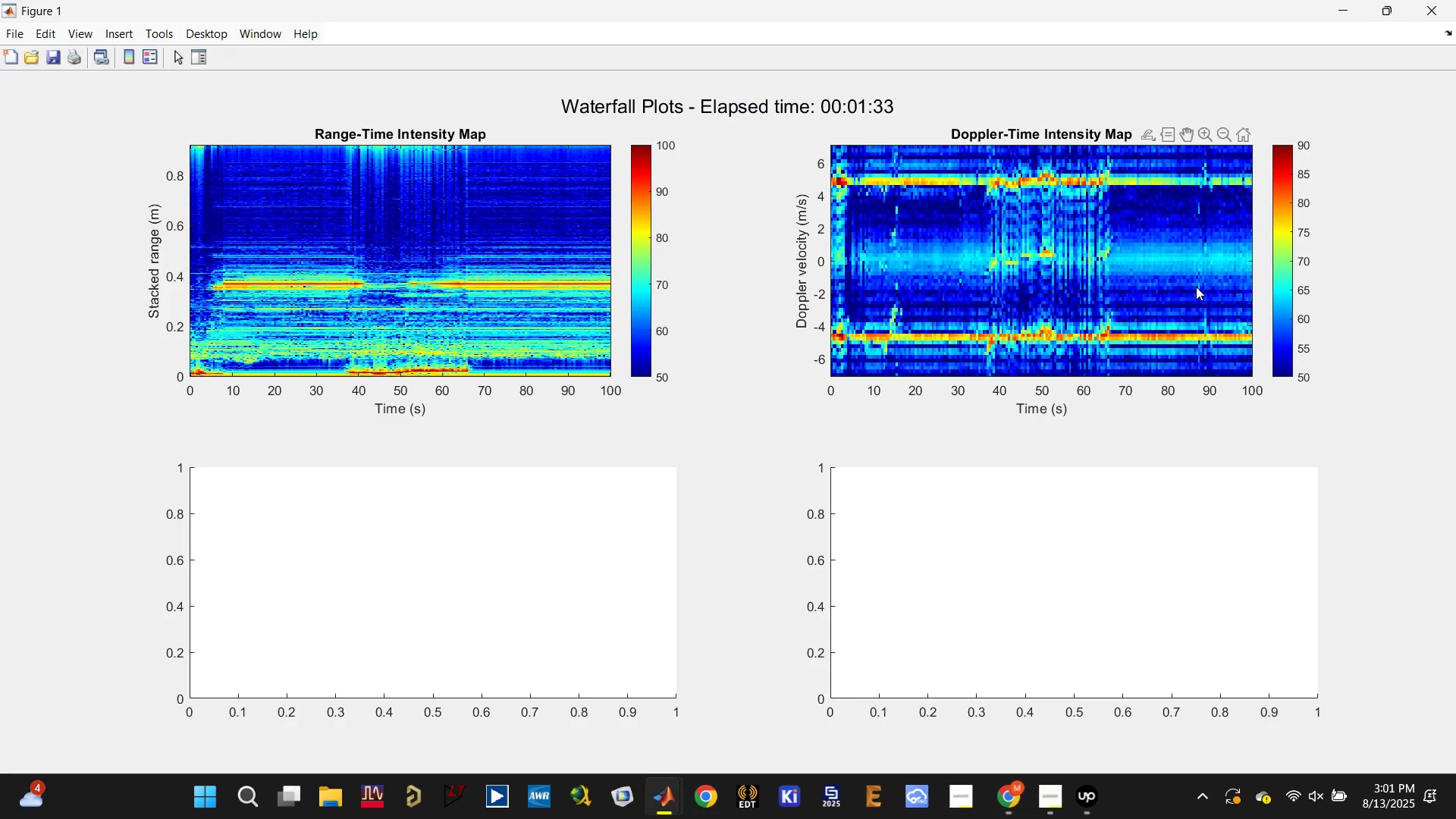 
wait(7.2)
 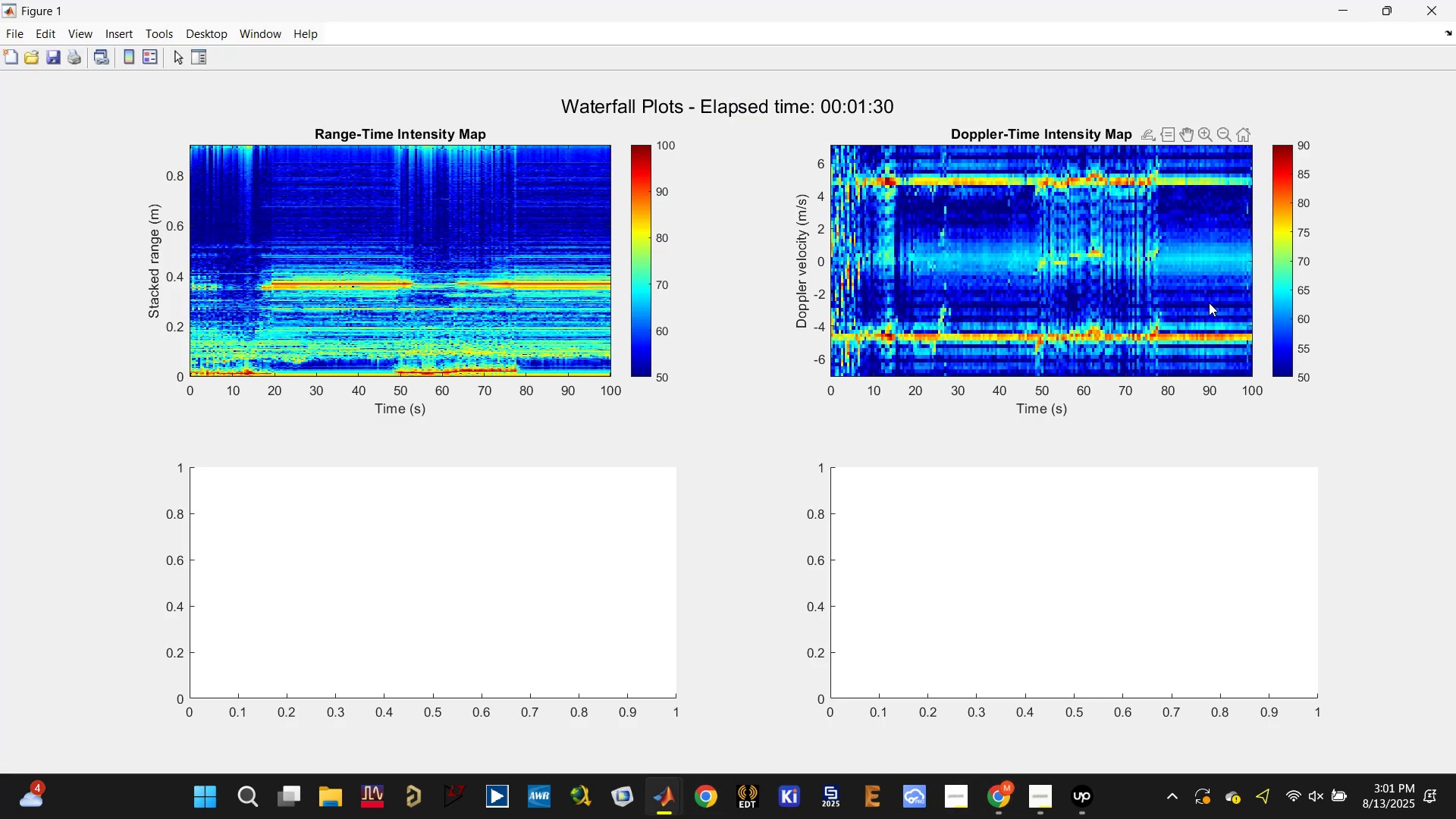 
mouse_move([1375, 16])
 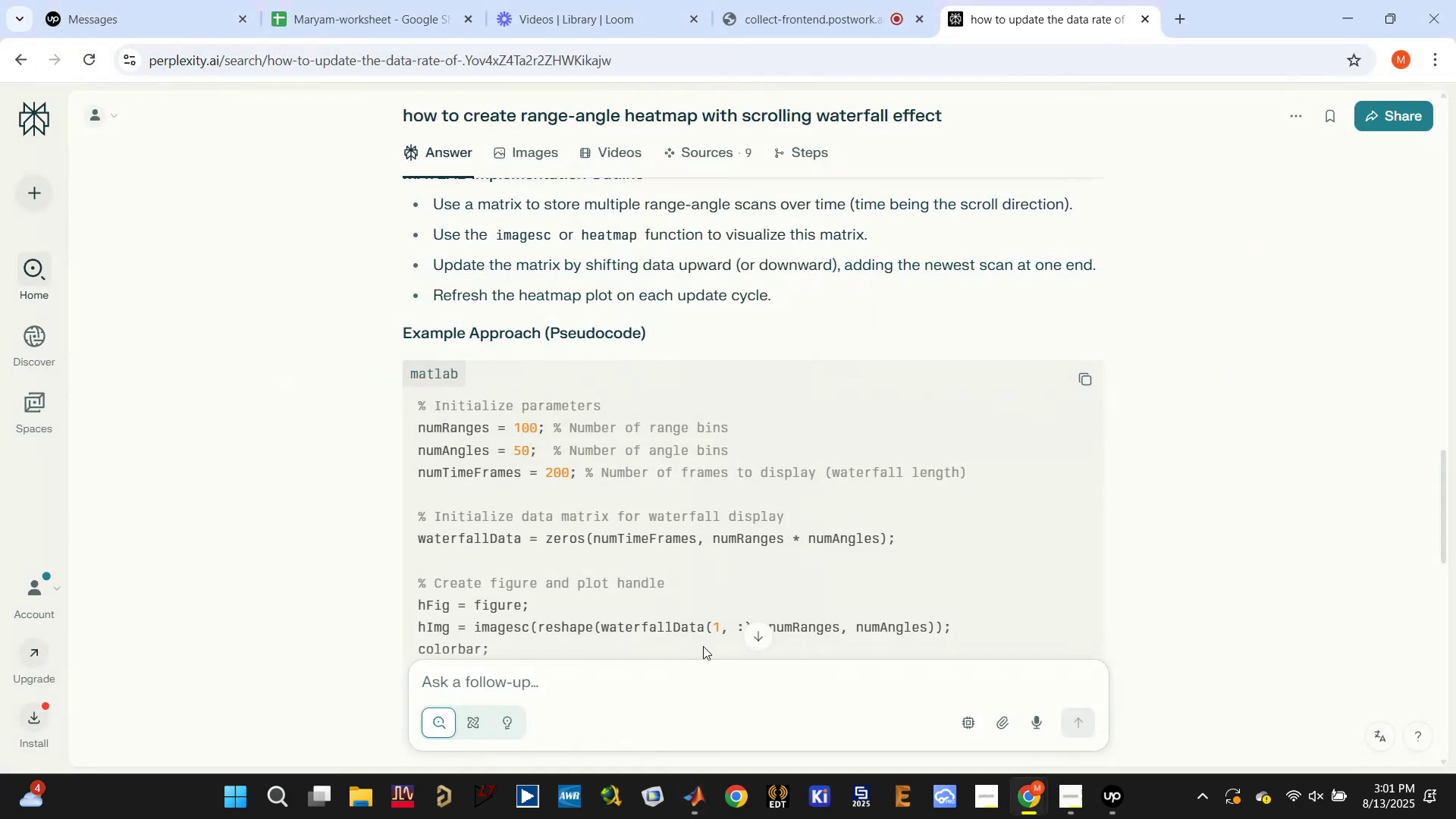 
left_click([690, 688])
 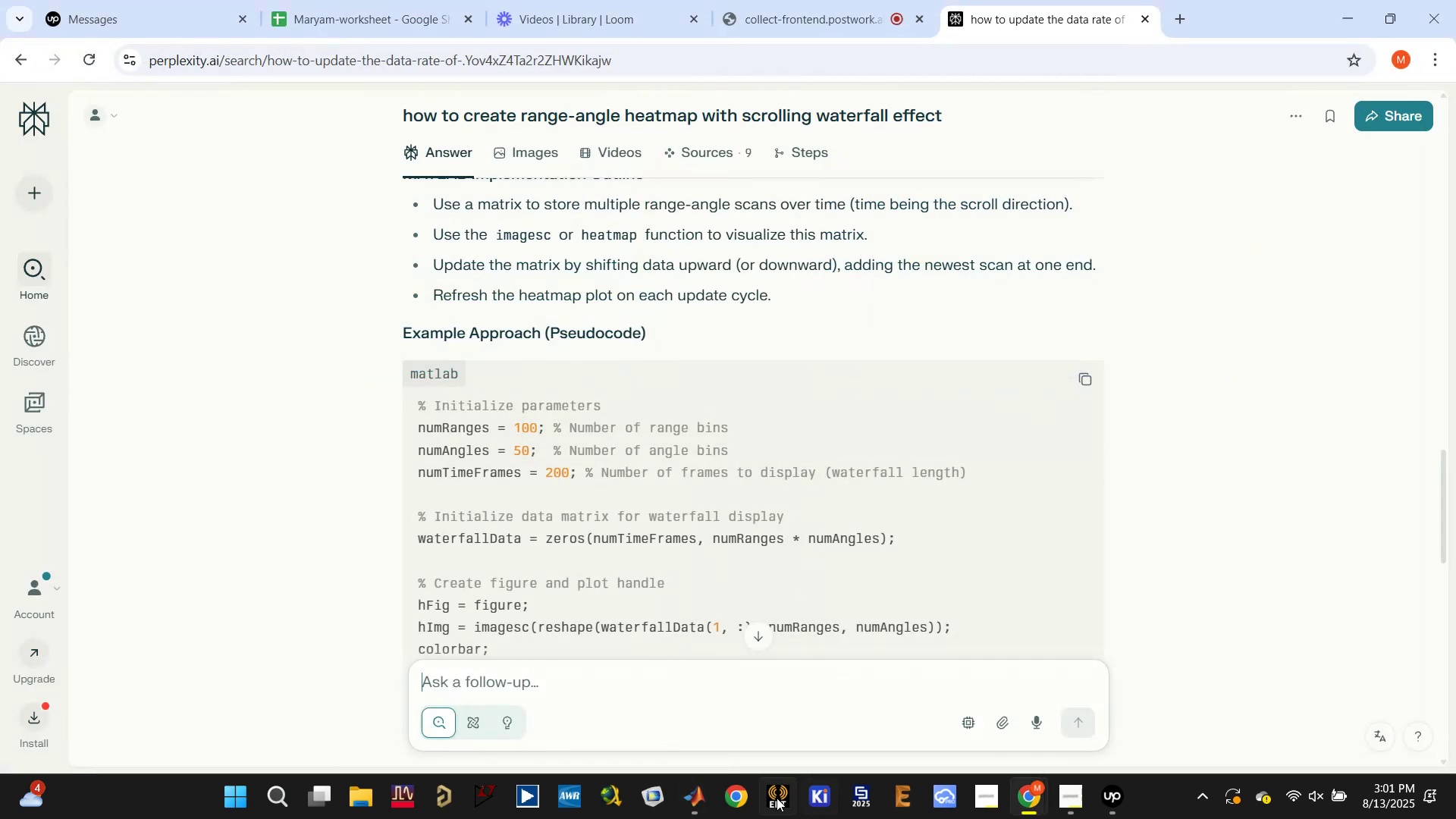 
left_click([700, 797])
 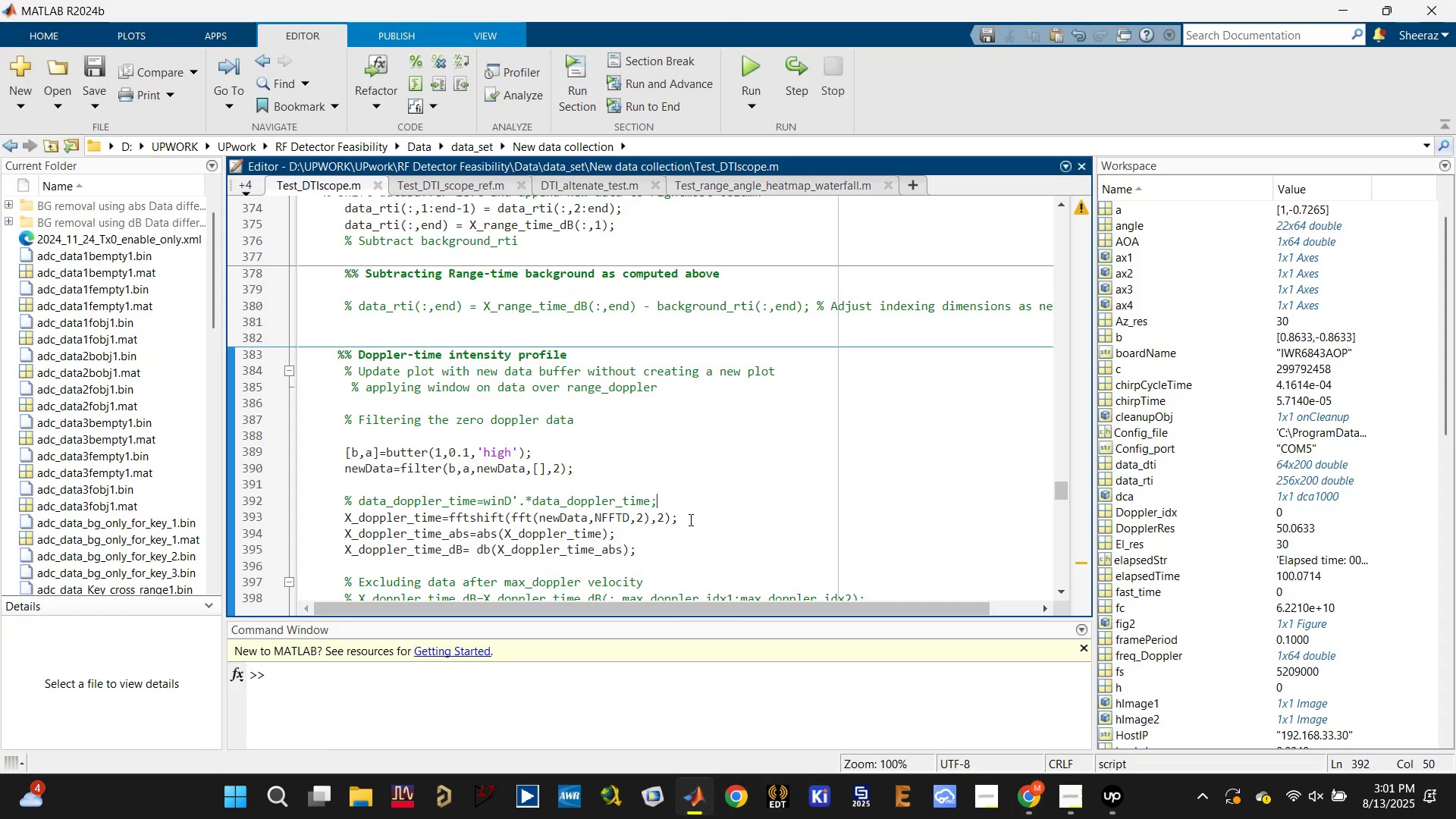 
scroll: coordinate [689, 520], scroll_direction: up, amount: 1.0
 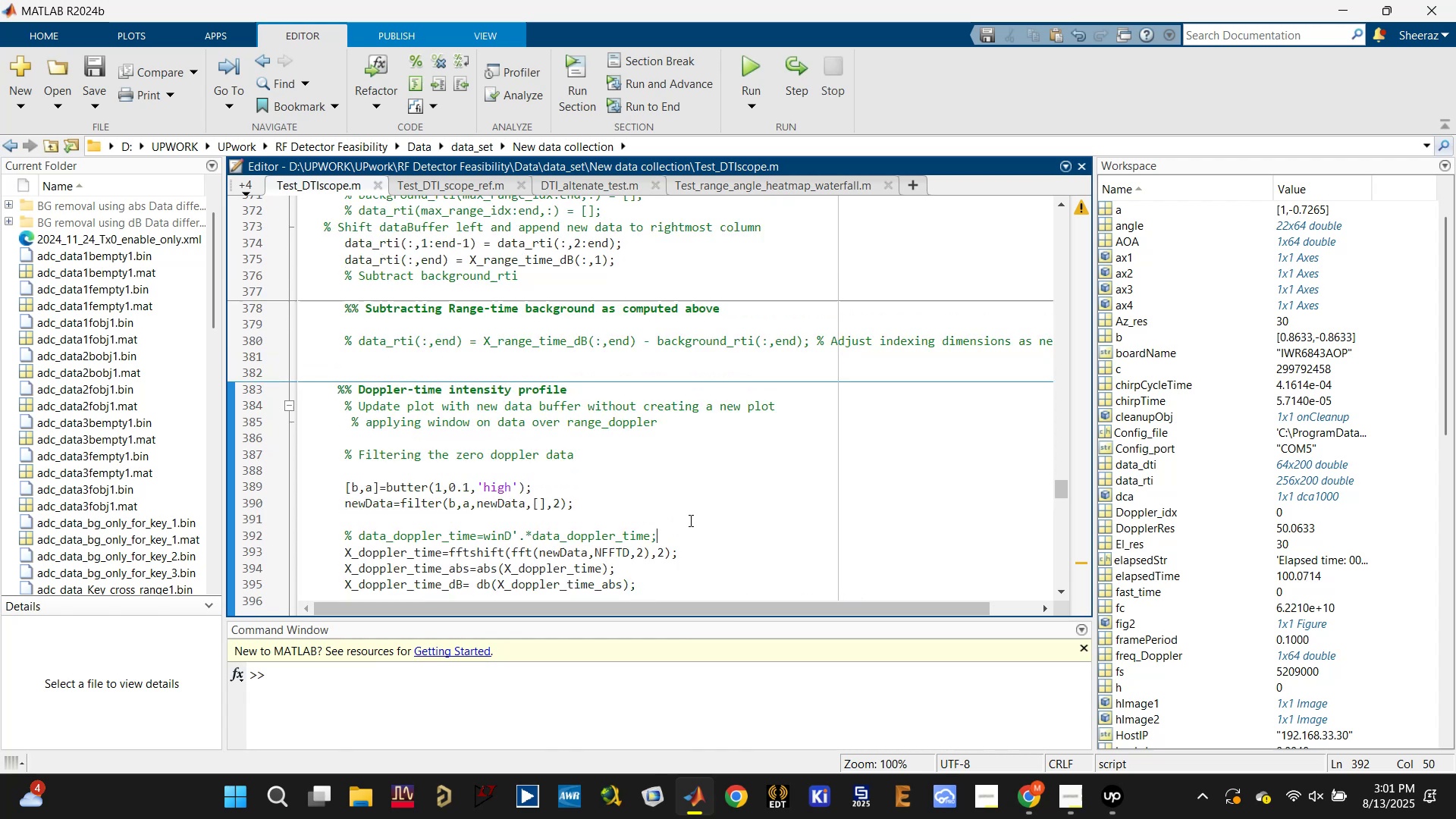 
key(Control+S)
 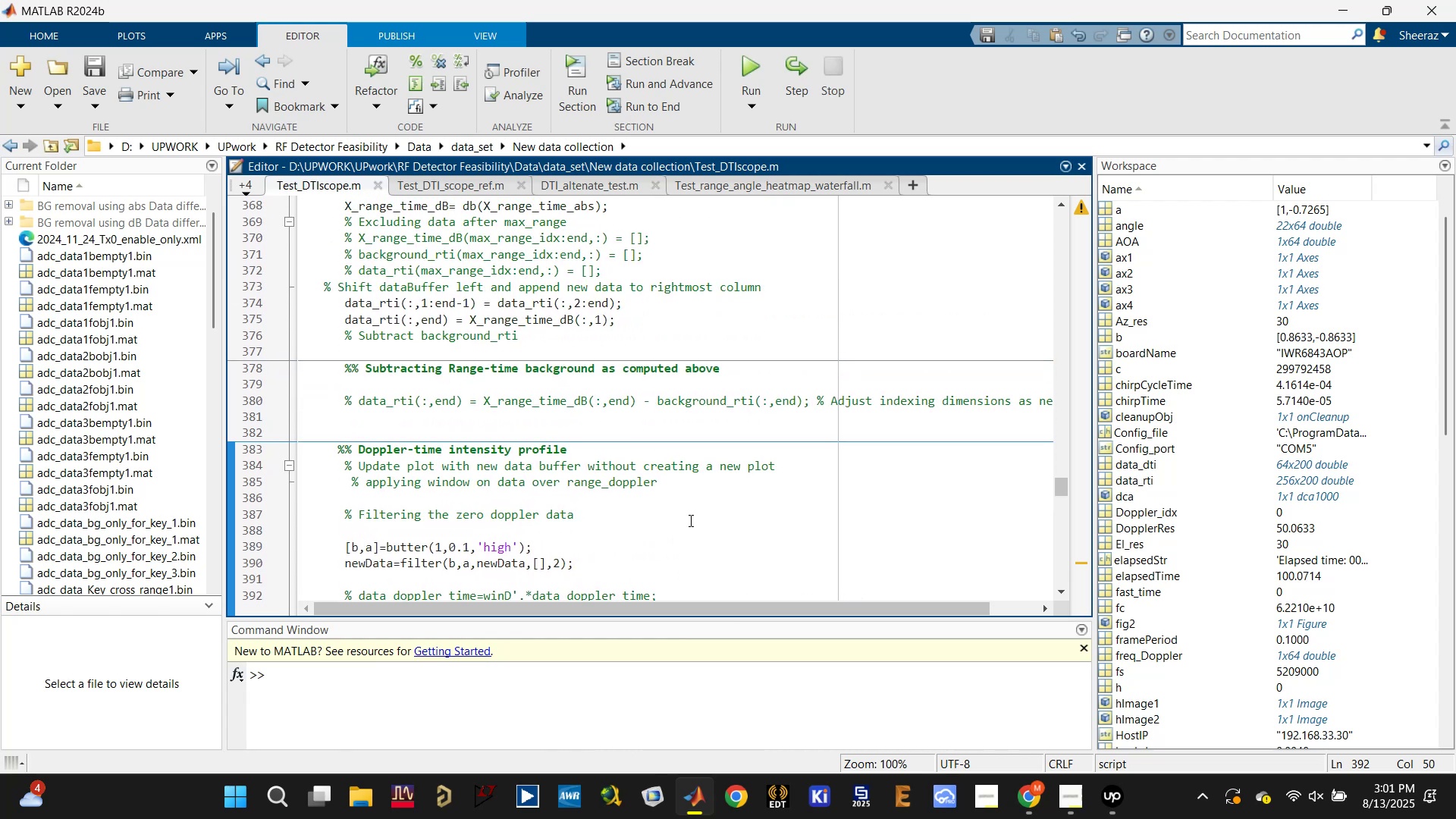 
scroll: coordinate [688, 520], scroll_direction: up, amount: 2.0
 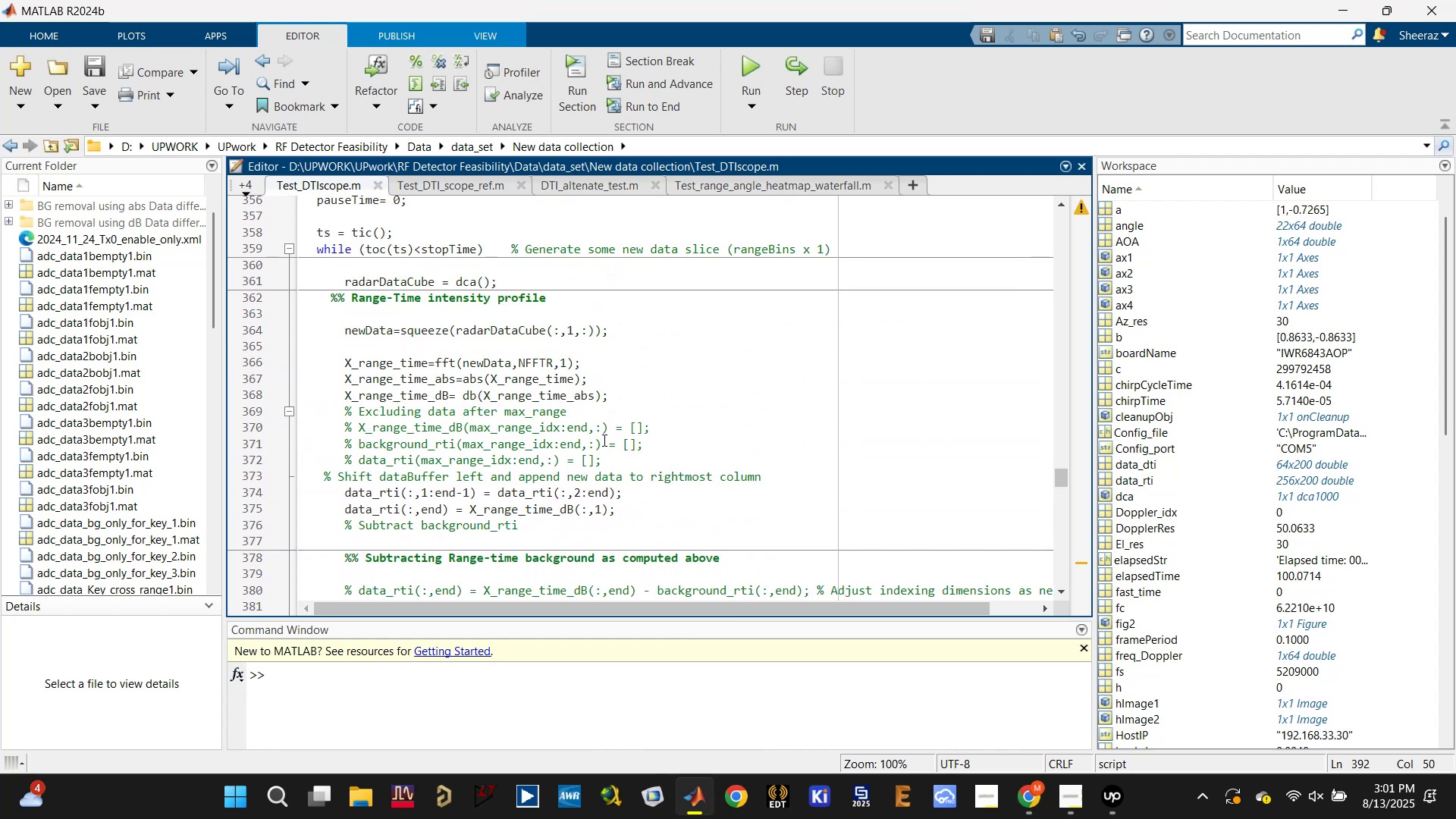 
left_click([522, 328])
 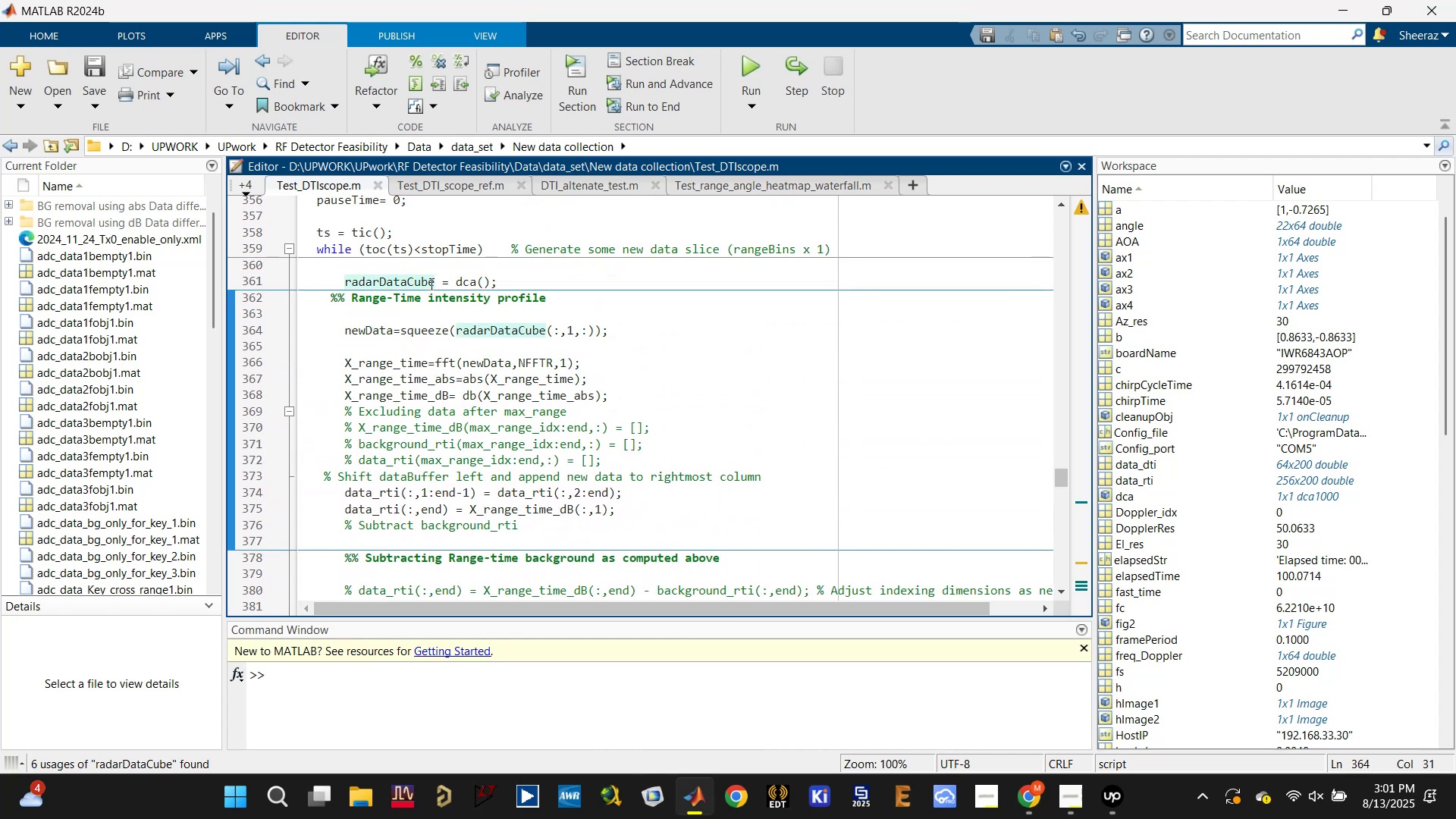 
double_click([430, 284])
 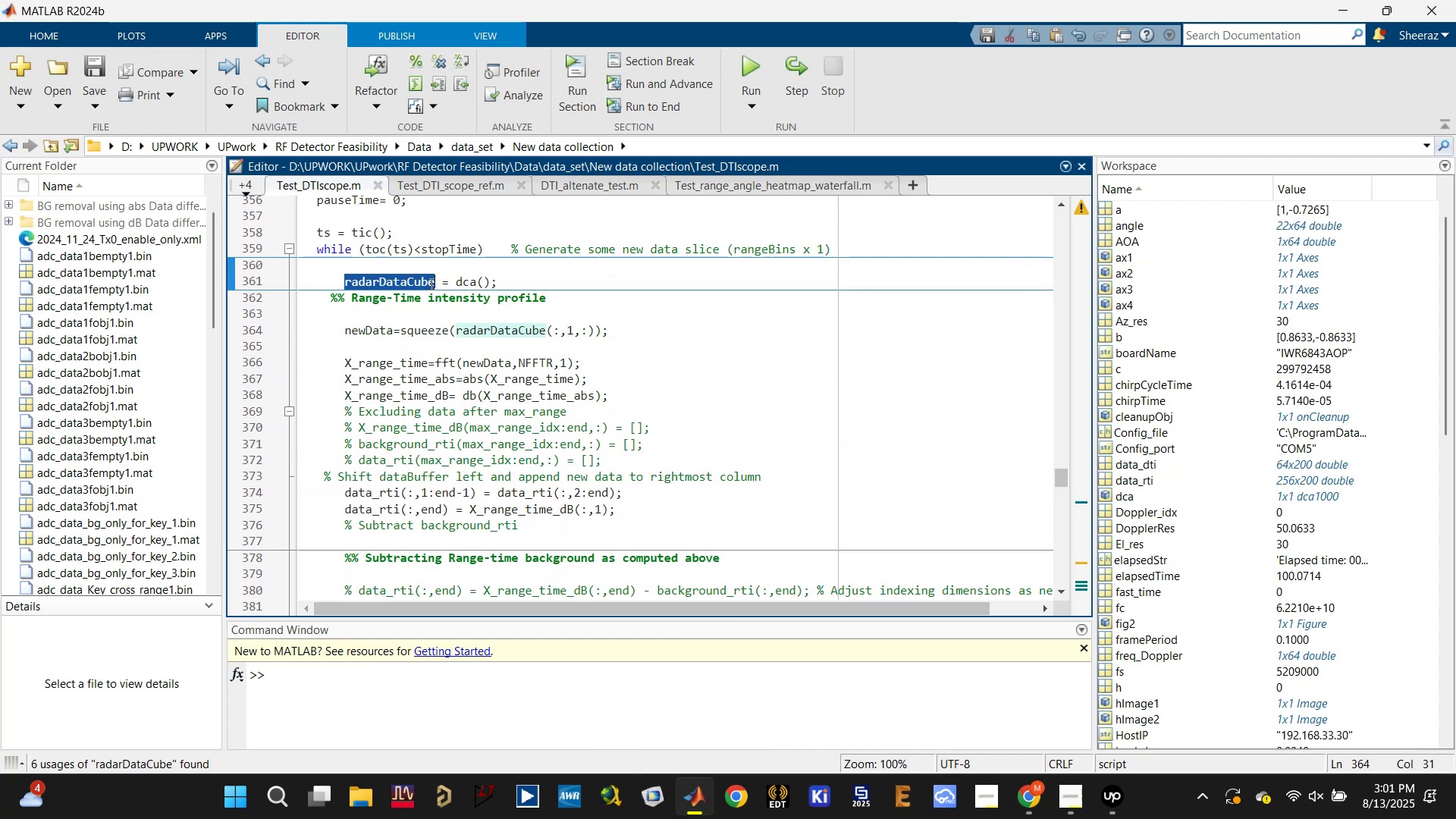 
triple_click([430, 284])
 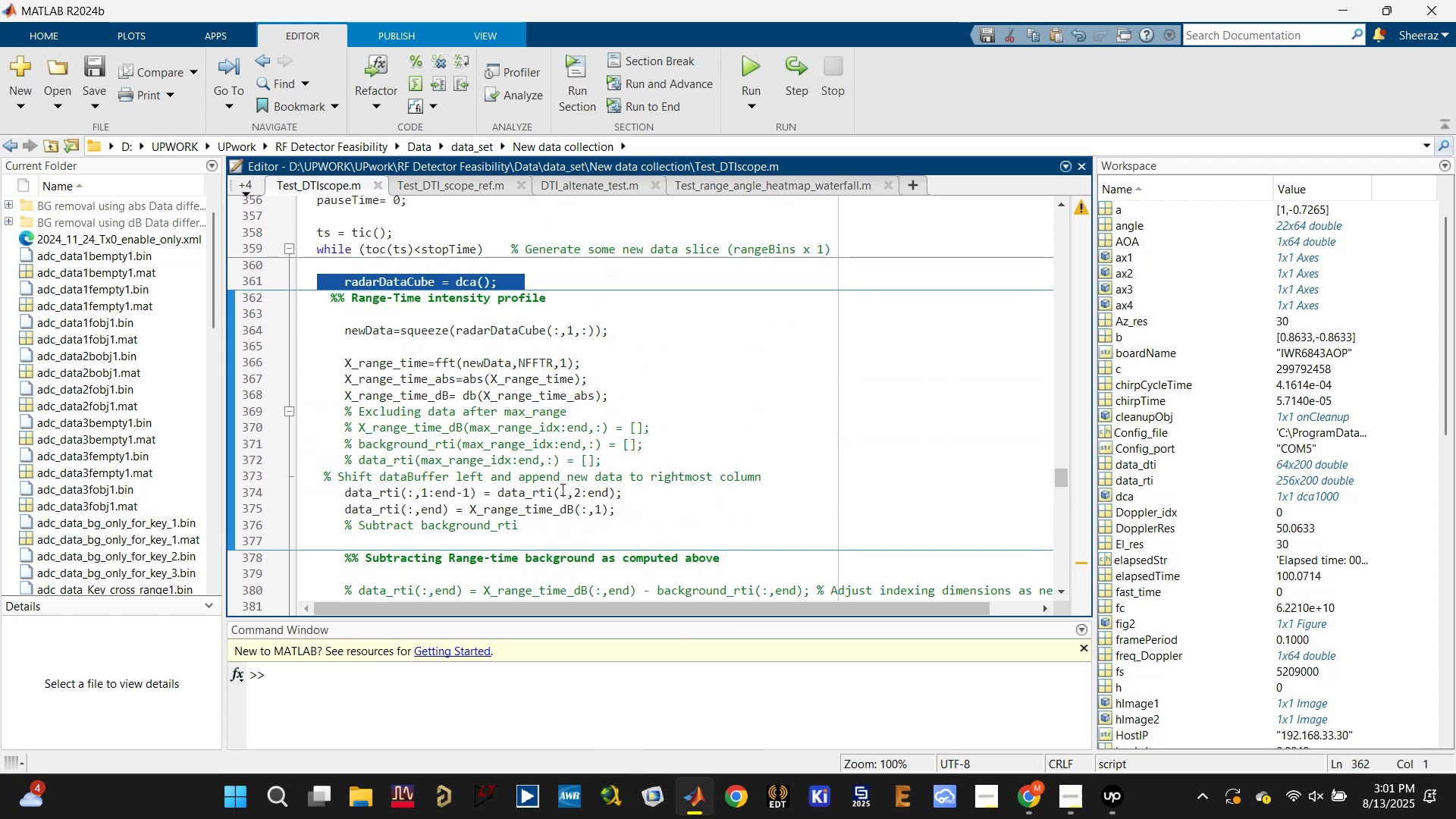 
key(Control+C)
 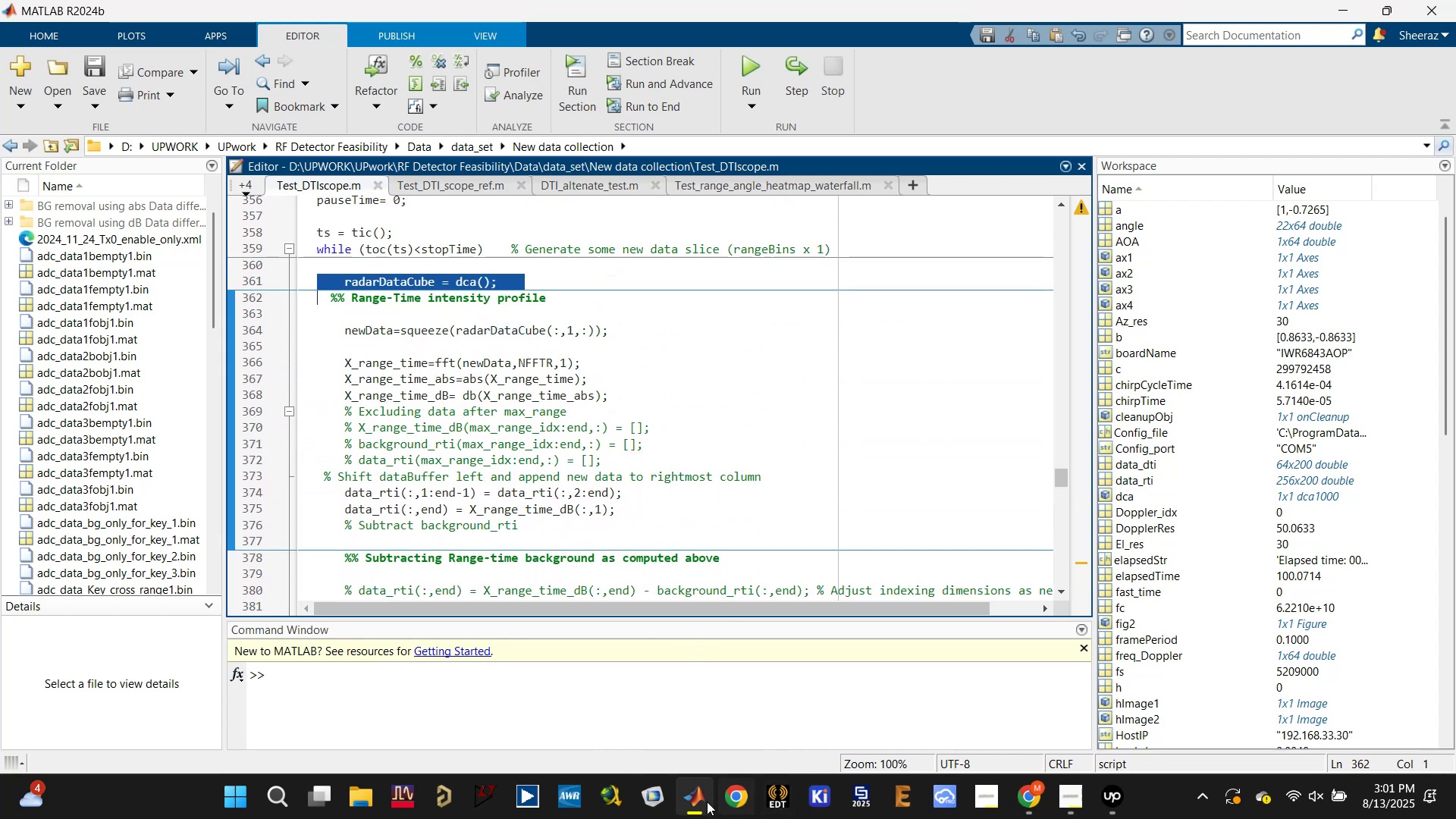 
left_click([695, 800])
 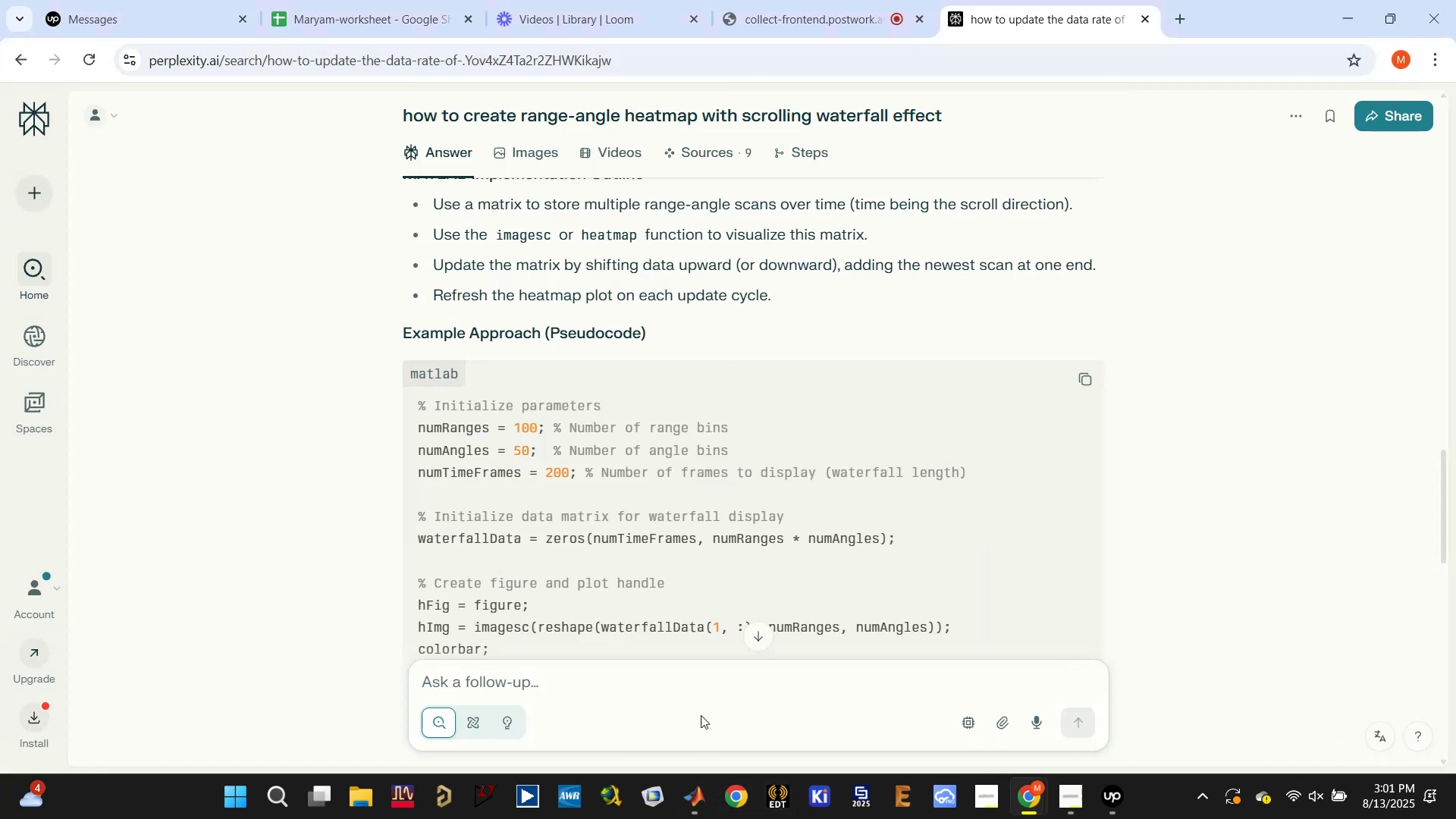 
left_click([691, 690])
 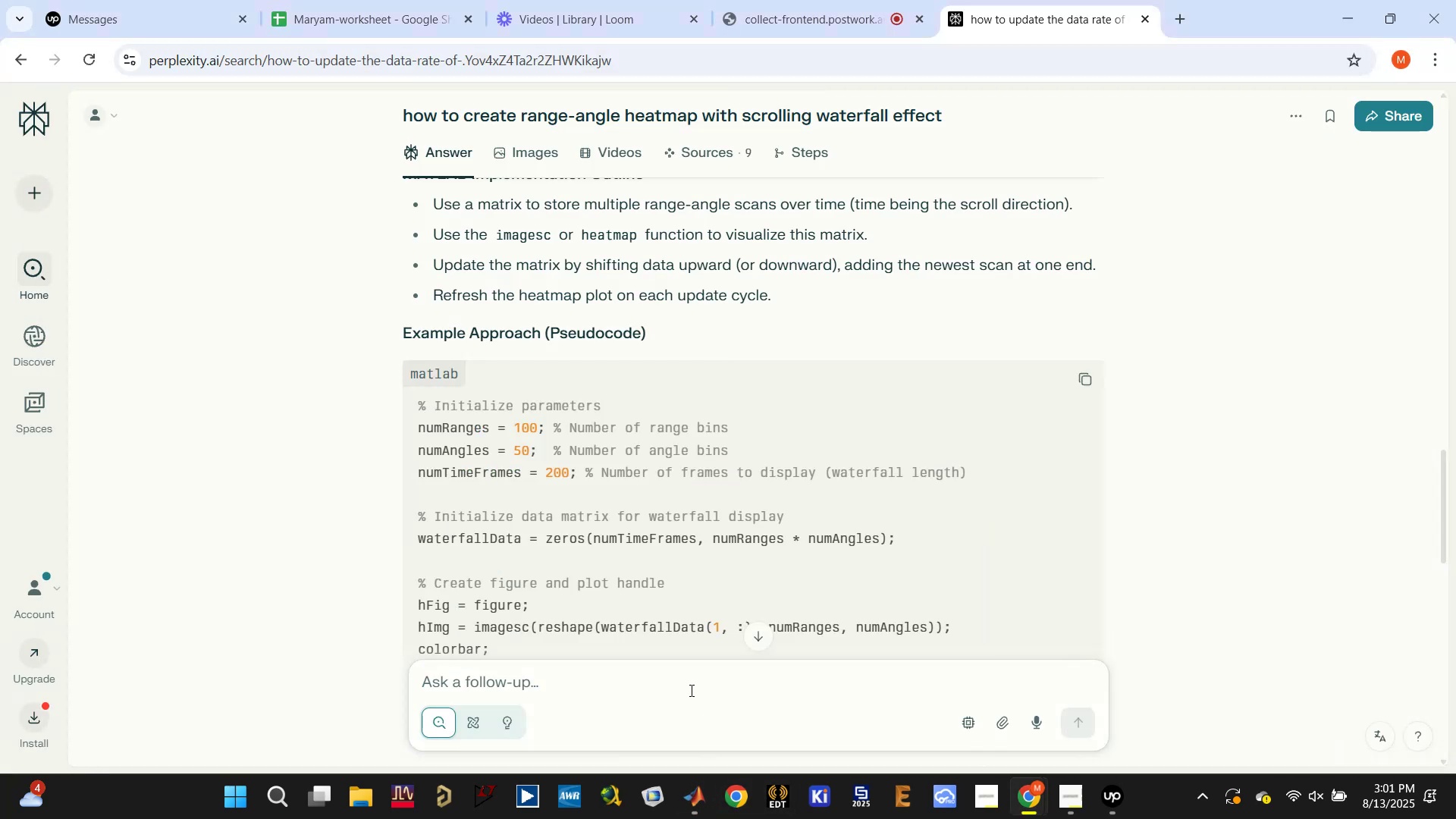 
type(when the dc)
key(Backspace)
key(Backspace)
 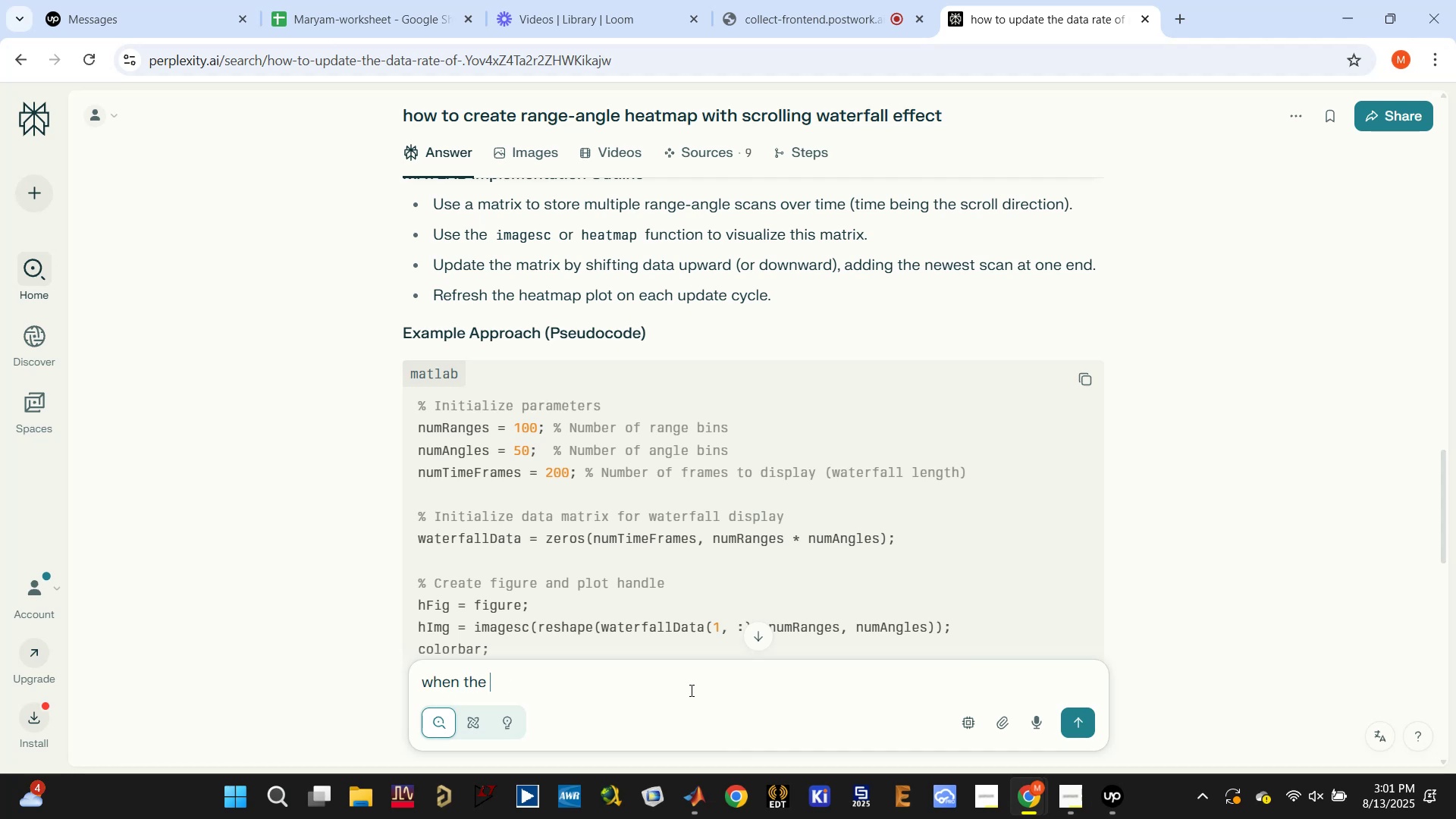 
key(Control+V)
 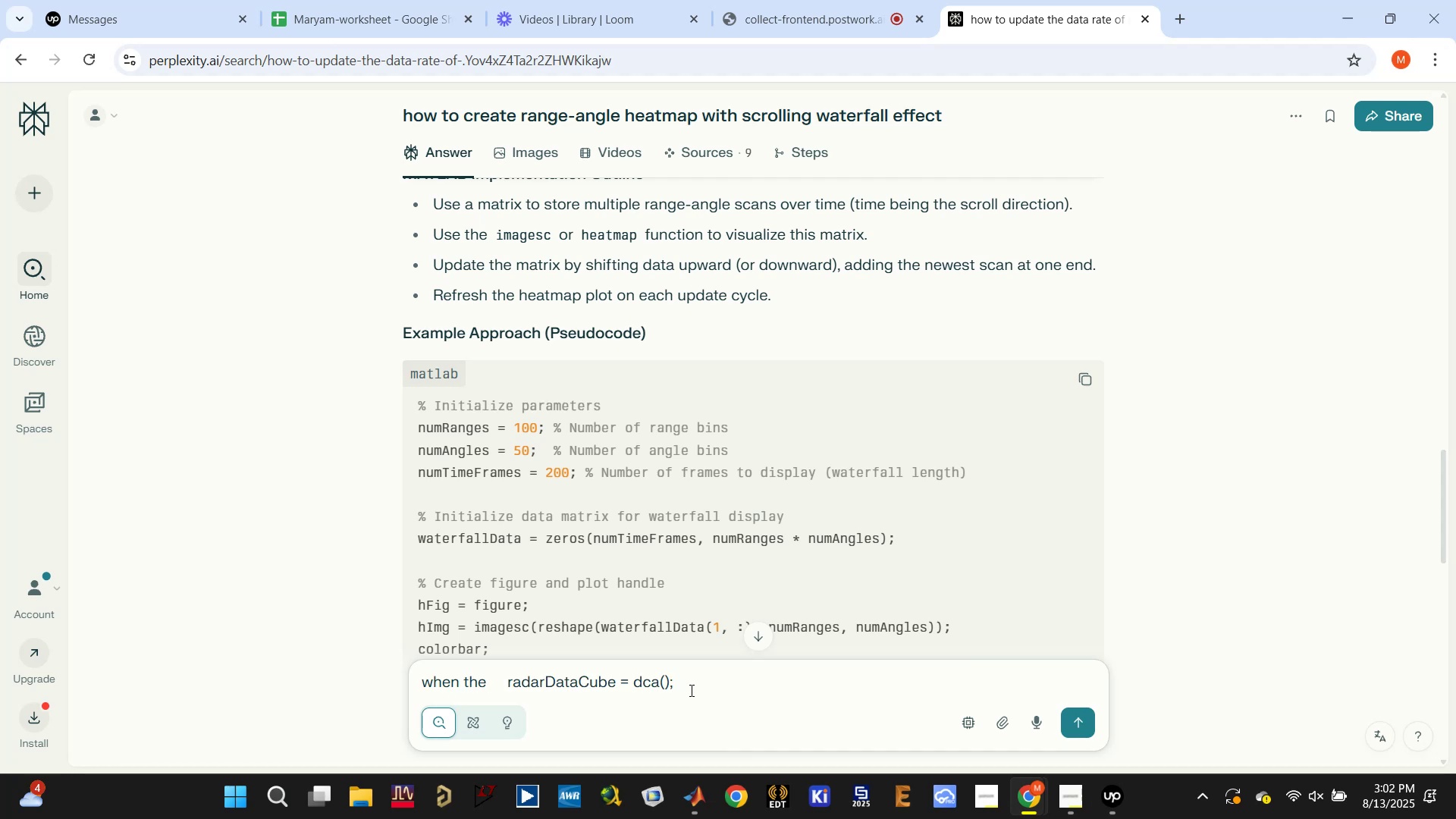 
type(is called )
key(Backspace)
type(, what is the data rate for h)
key(Backspace)
type(the data acu)
key(Backspace)
type(quistion fo )
key(Backspace)
type(r DCA1000)
 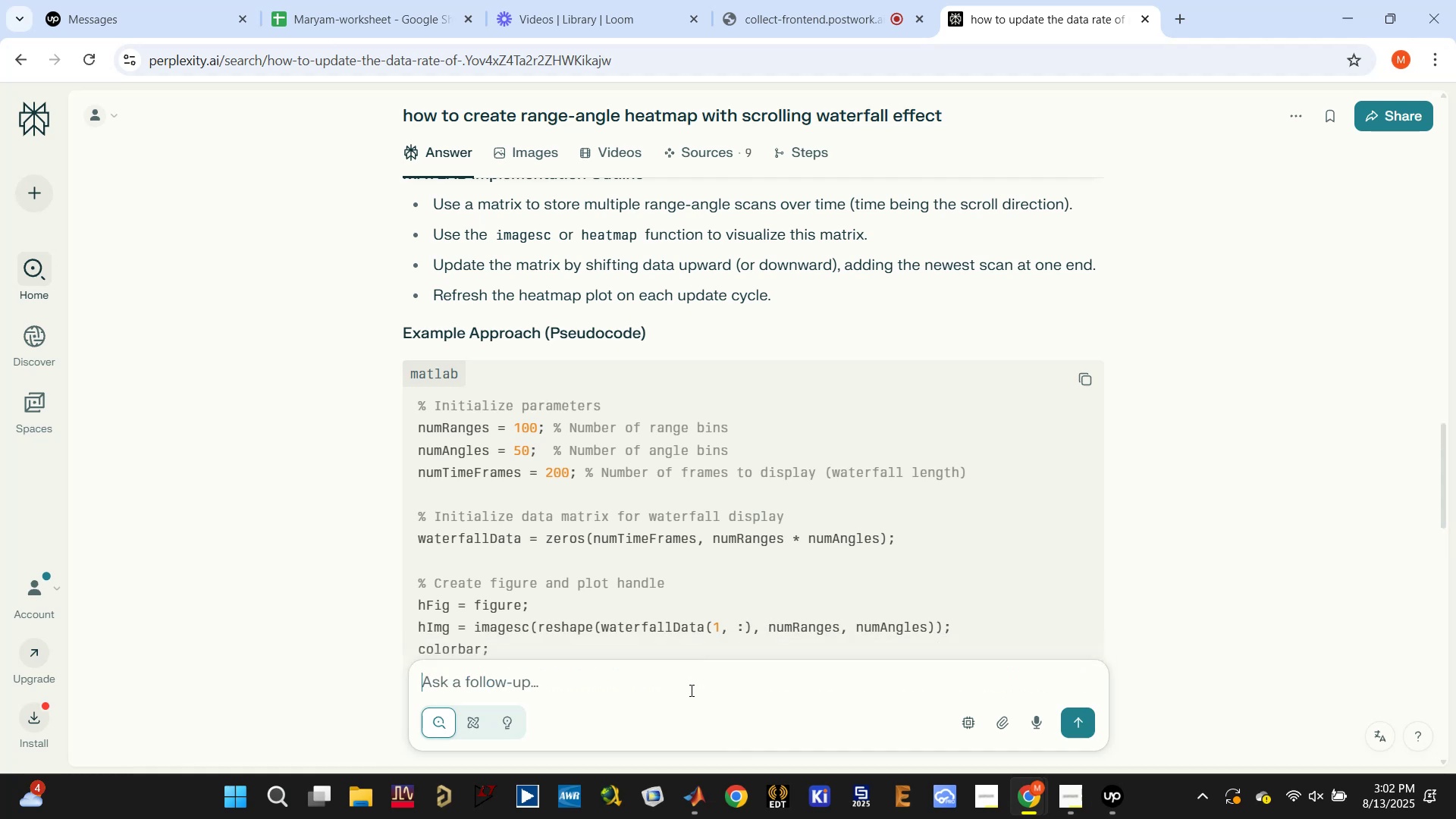 
 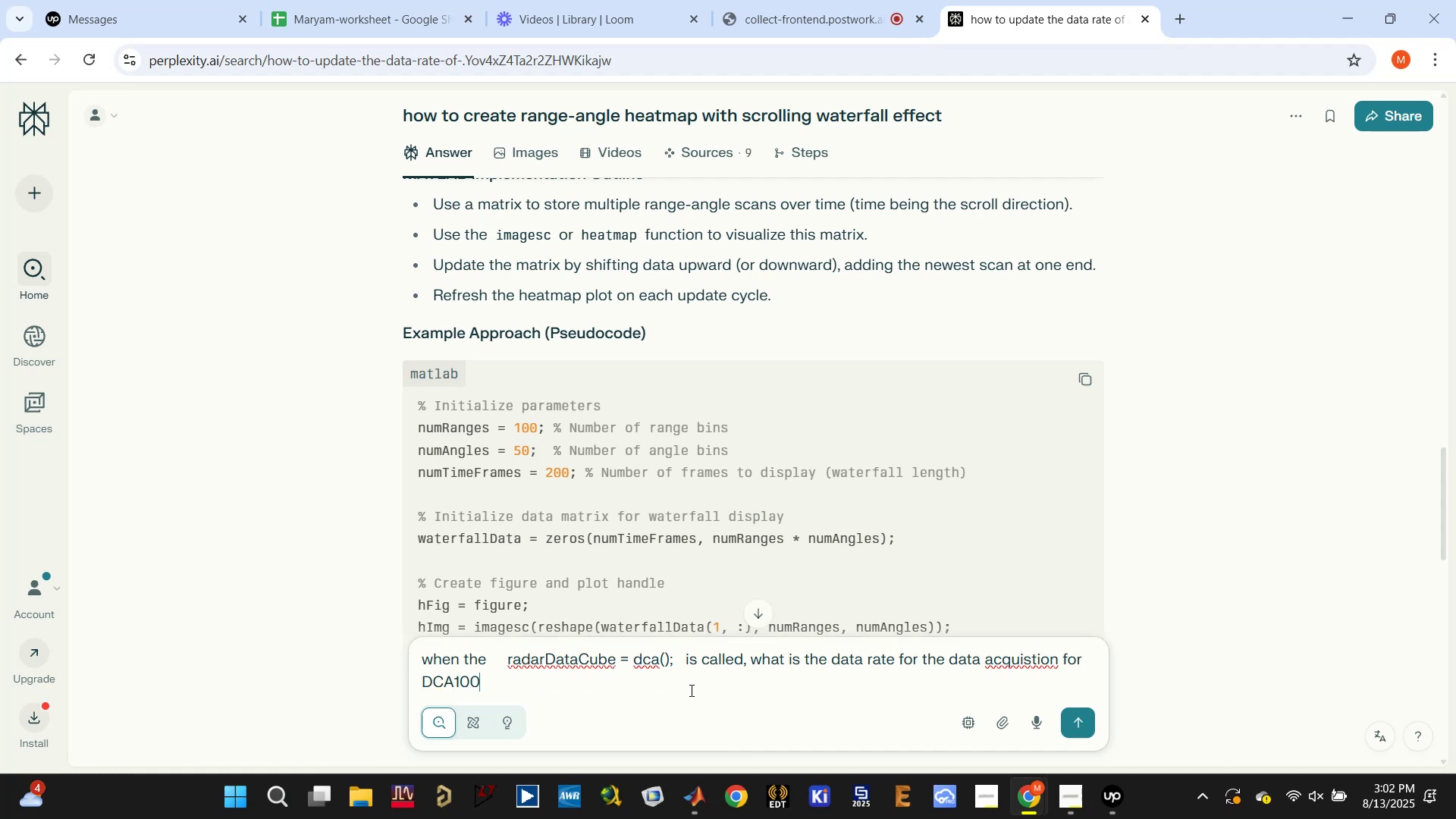 
key(Enter)
 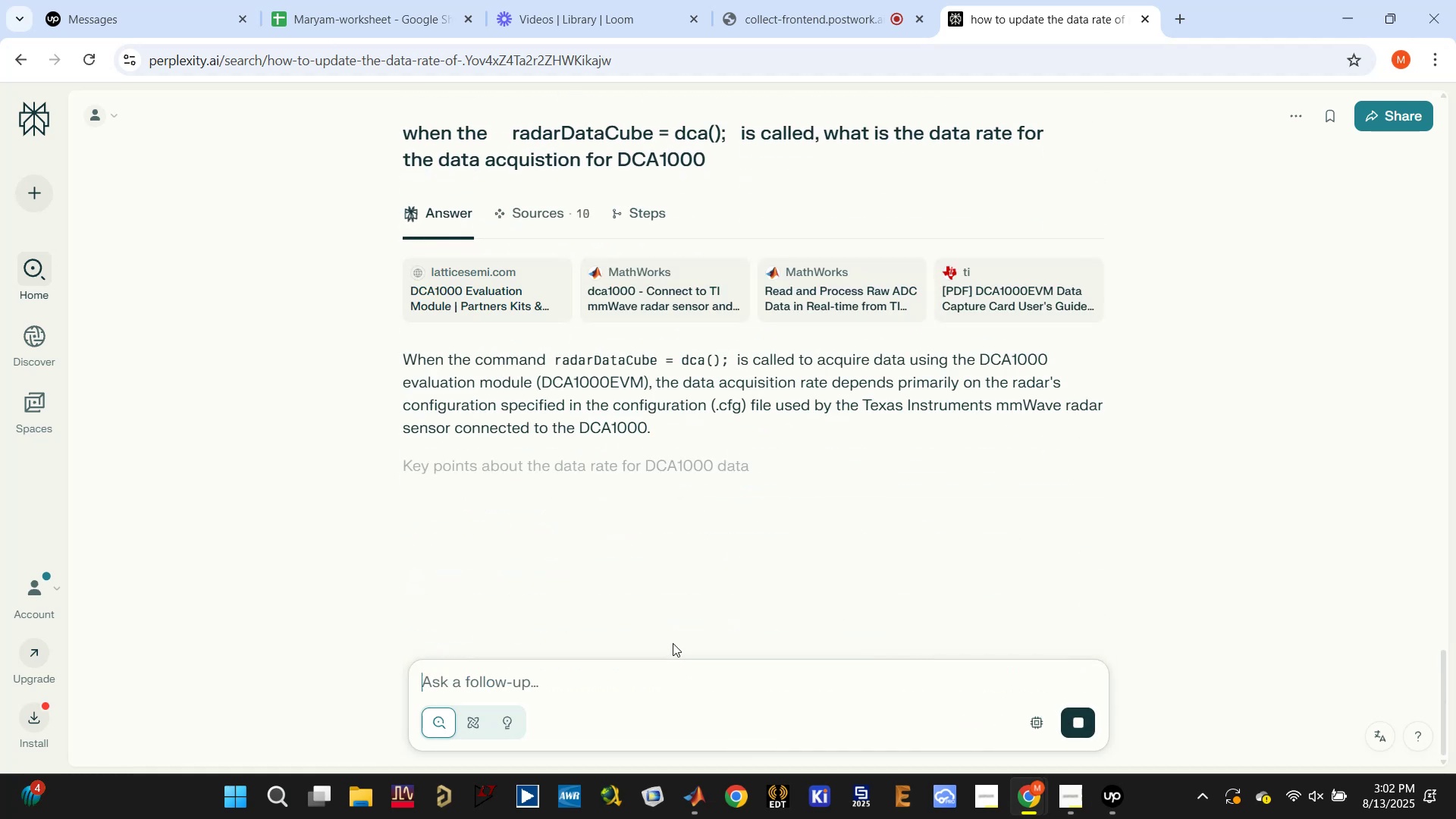 
wait(5.55)
 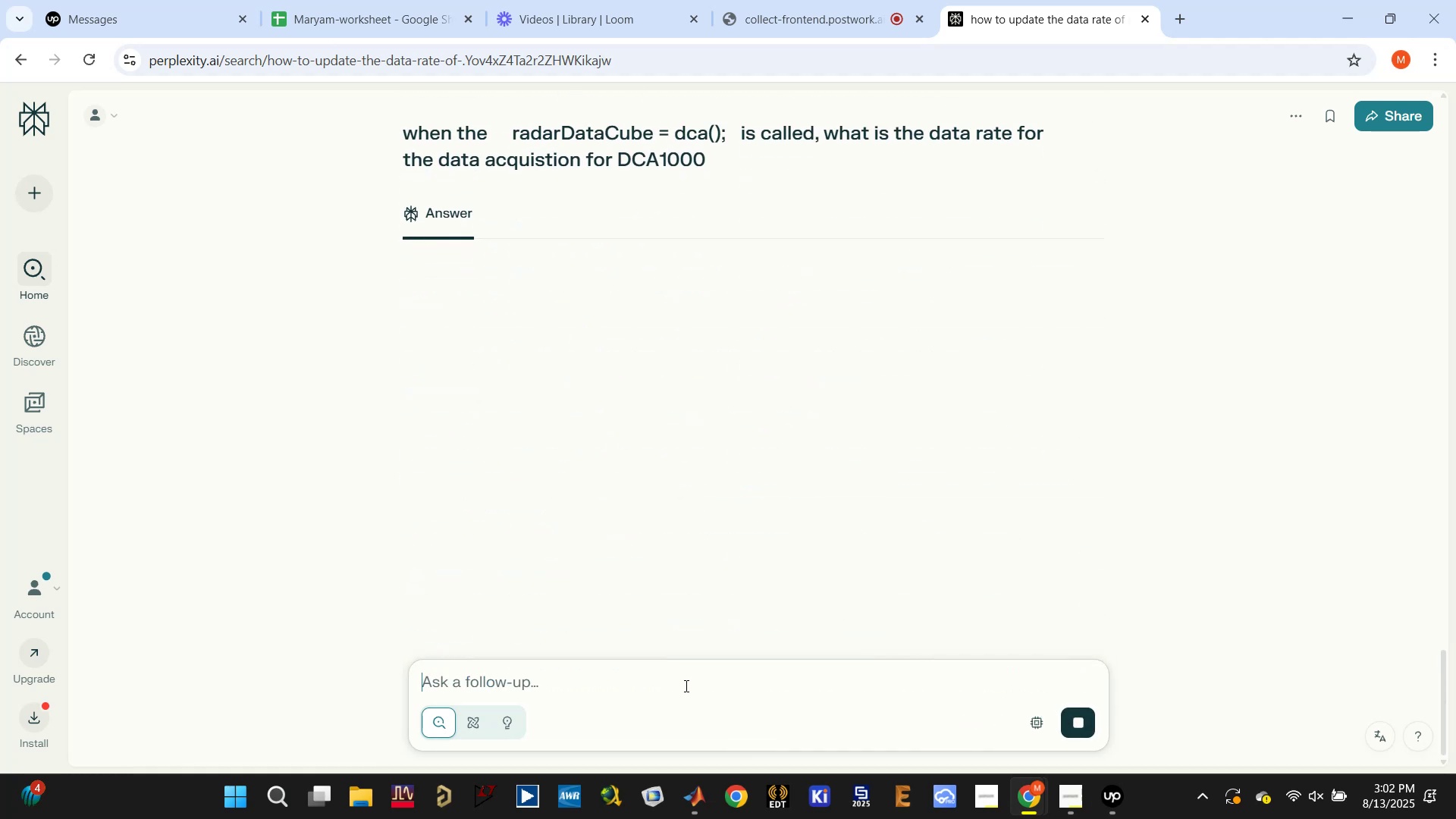 
left_click([1125, 811])
 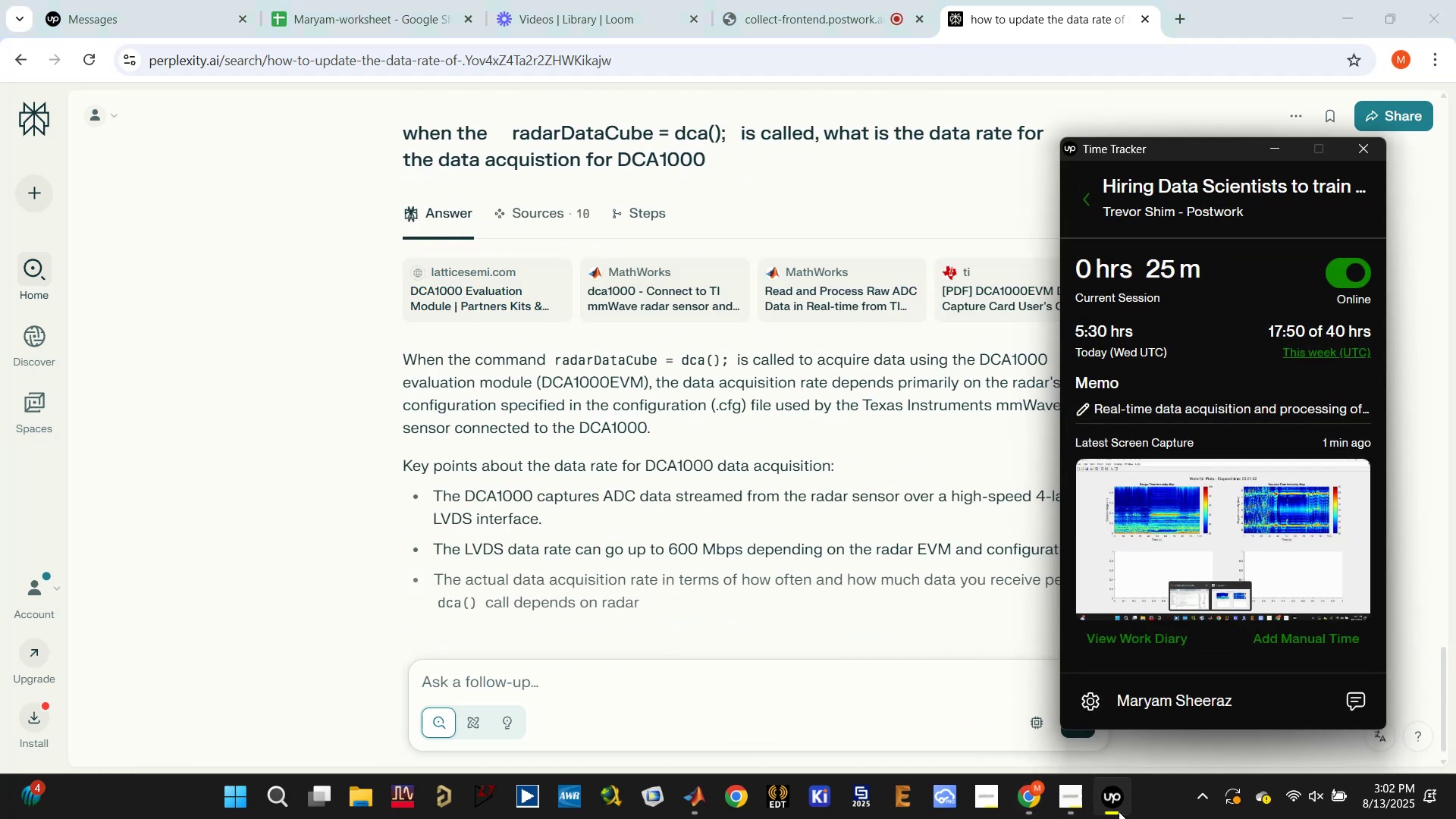 
left_click([1119, 811])
 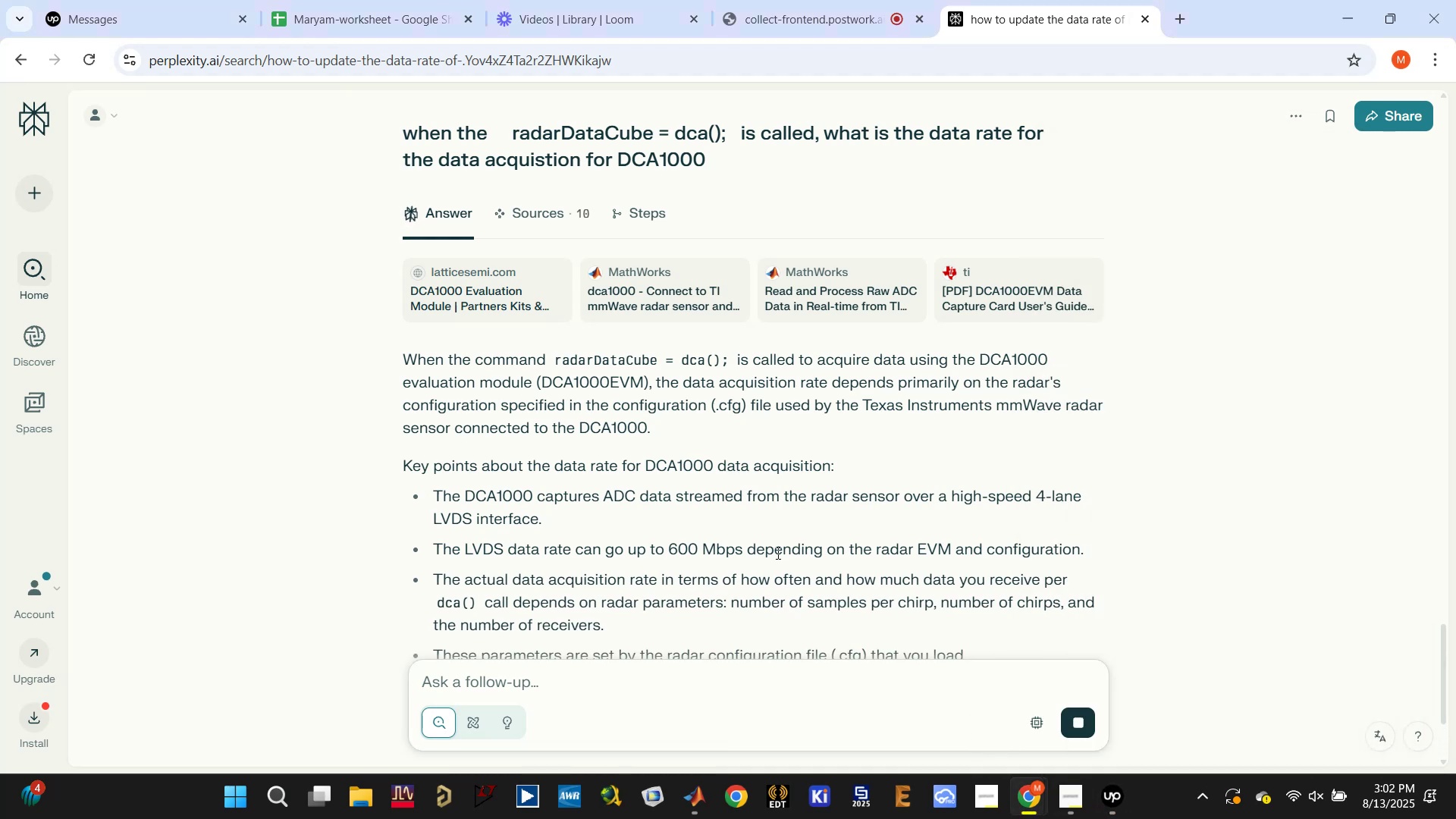 
scroll: coordinate [741, 535], scroll_direction: down, amount: 1.0
 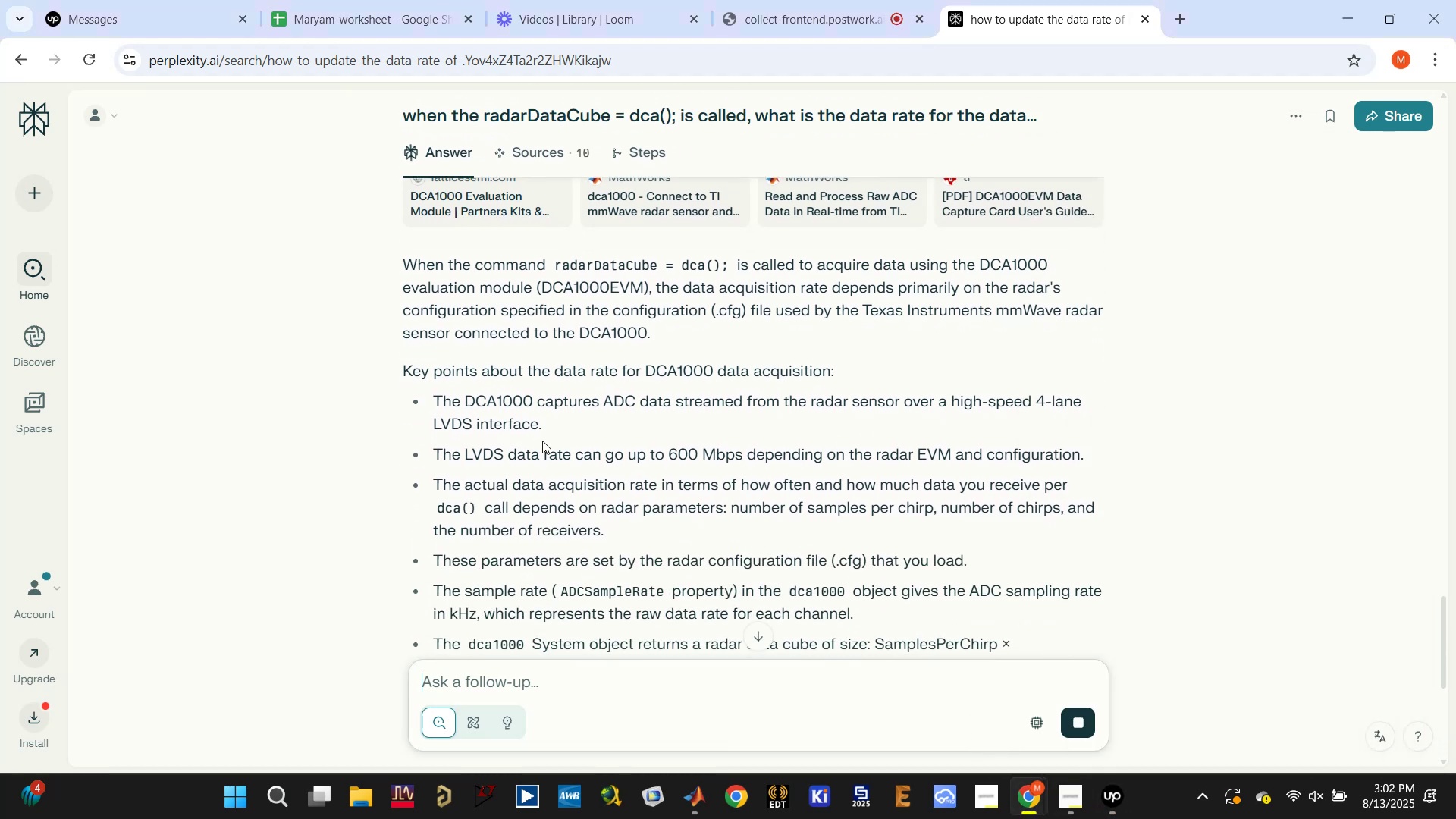 
left_click_drag(start_coordinate=[650, 450], to_coordinate=[986, 457])
 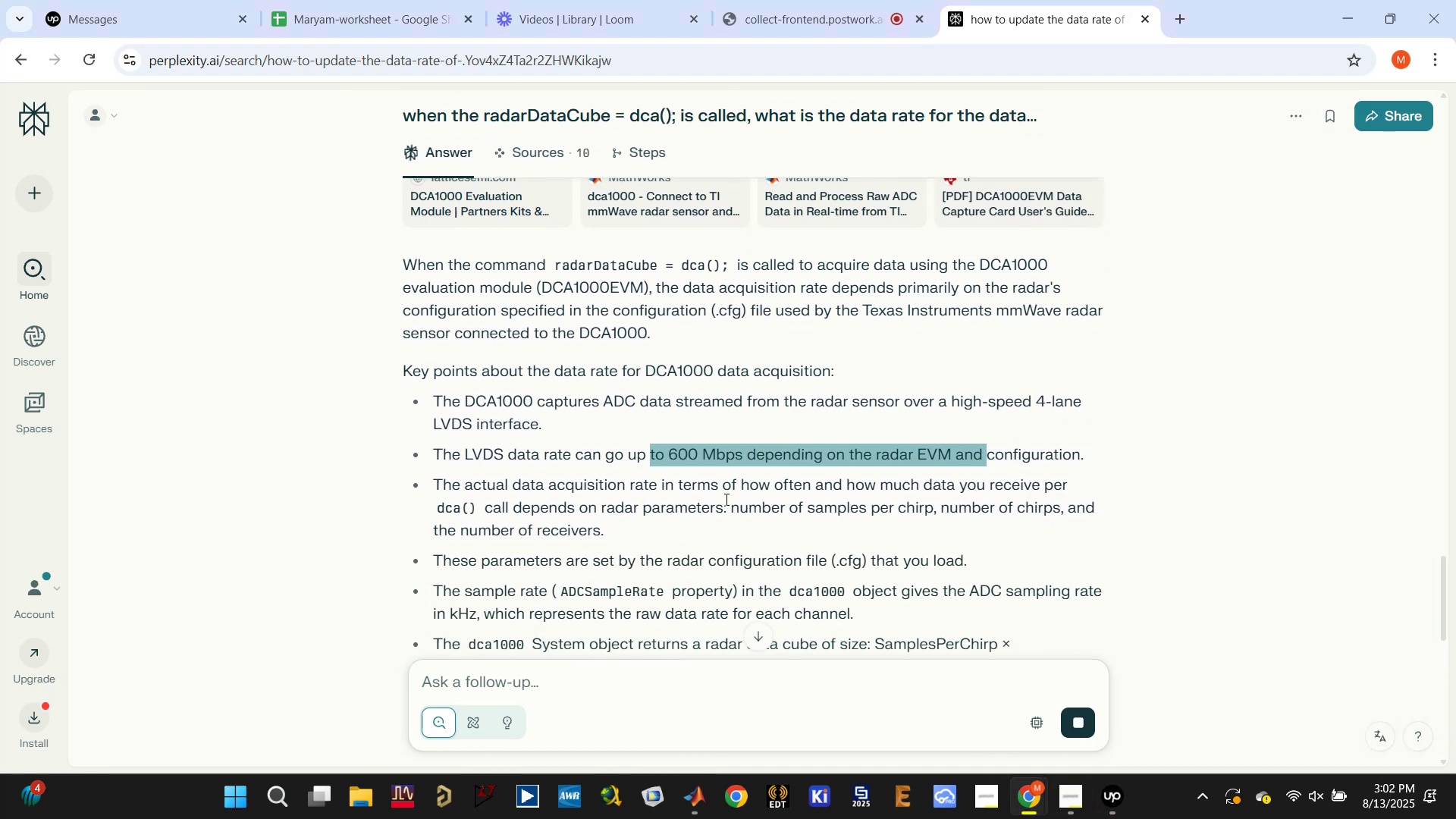 
scroll: coordinate [724, 499], scroll_direction: down, amount: 1.0
 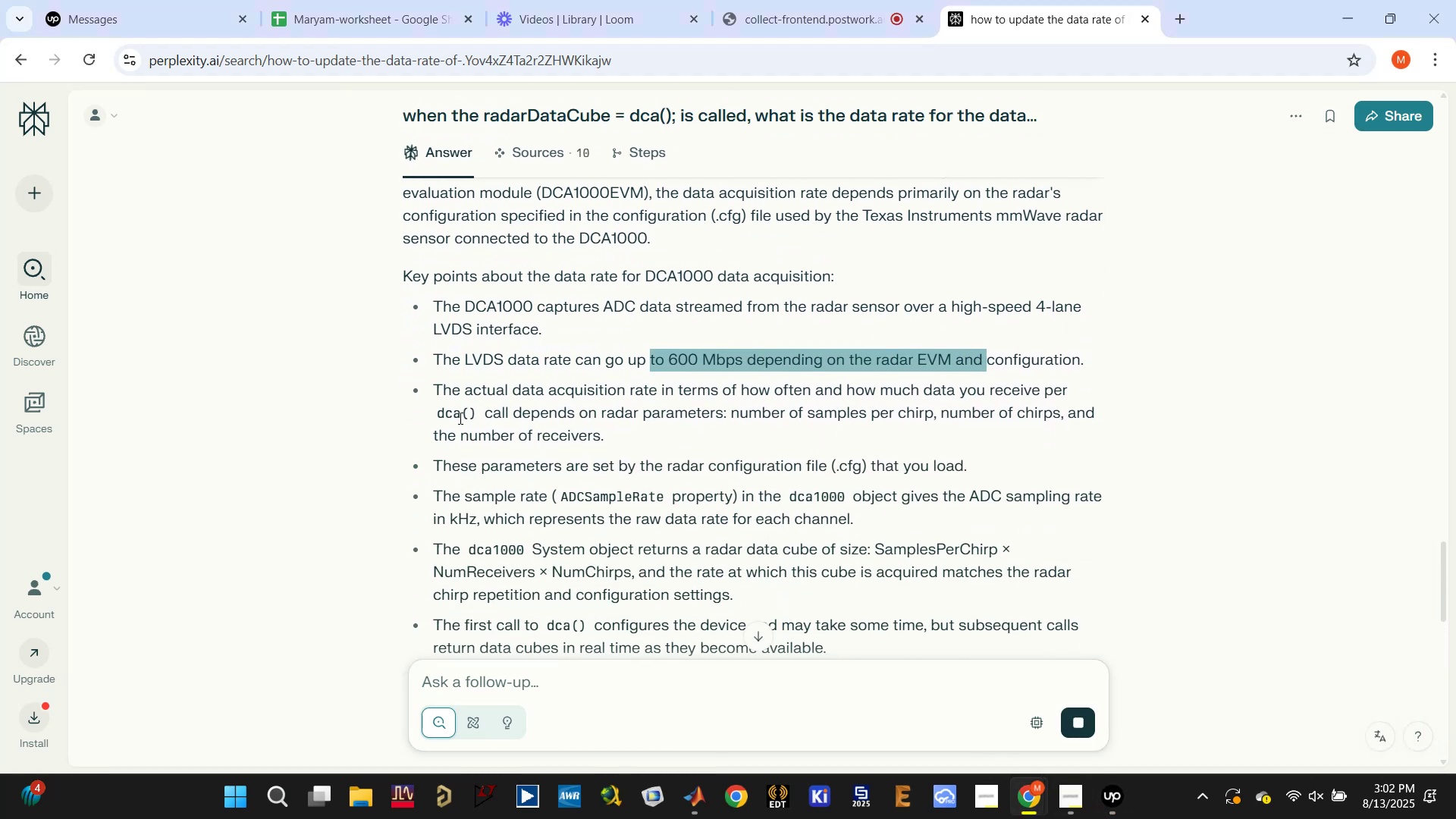 
left_click_drag(start_coordinate=[512, 406], to_coordinate=[700, 406])
 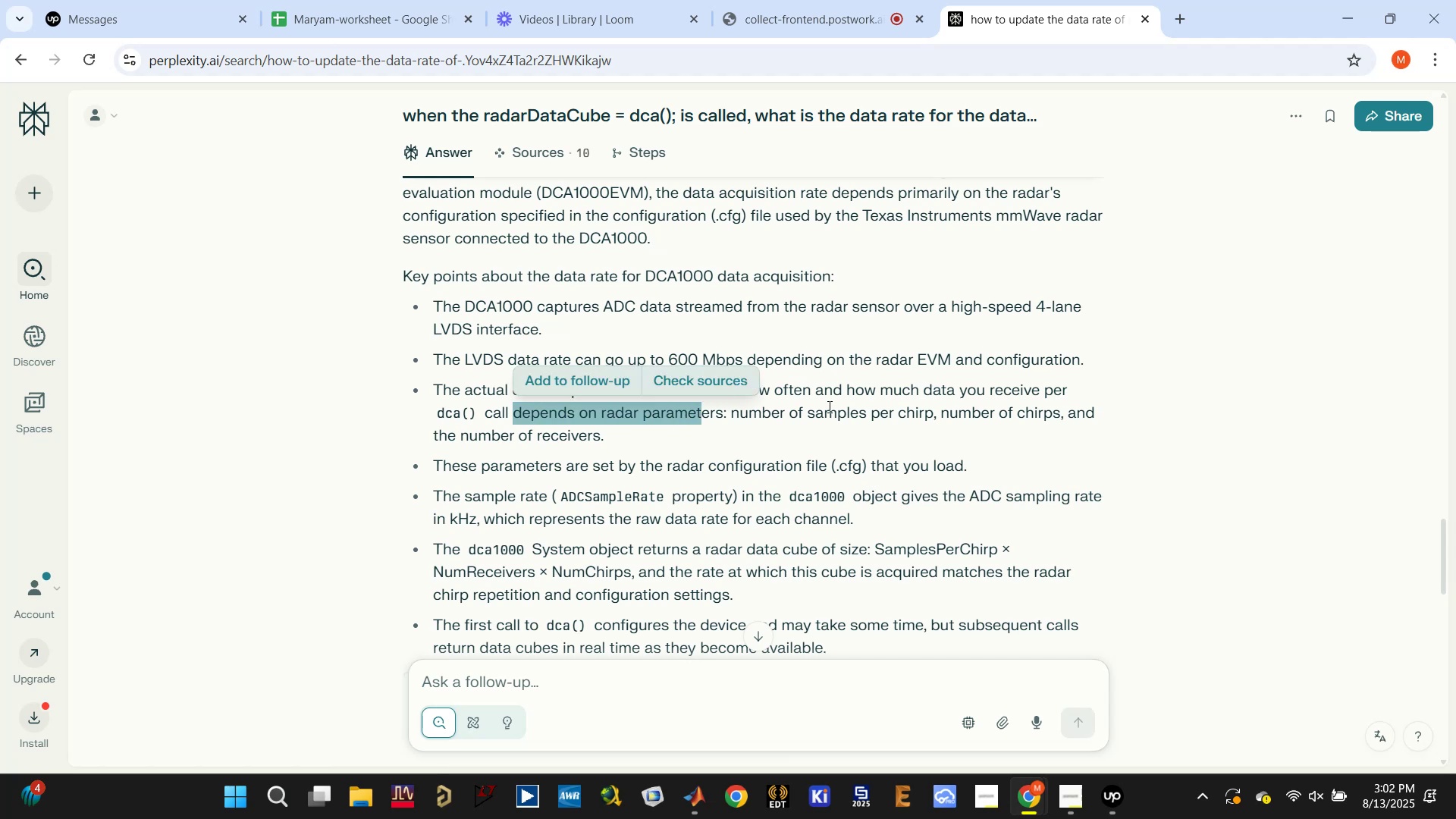 
left_click([828, 406])
 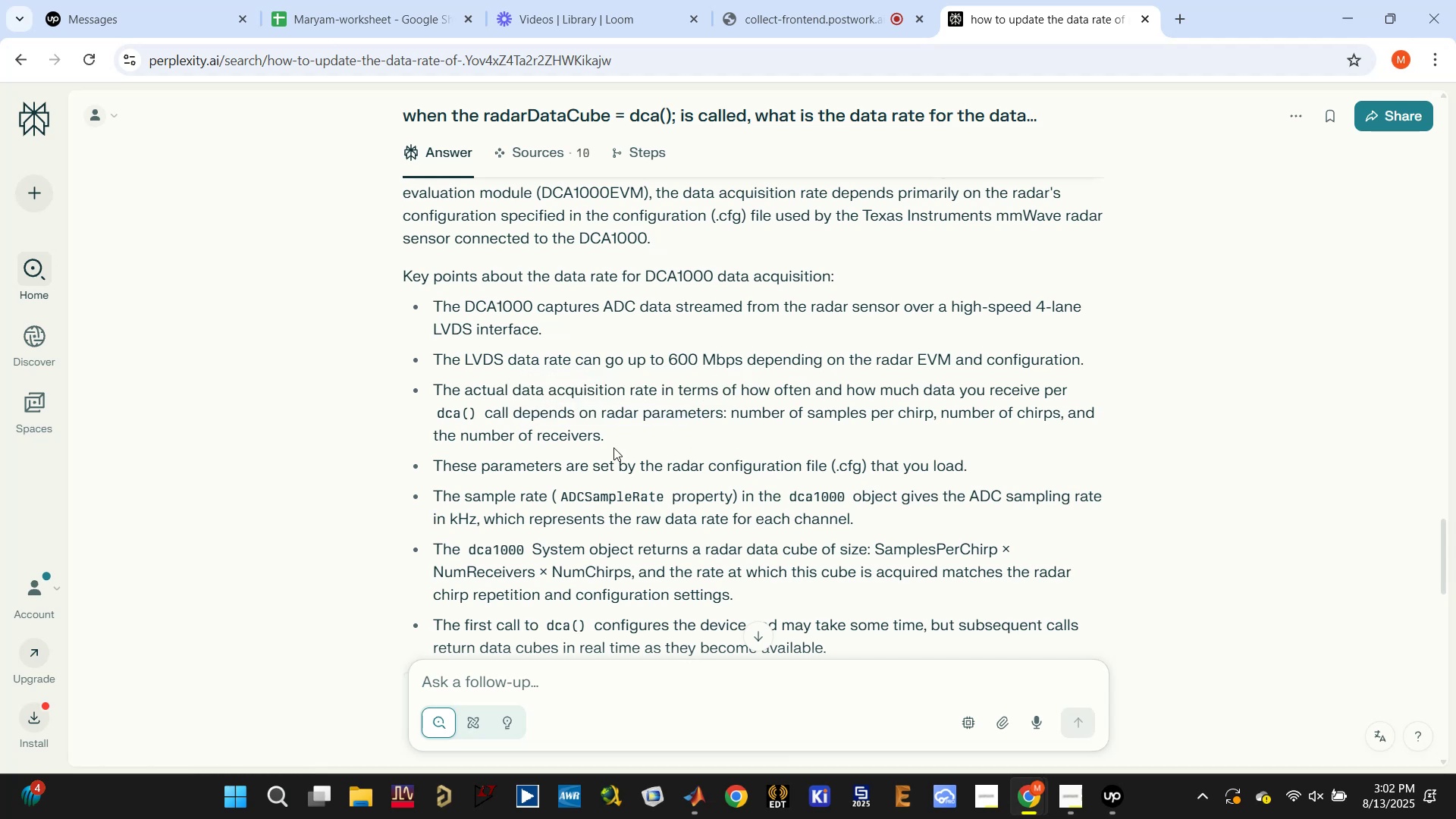 
left_click_drag(start_coordinate=[514, 452], to_coordinate=[817, 455])
 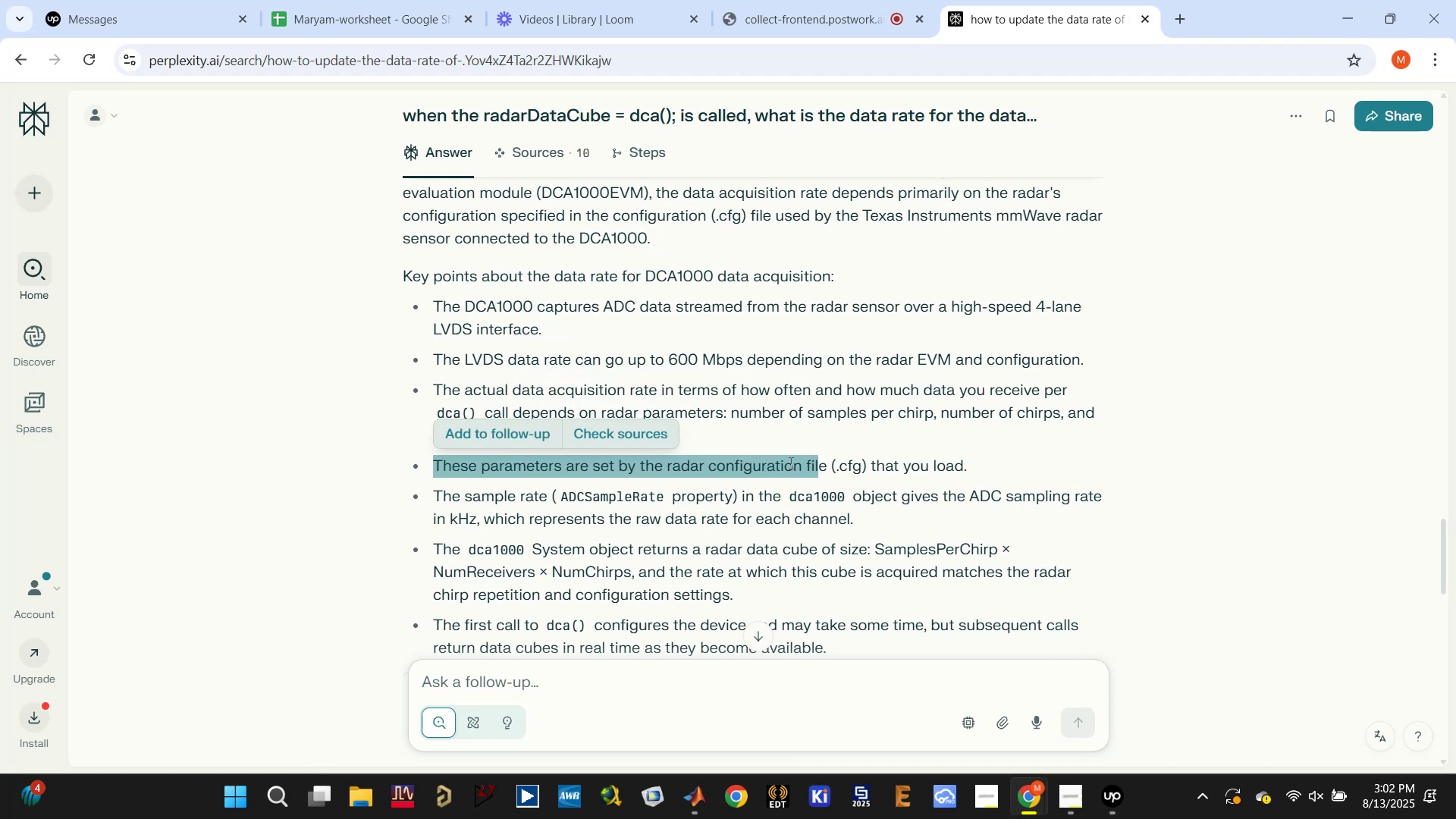 
scroll: coordinate [757, 472], scroll_direction: down, amount: 1.0
 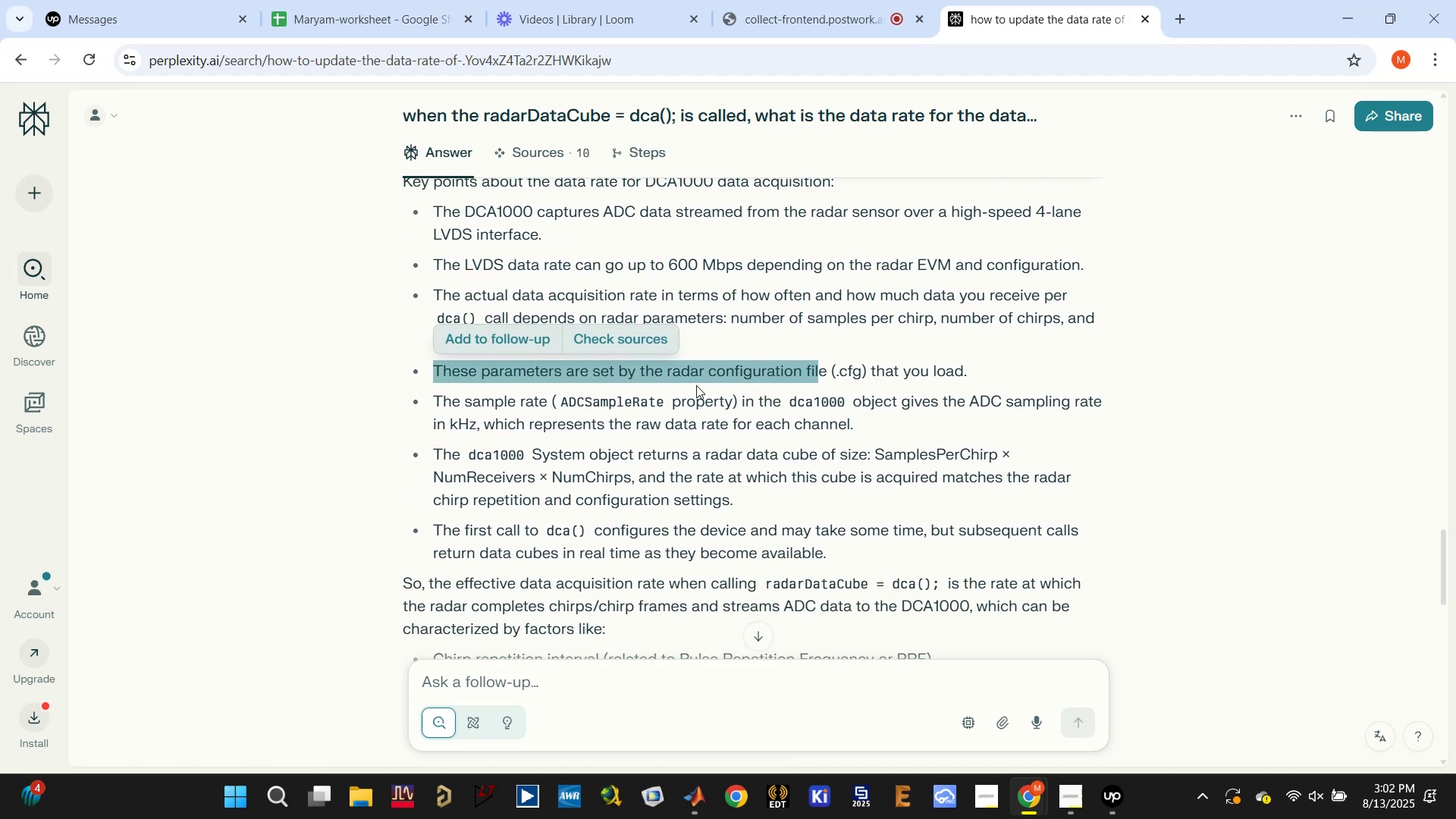 
left_click_drag(start_coordinate=[643, 400], to_coordinate=[910, 406])
 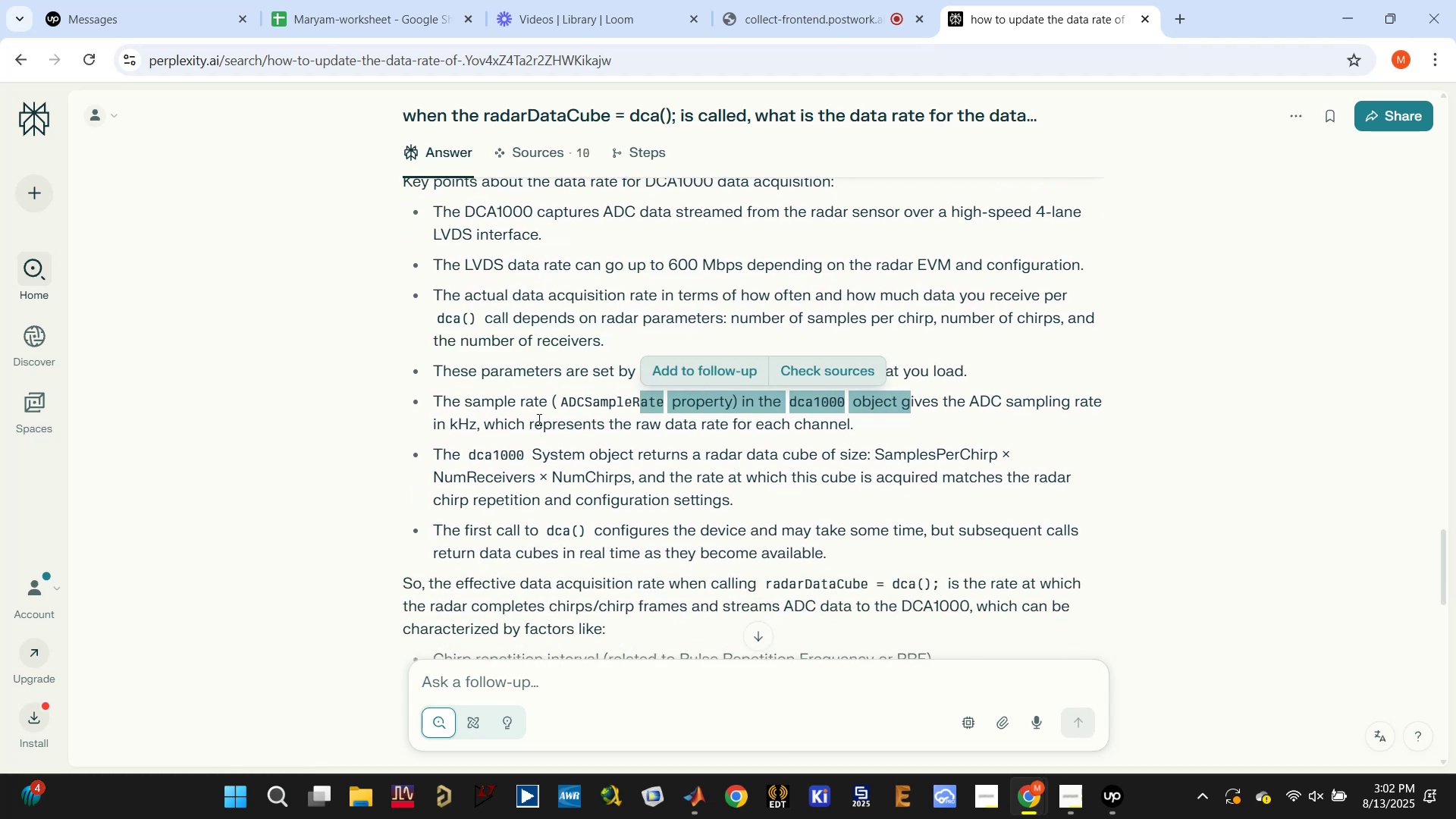 
left_click_drag(start_coordinate=[463, 422], to_coordinate=[853, 430])
 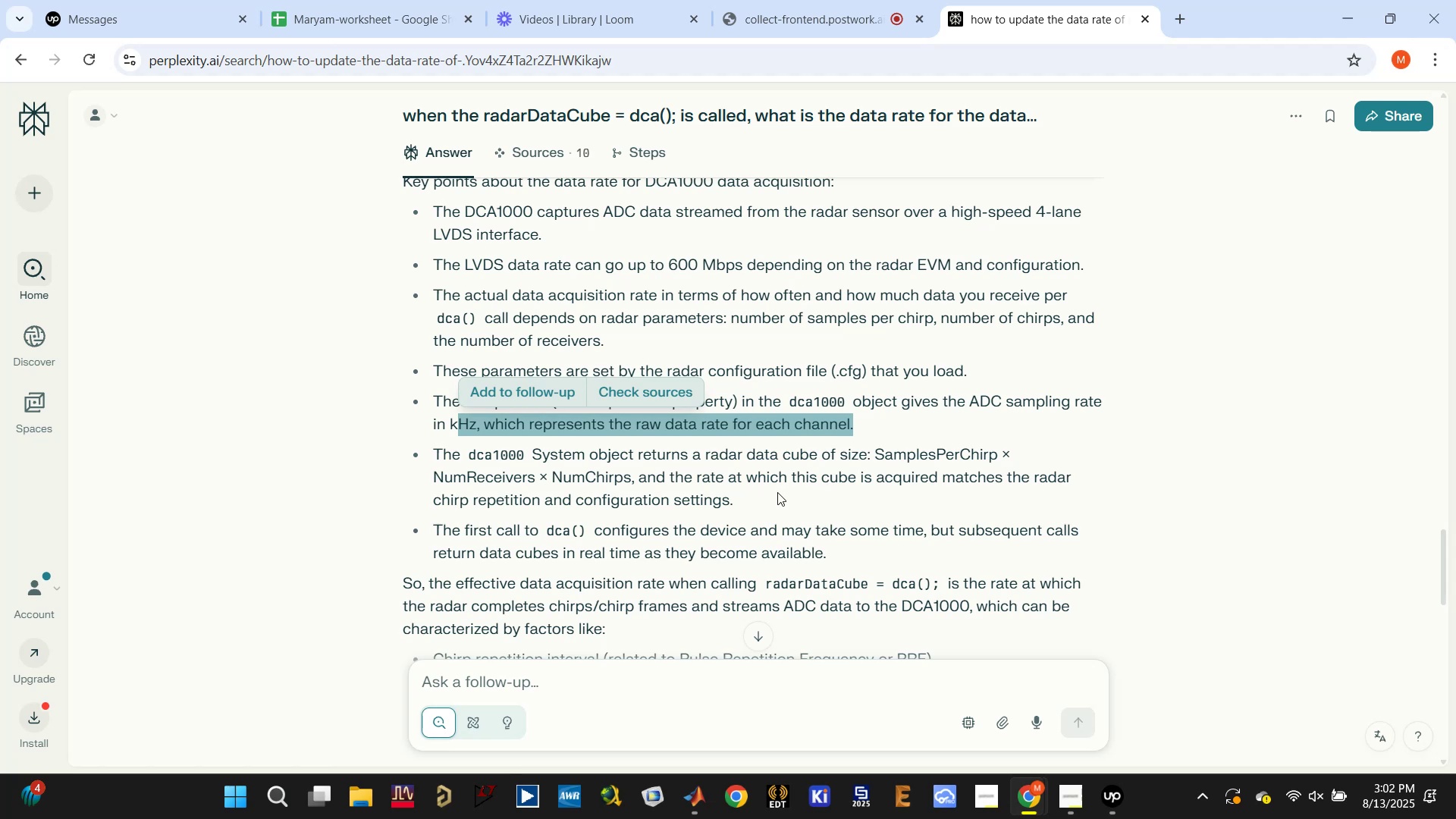 
wait(6.16)
 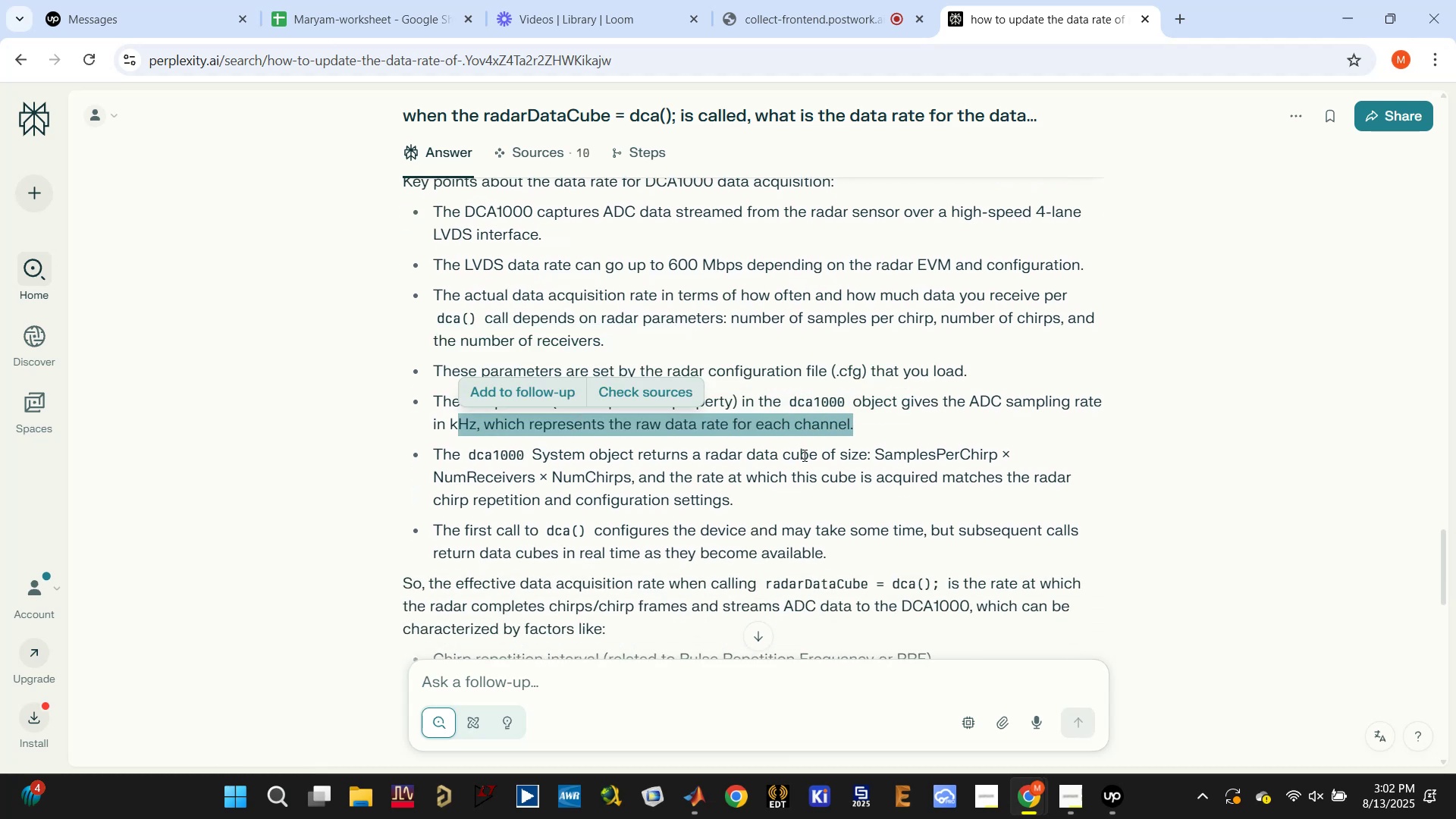 
left_click_drag(start_coordinate=[639, 475], to_coordinate=[748, 495])
 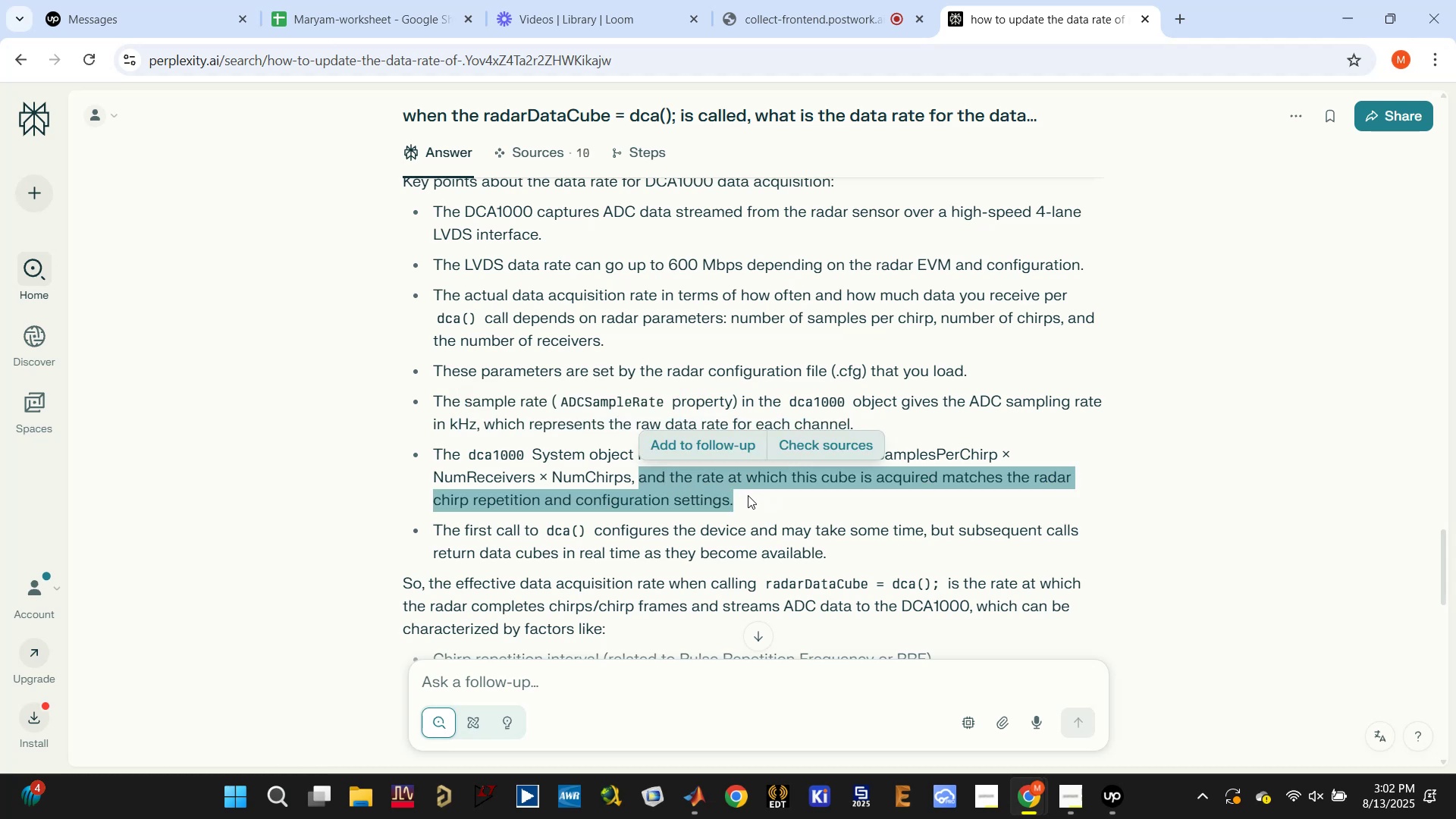 
scroll: coordinate [748, 495], scroll_direction: down, amount: 1.0
 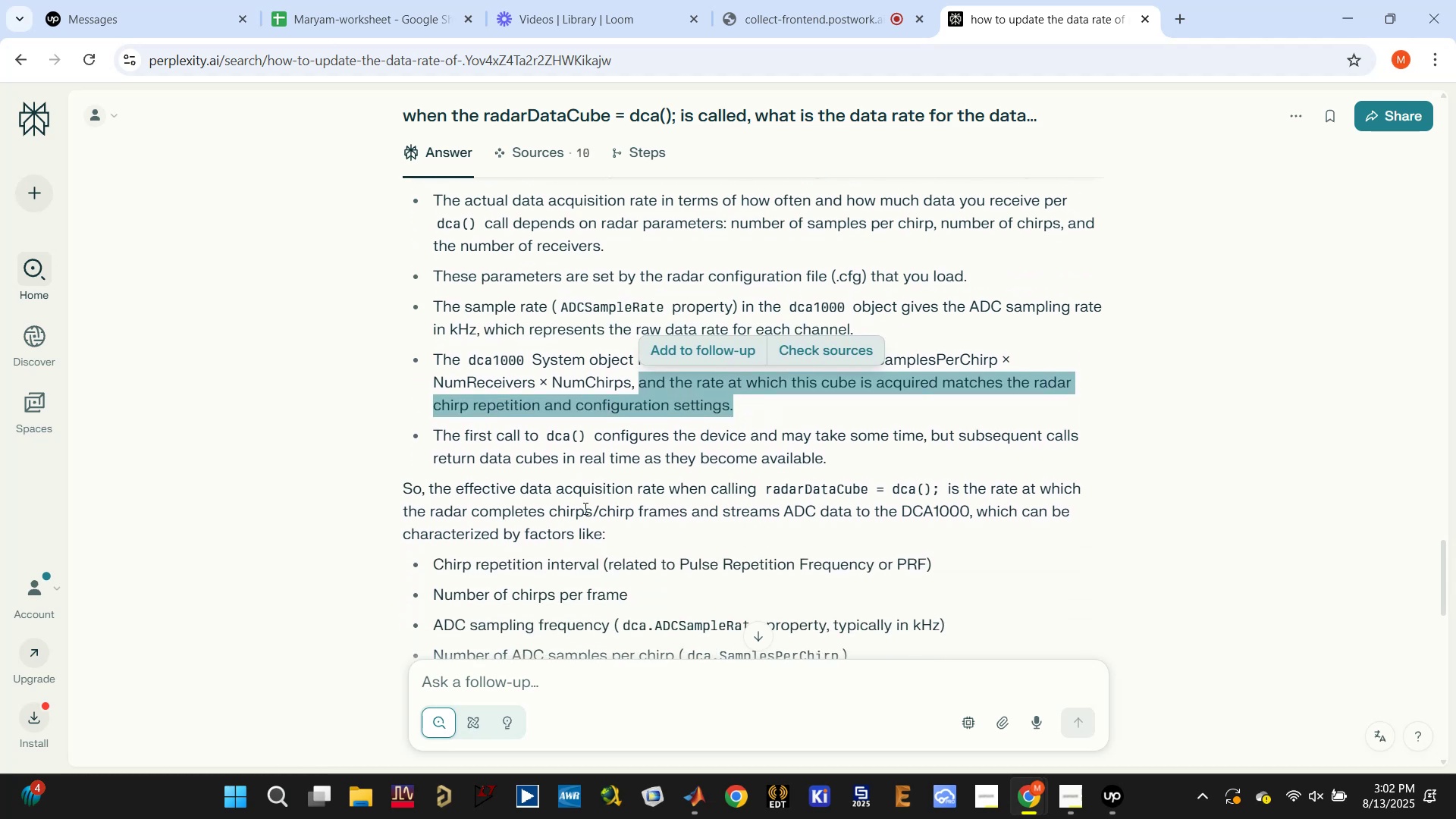 
wait(7.46)
 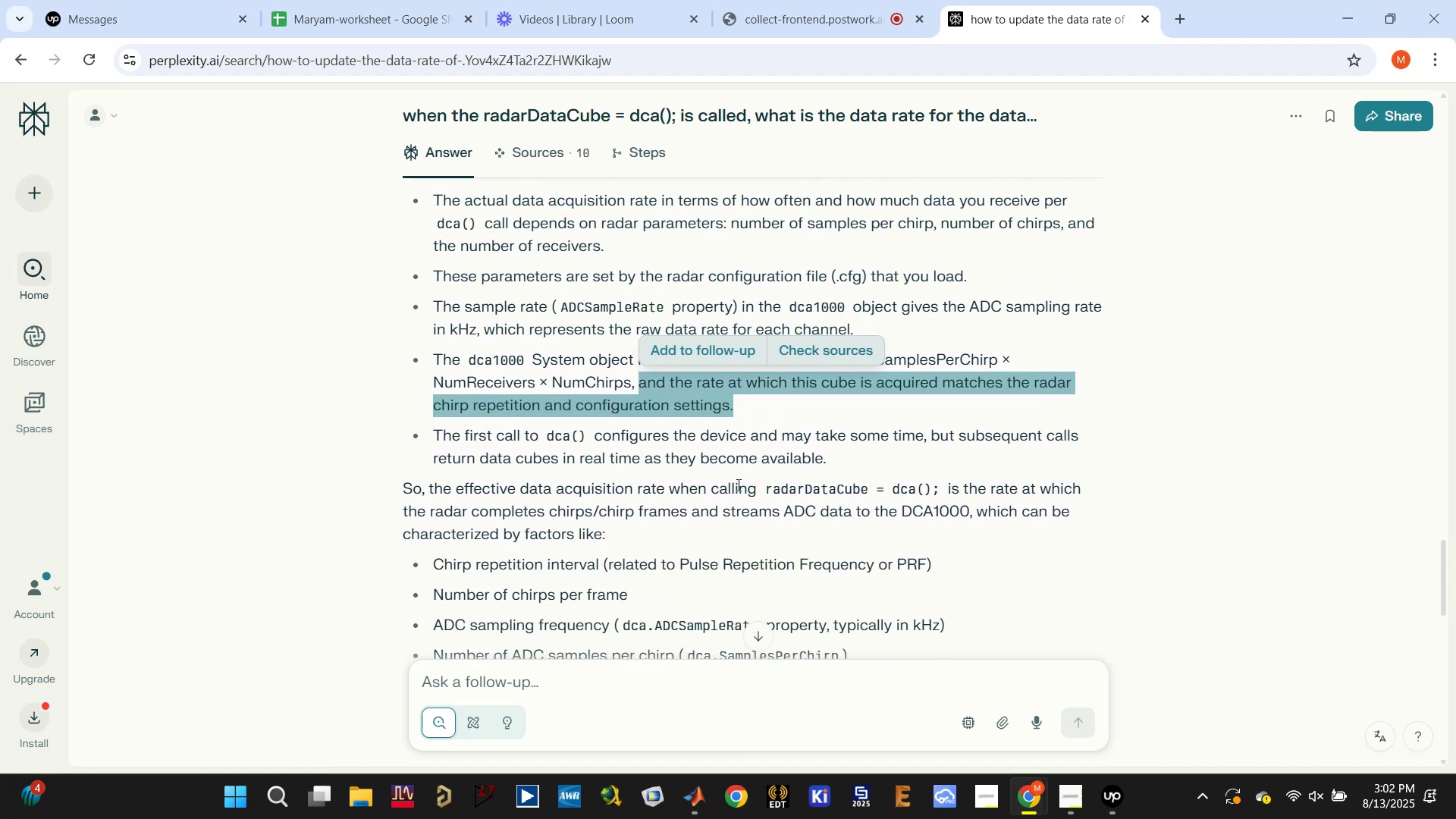 
scroll: coordinate [596, 518], scroll_direction: down, amount: 2.0
 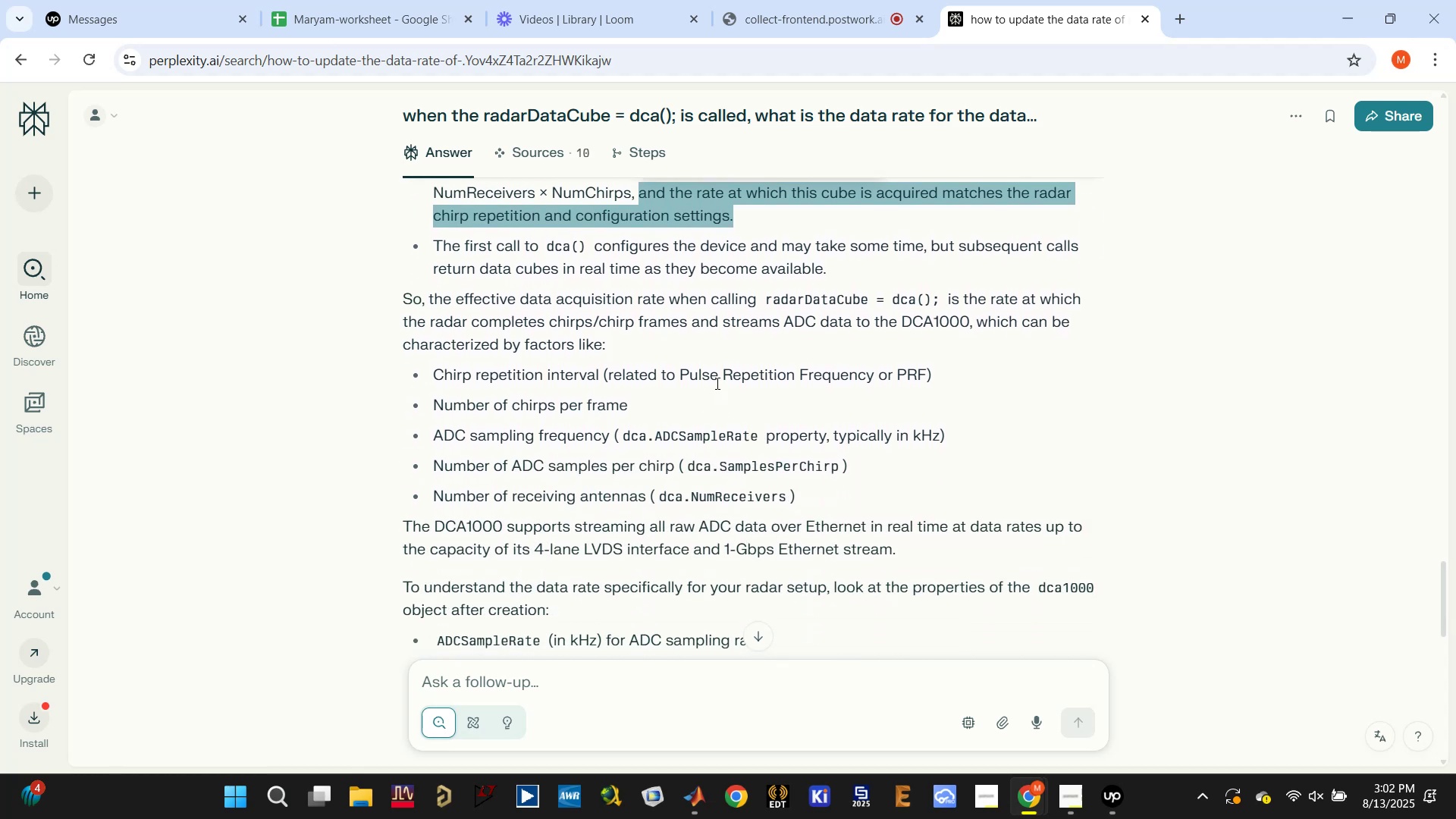 
double_click([716, 380])
 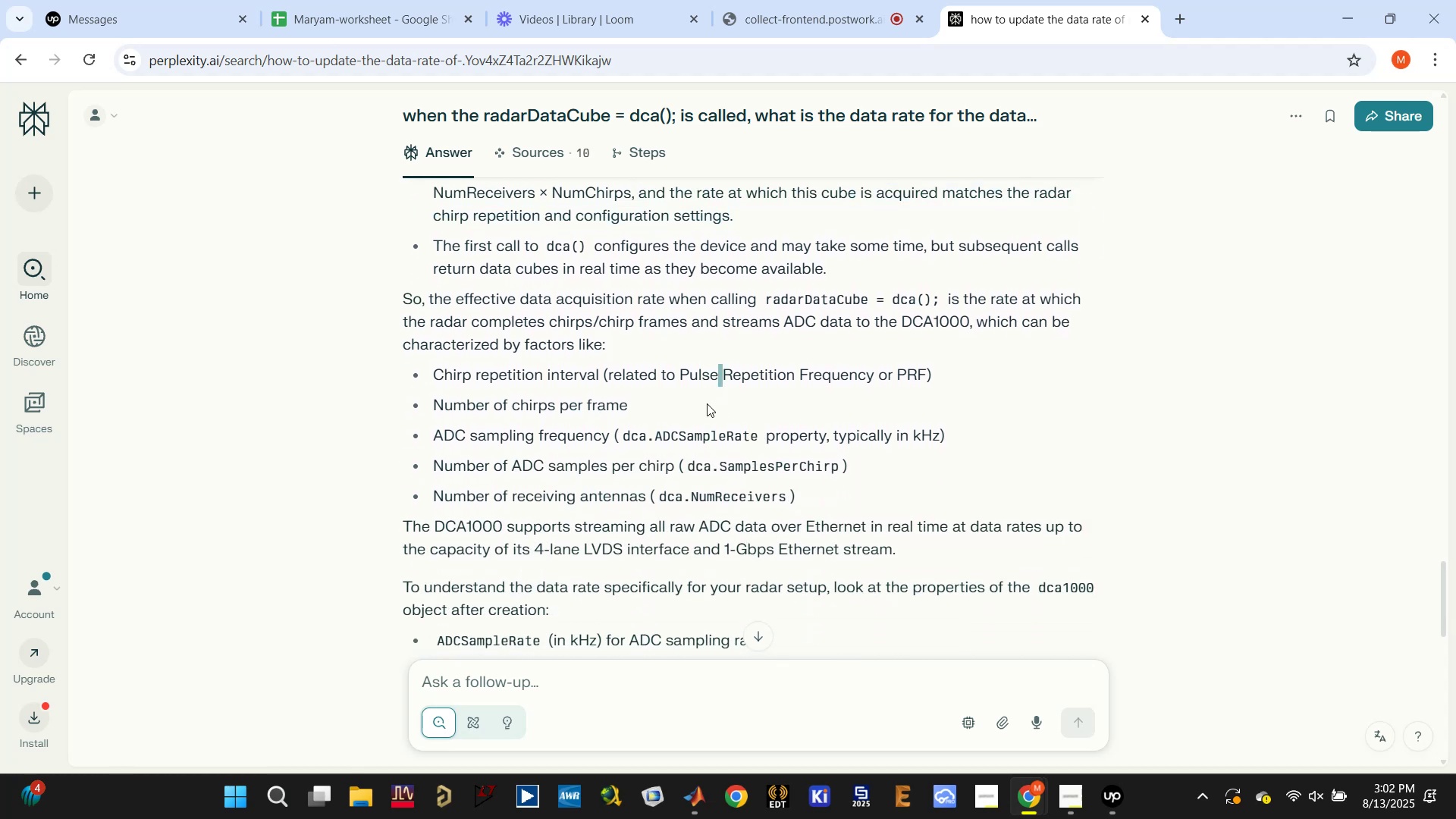 
scroll: coordinate [704, 416], scroll_direction: down, amount: 1.0
 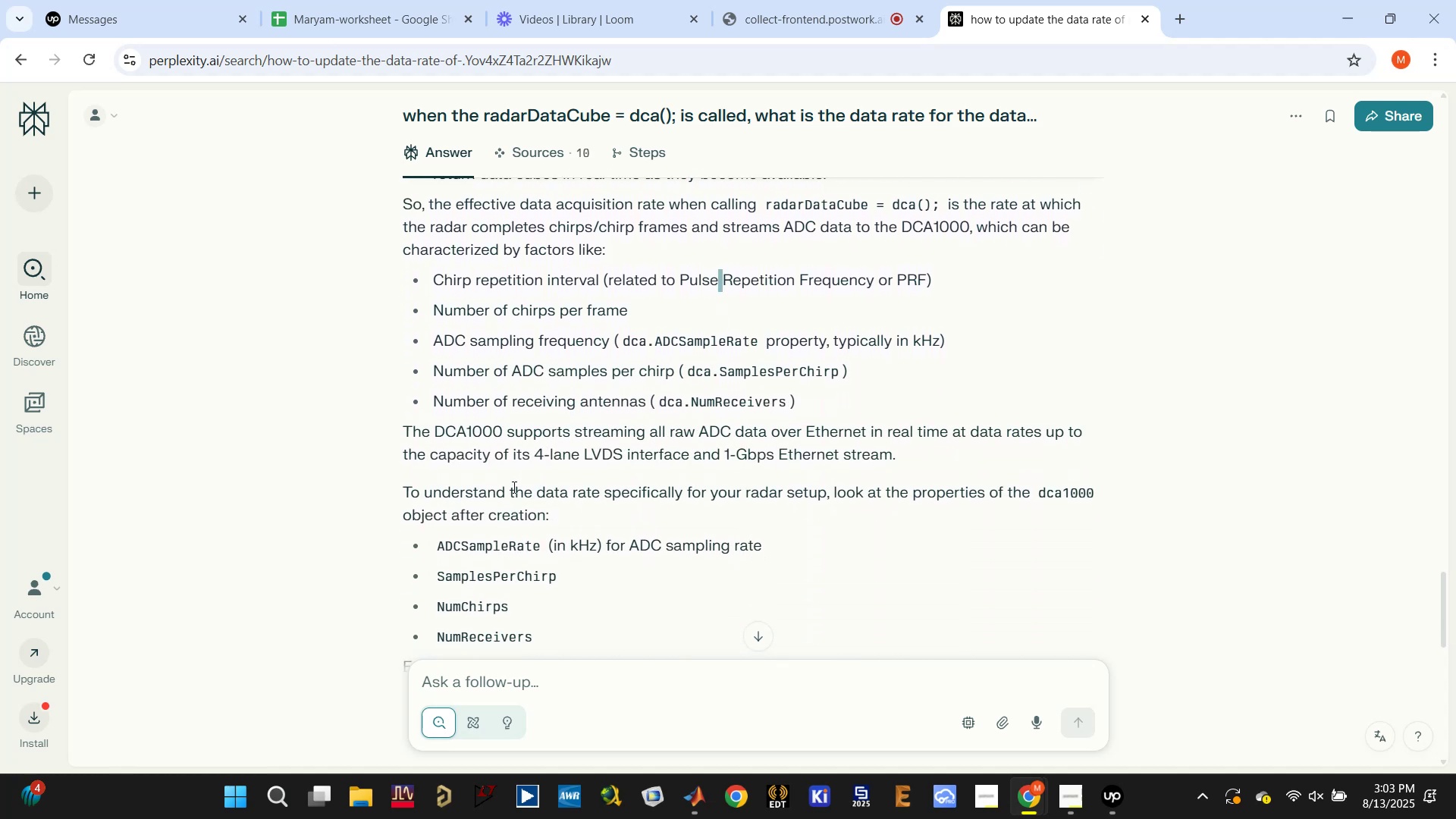 
wait(9.17)
 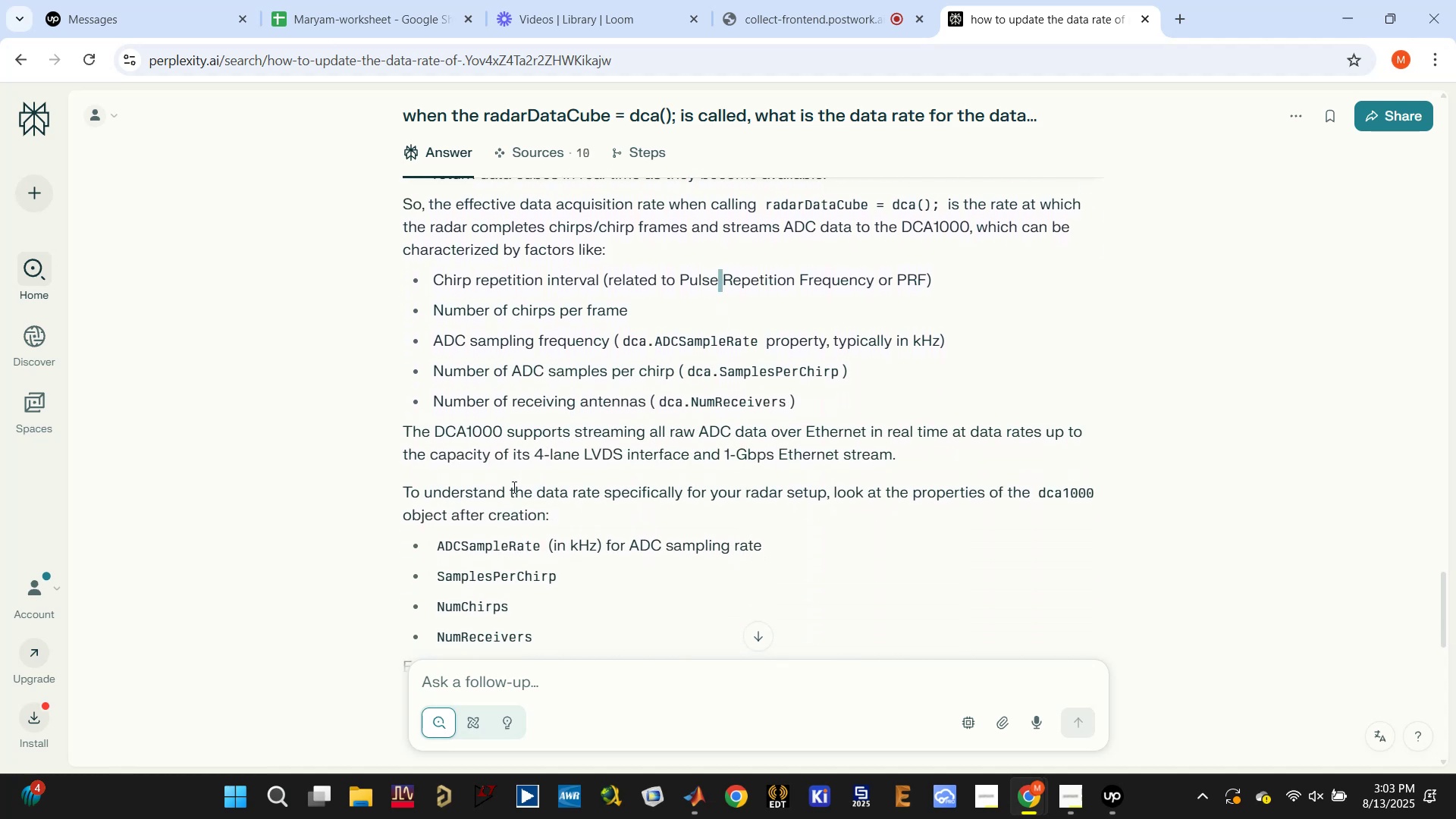 
scroll: coordinate [671, 531], scroll_direction: down, amount: 5.0
 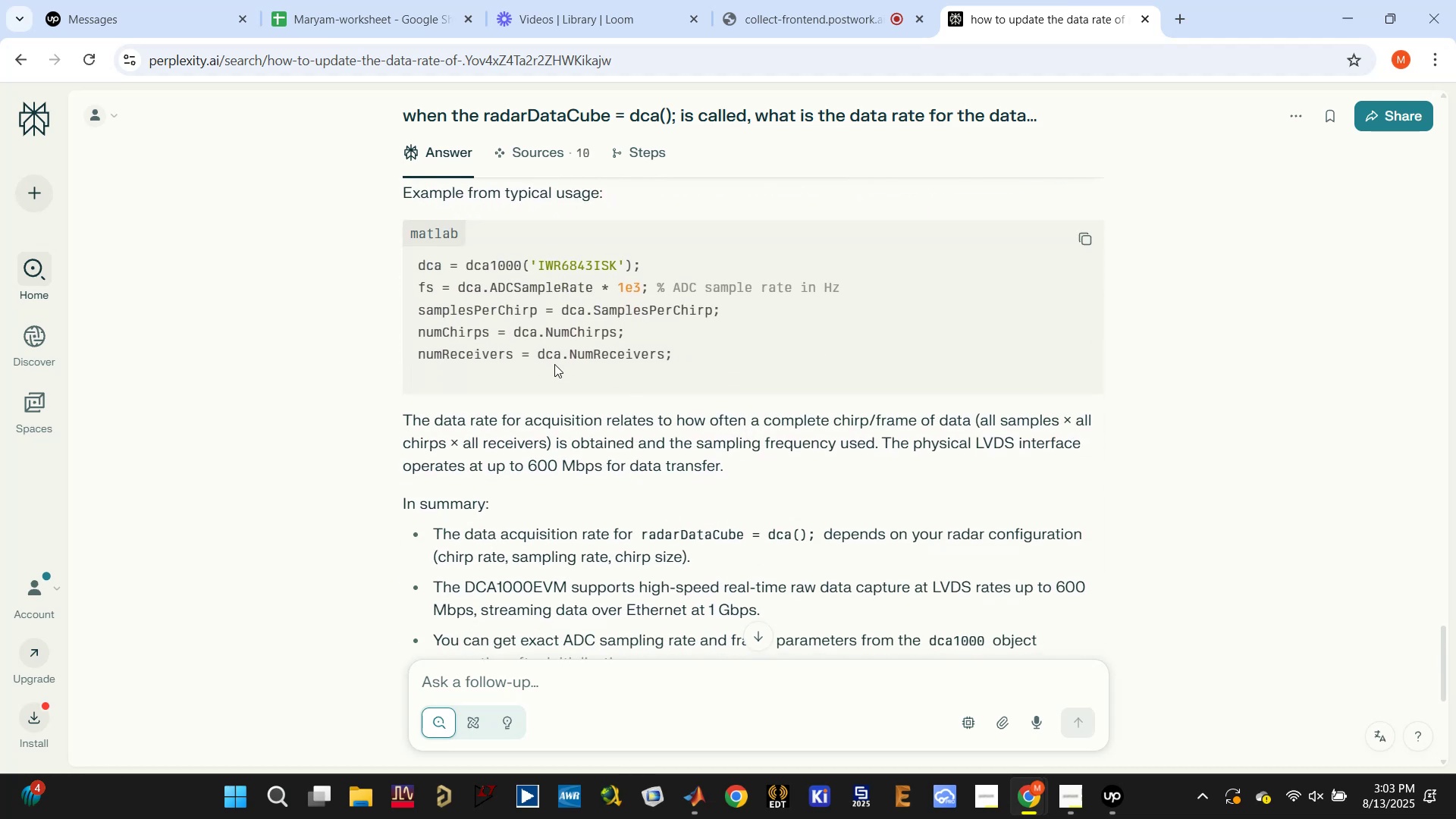 
wait(6.75)
 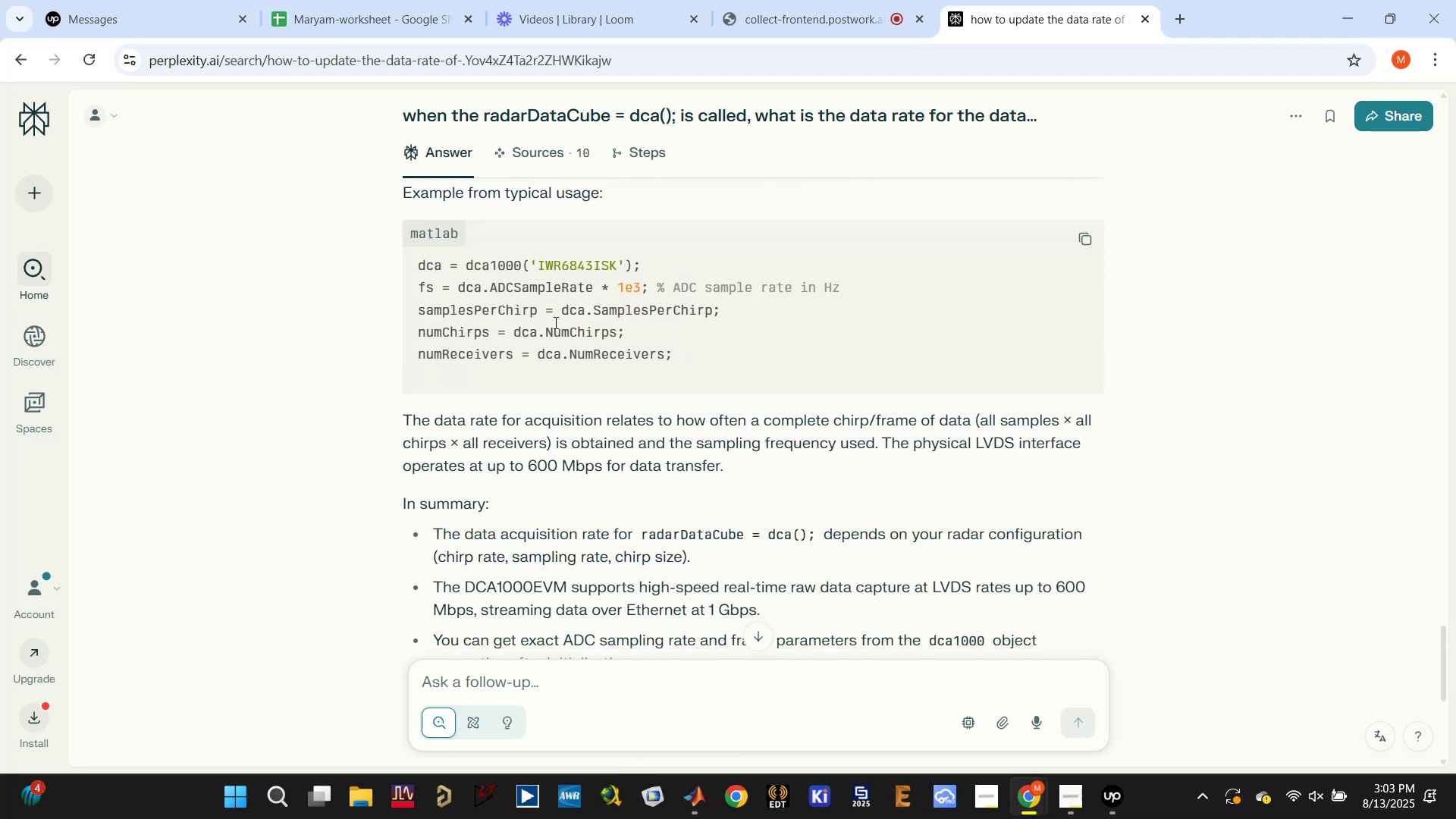 
scroll: coordinate [554, 364], scroll_direction: down, amount: 3.0
 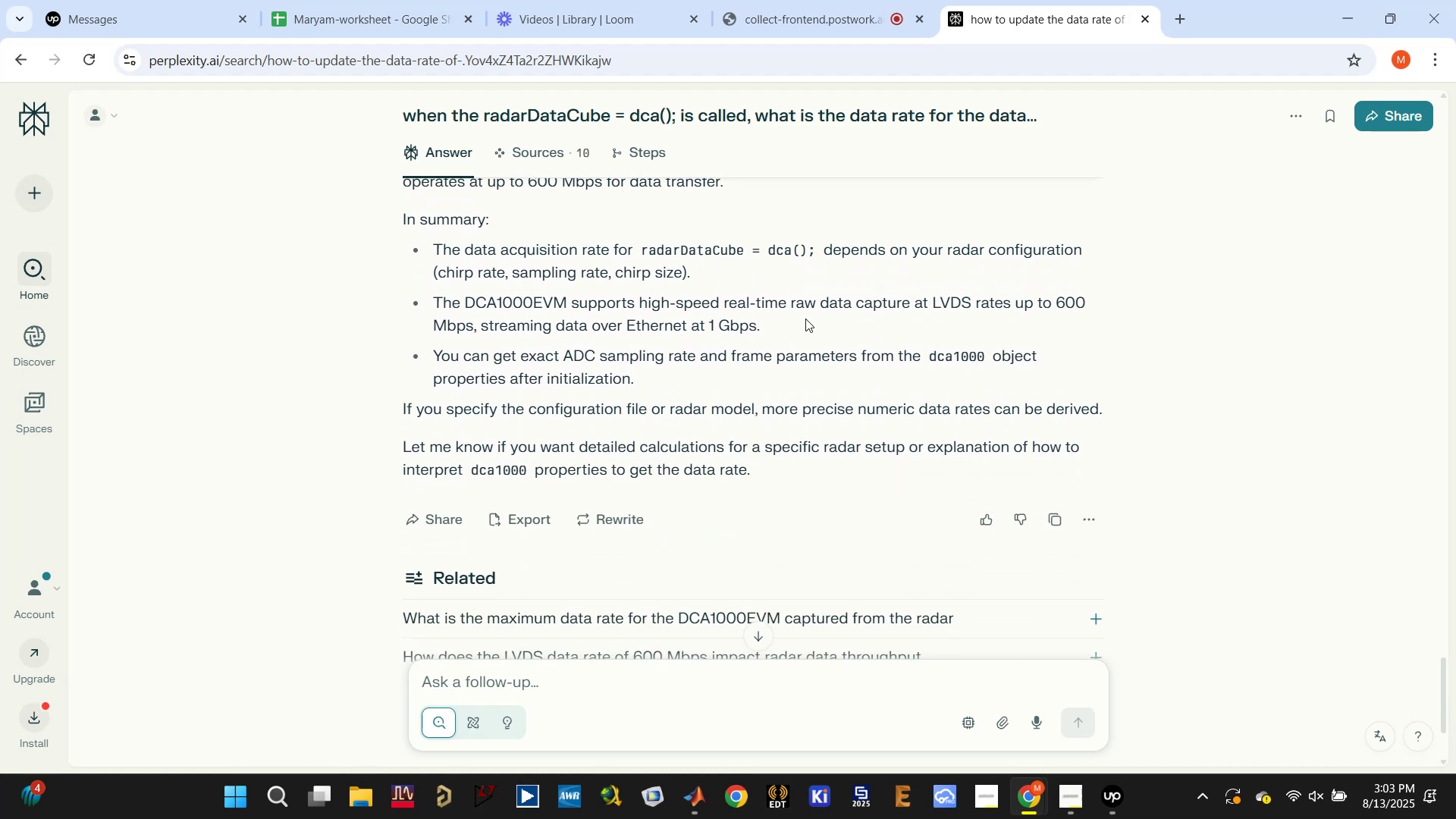 
wait(5.77)
 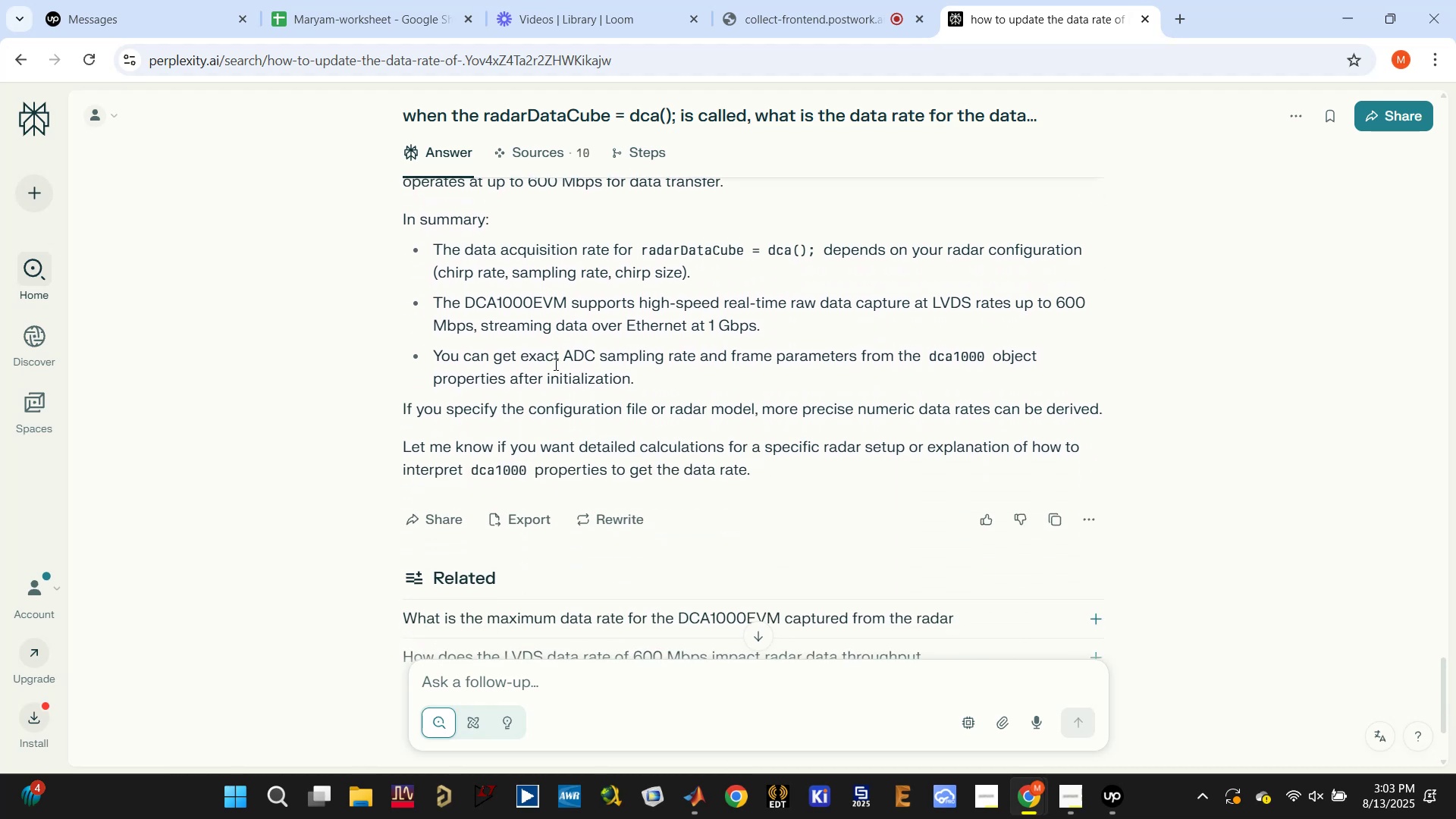 
scroll: coordinate [792, 327], scroll_direction: down, amount: 1.0
 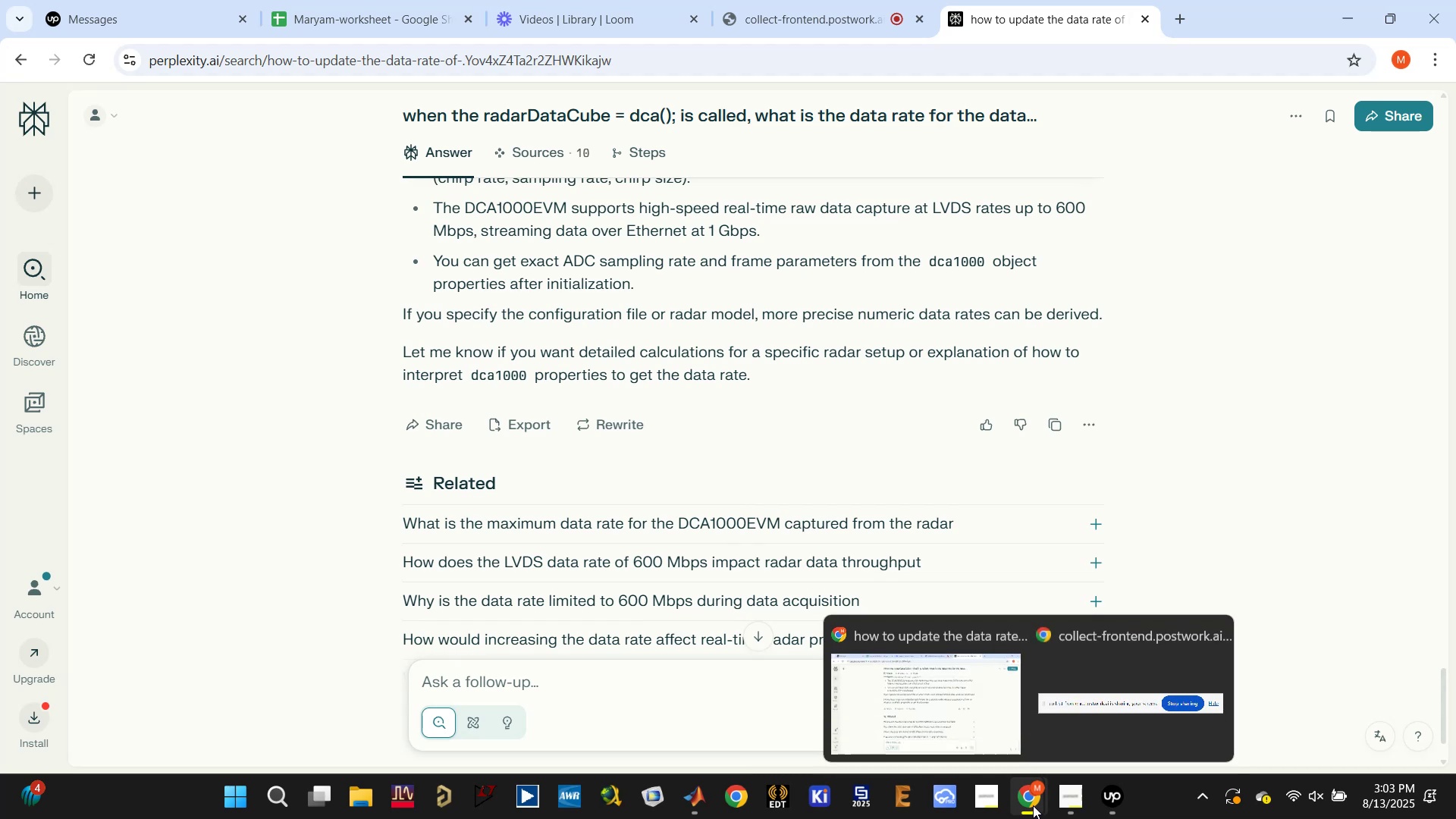 
wait(5.81)
 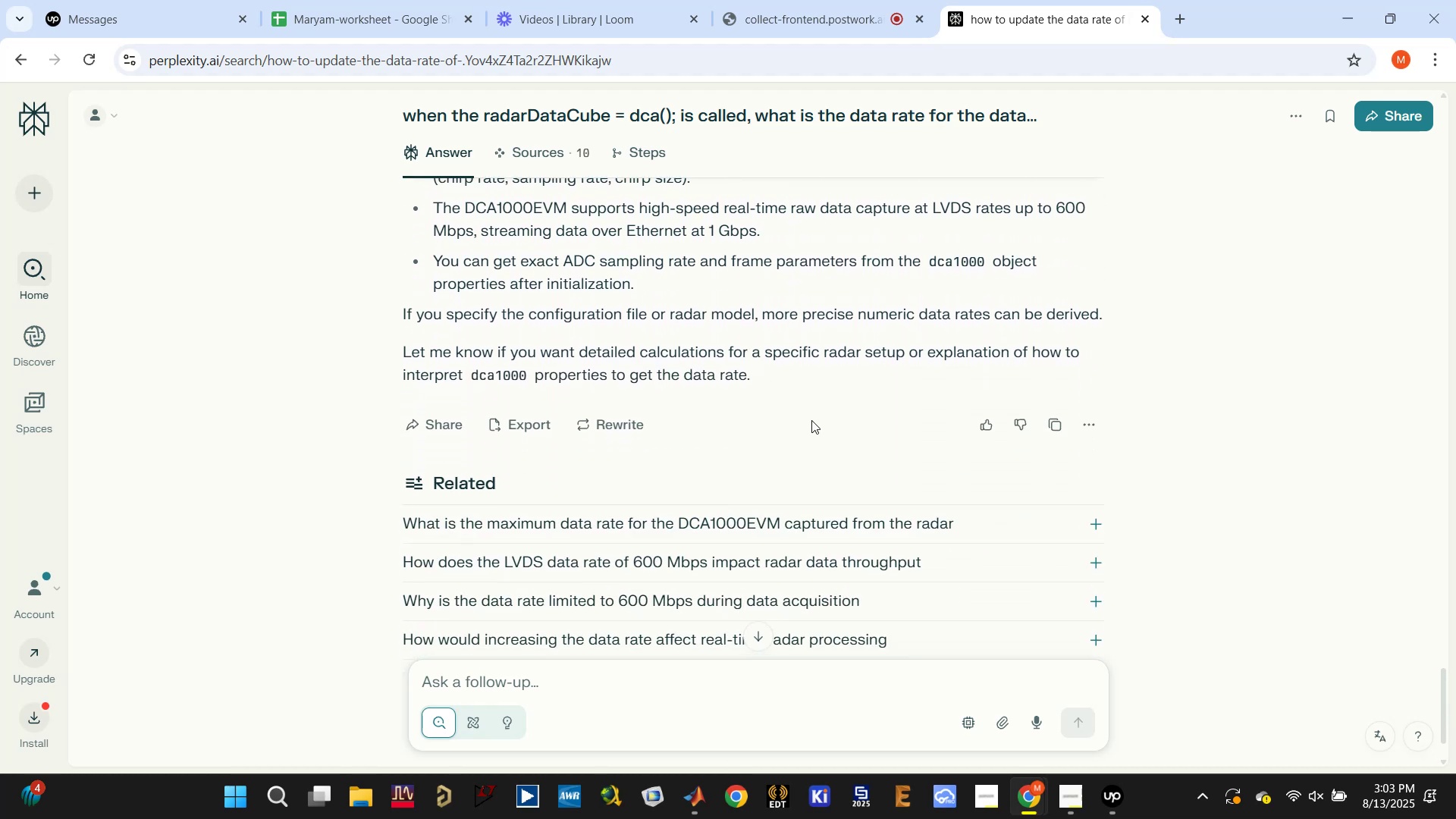 
left_click([695, 689])
 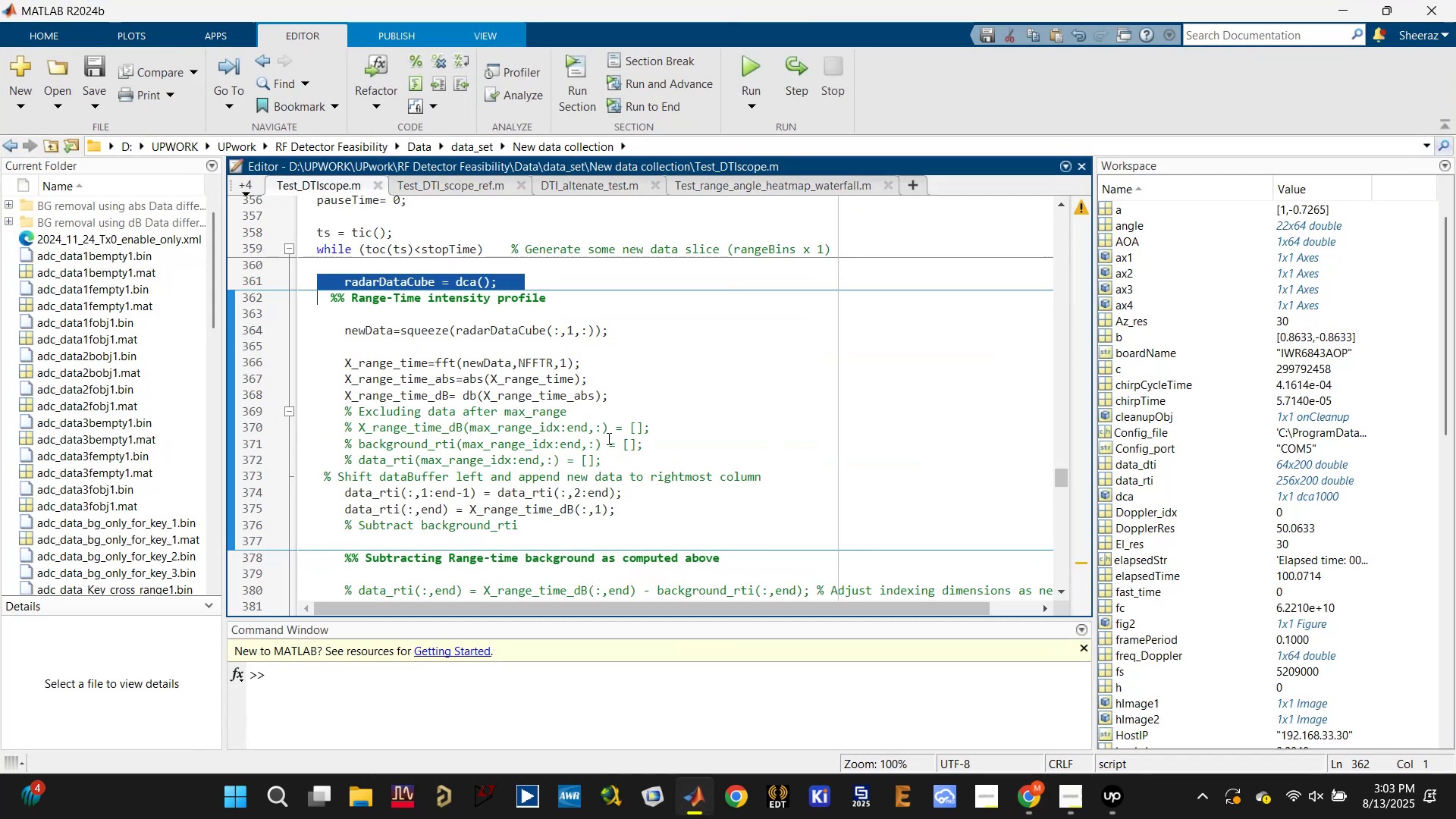 
scroll: coordinate [367, 369], scroll_direction: up, amount: 22.0
 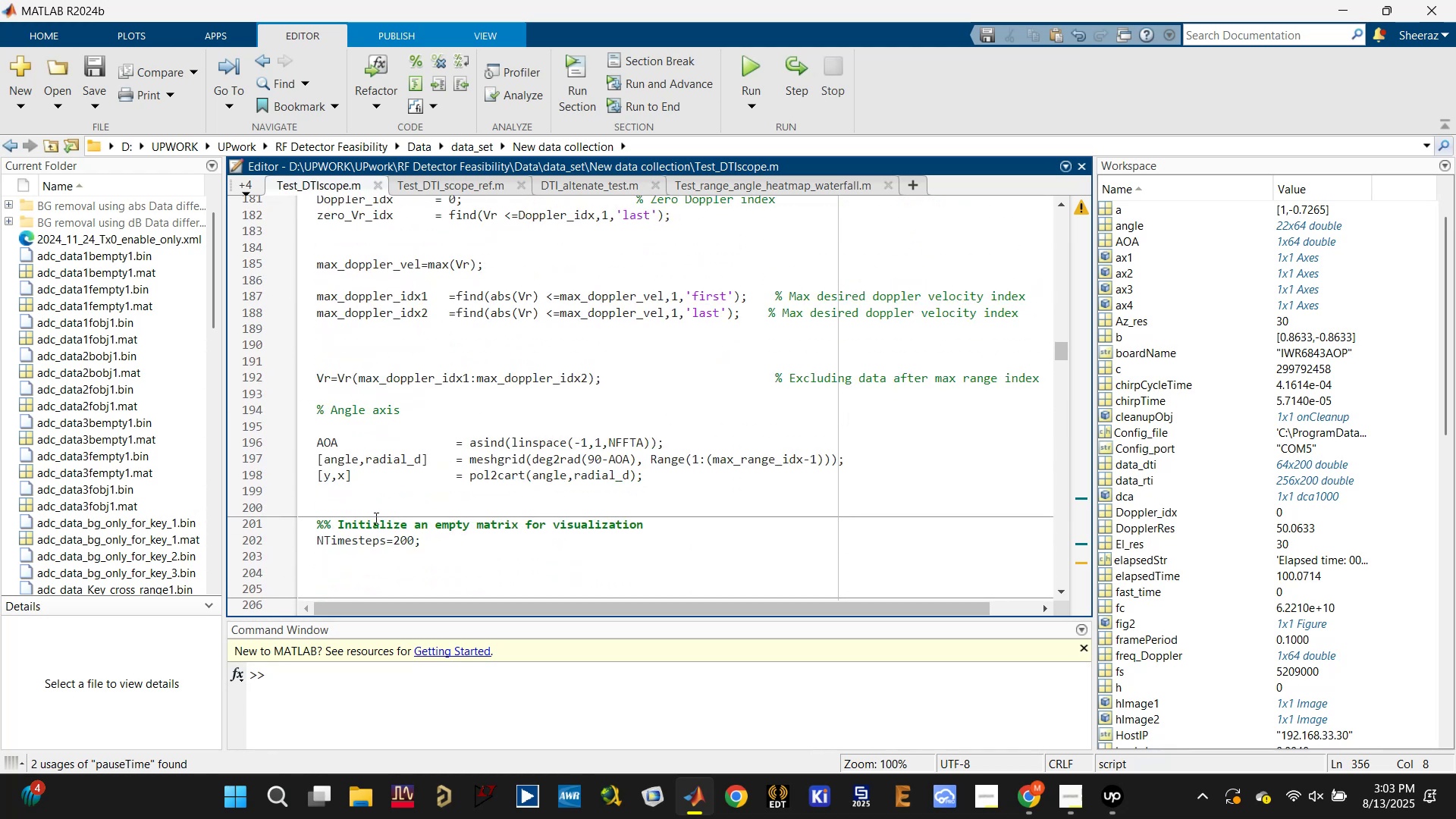 
left_click([345, 543])
 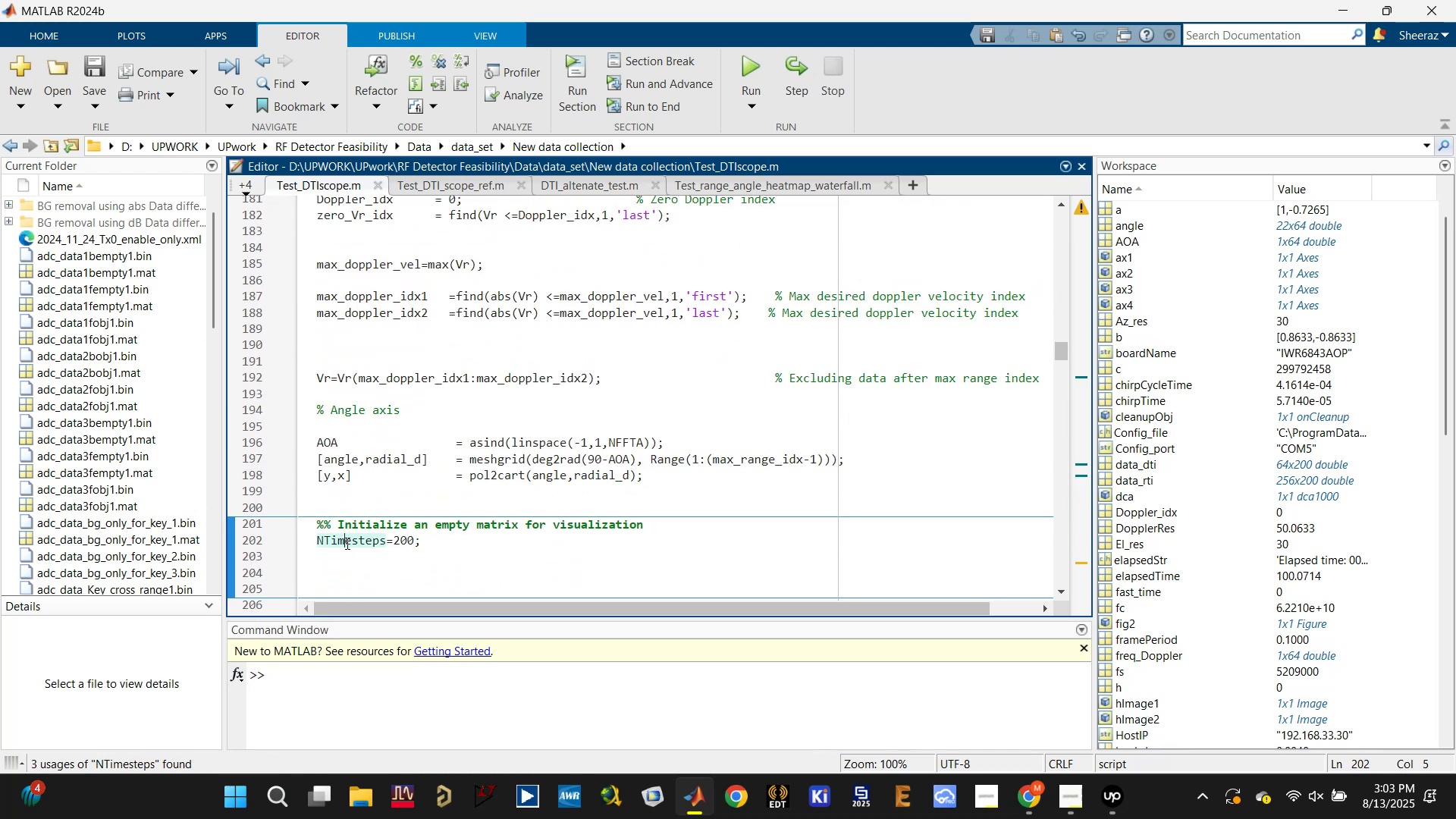 
scroll: coordinate [366, 537], scroll_direction: down, amount: 2.0
 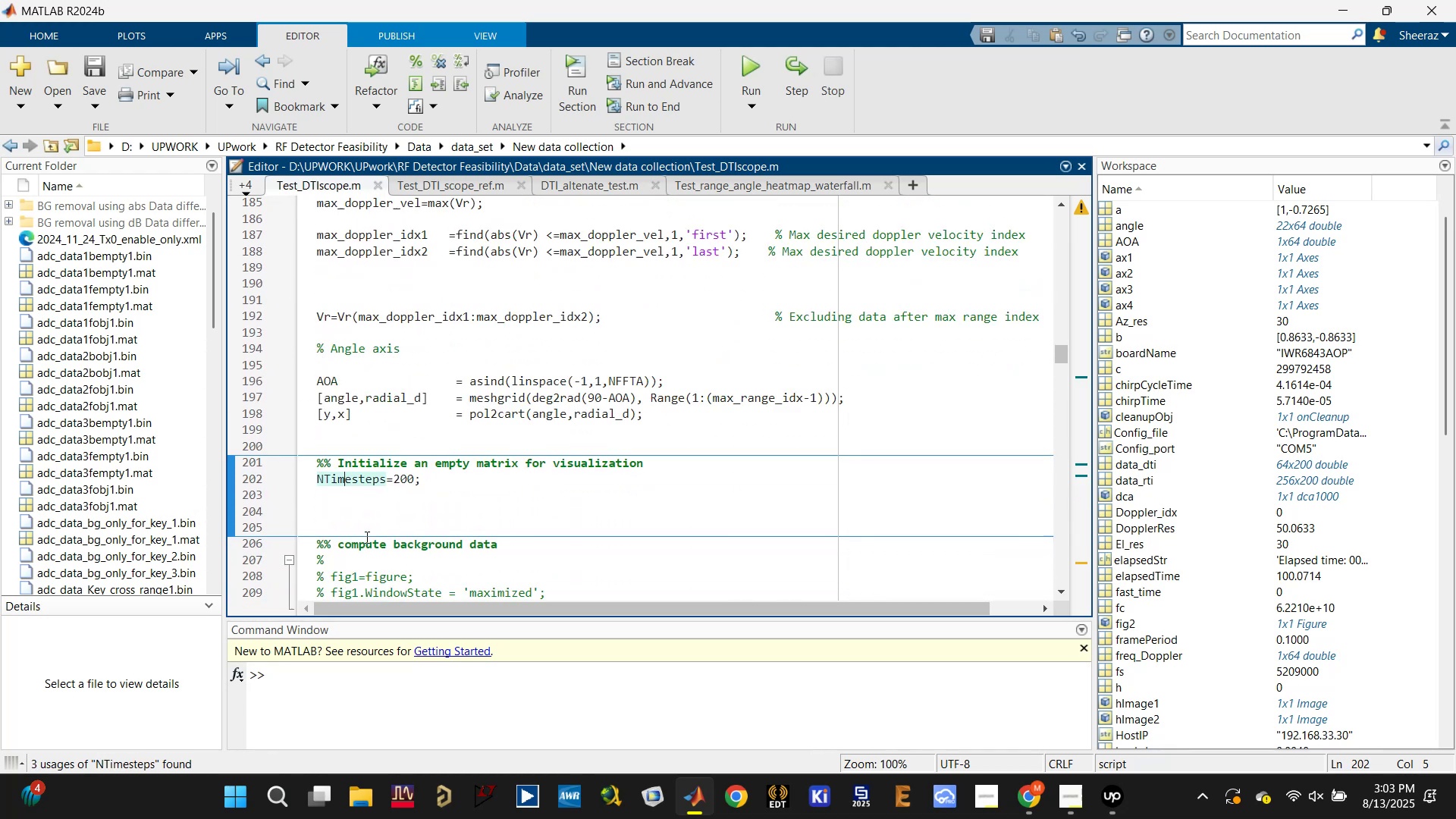 
key(Control+S)
 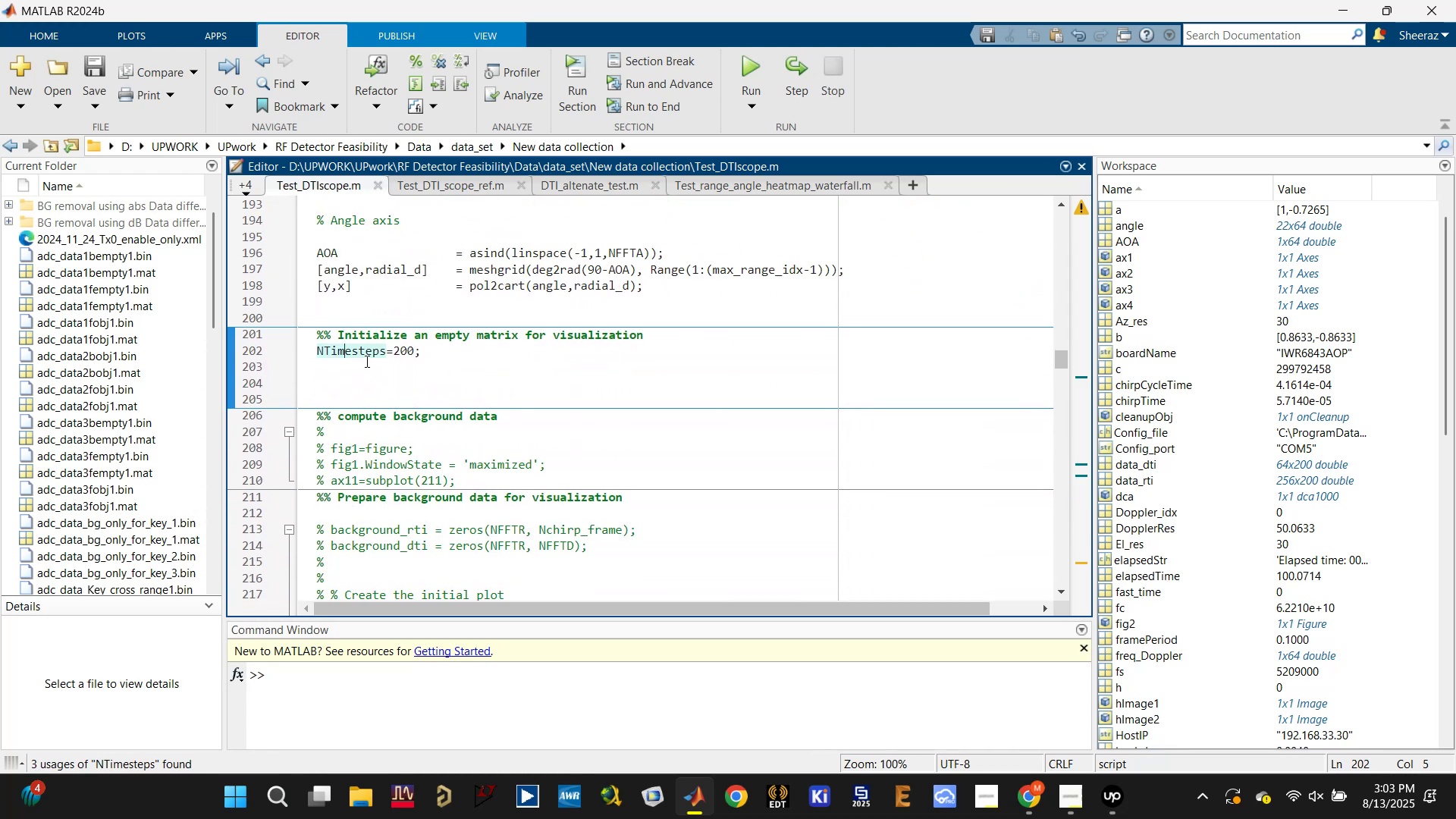 
scroll: coordinate [442, 466], scroll_direction: down, amount: 20.0
 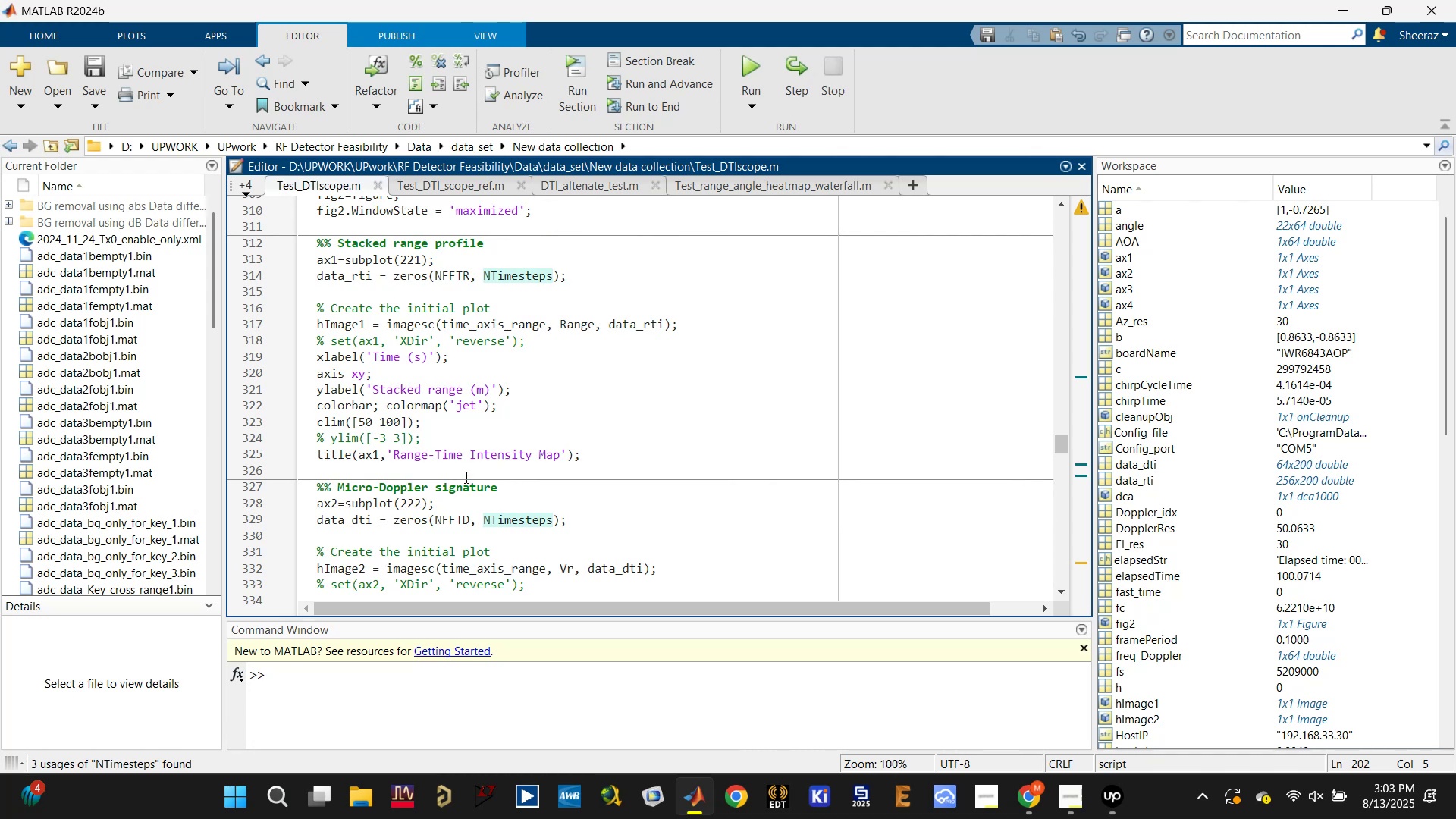 
scroll: coordinate [464, 475], scroll_direction: up, amount: 19.0
 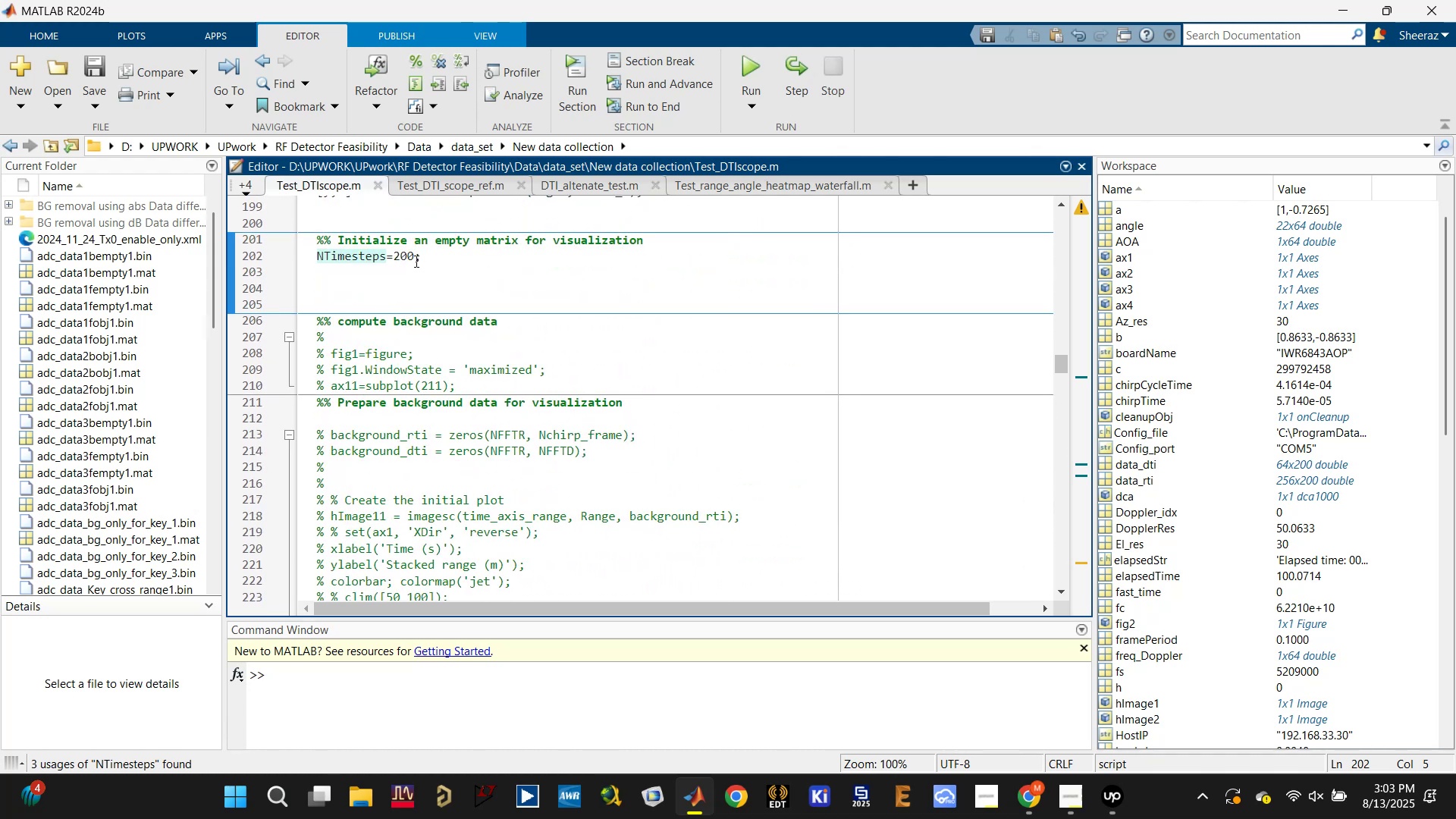 
left_click([399, 255])
 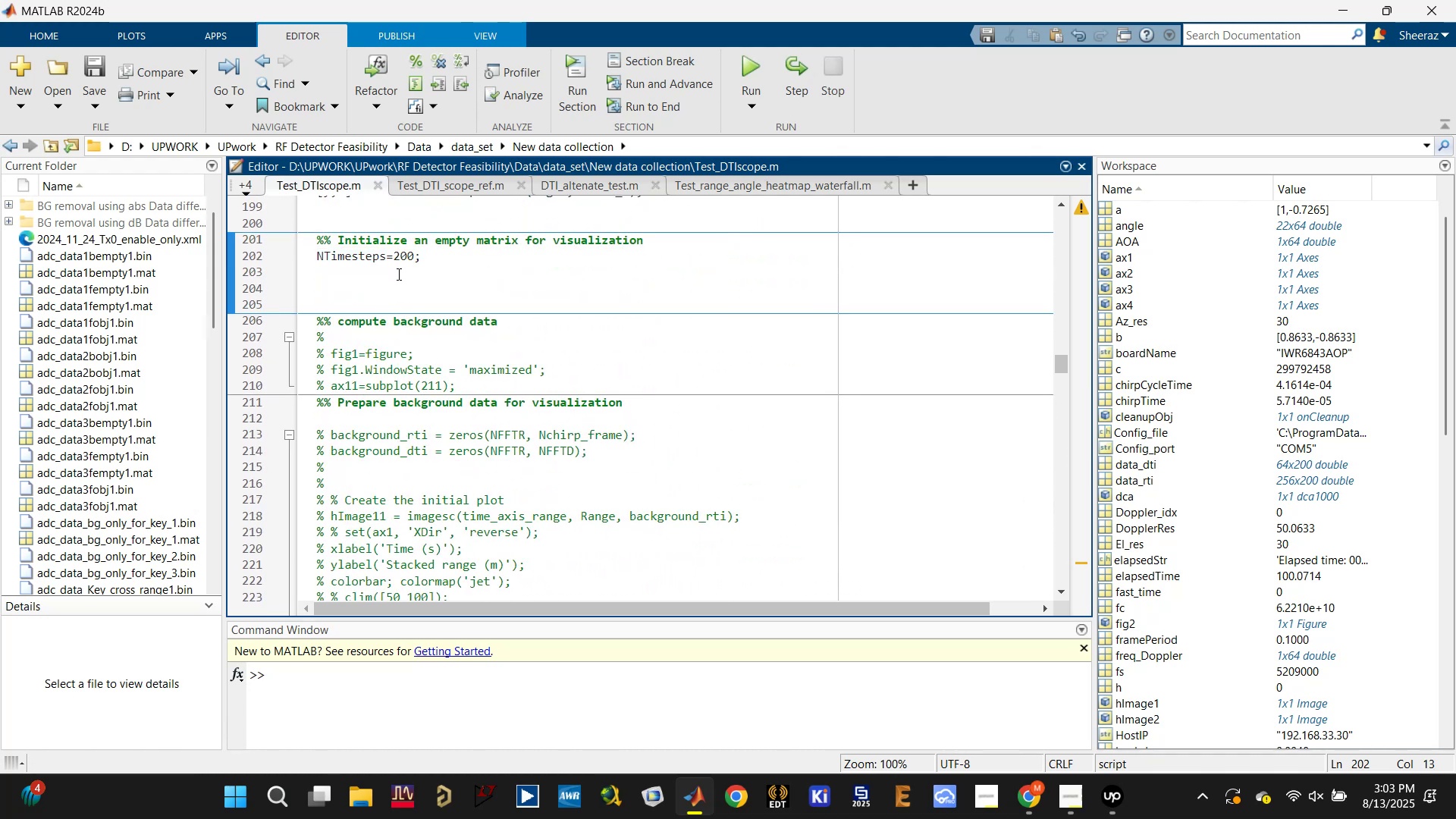 
key(Backspace)
 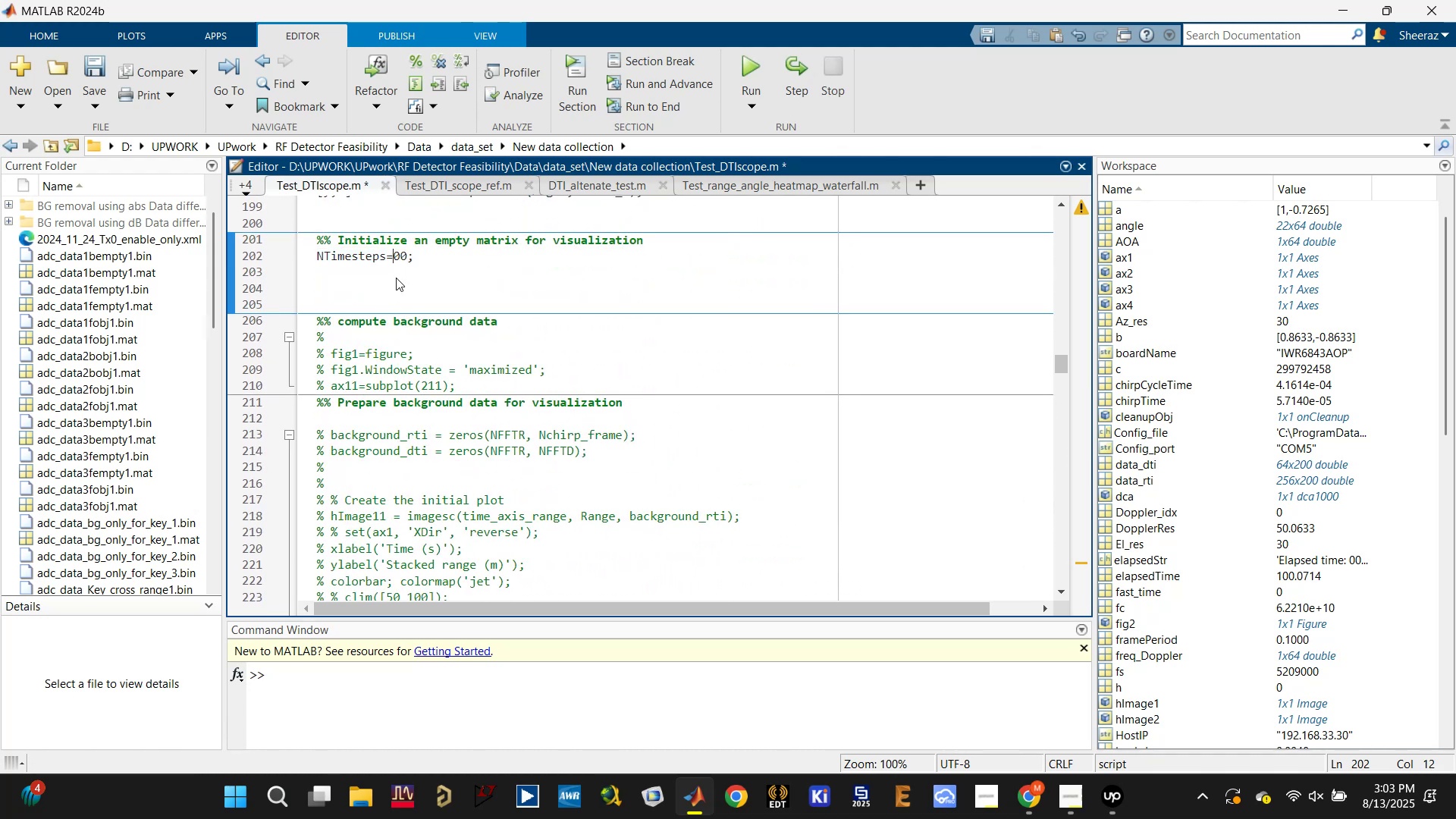 
key(1)
 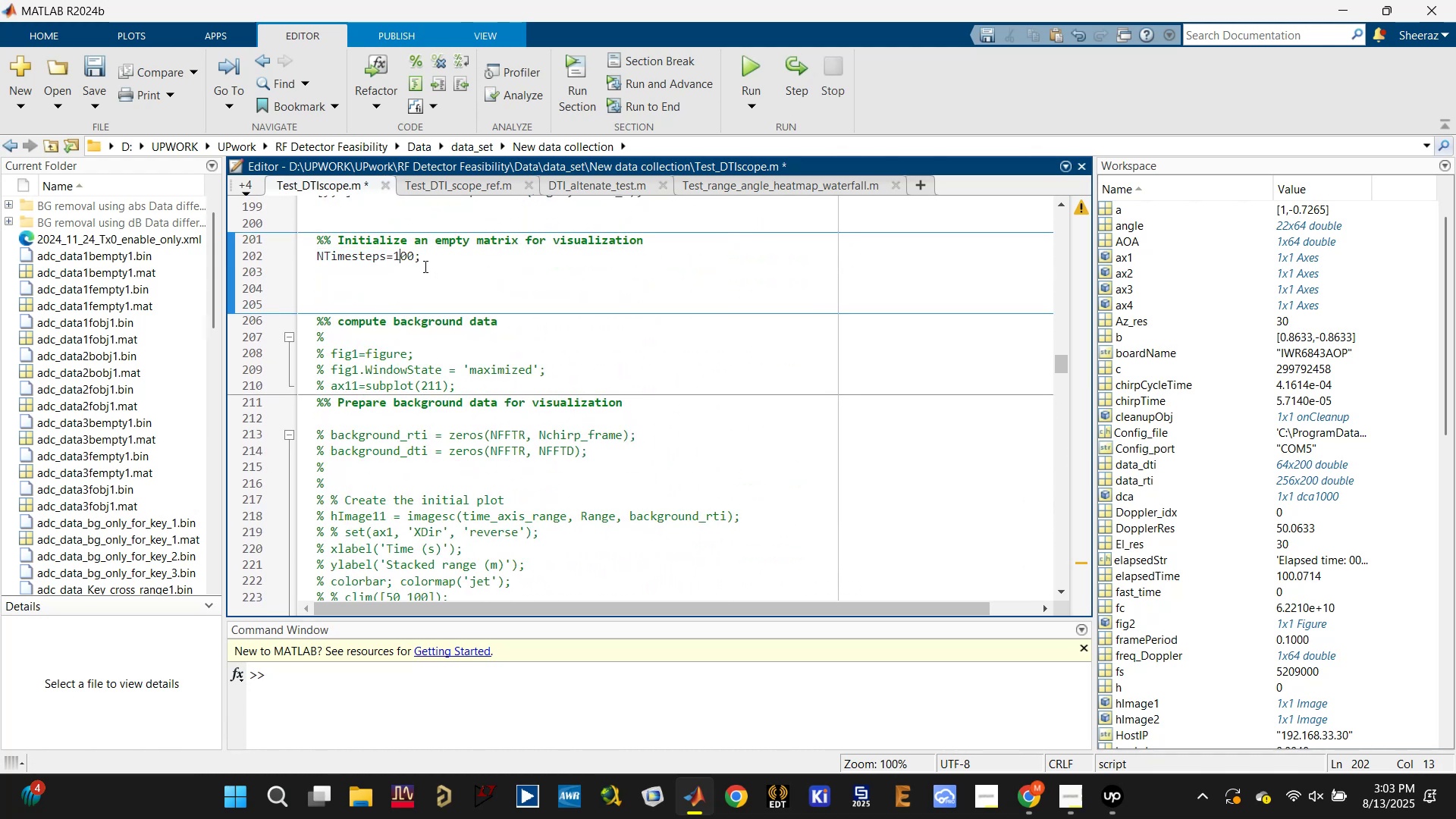 
key(Control+S)
 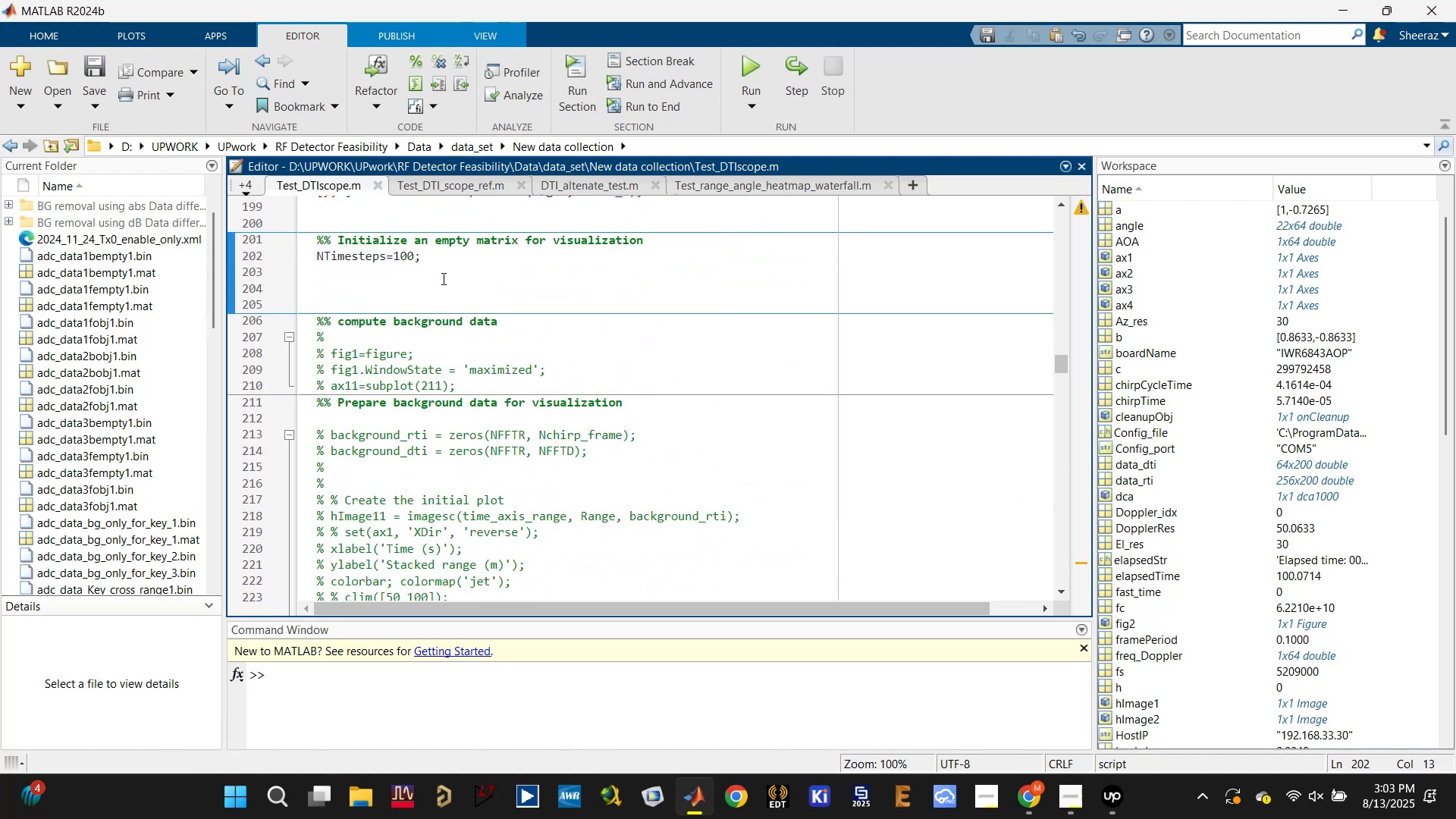 
scroll: coordinate [447, 359], scroll_direction: down, amount: 11.0
 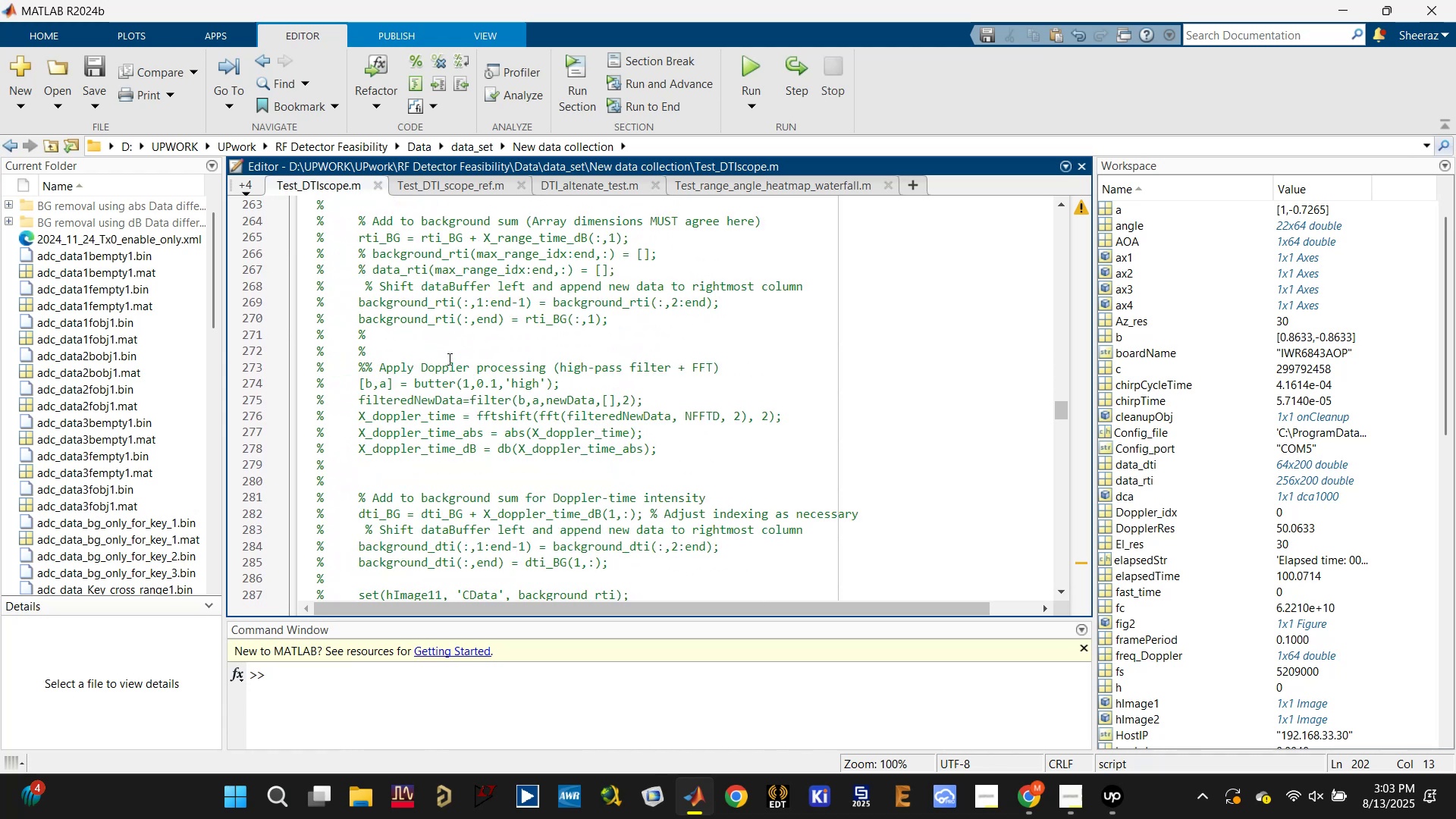 
key(Control+F)
 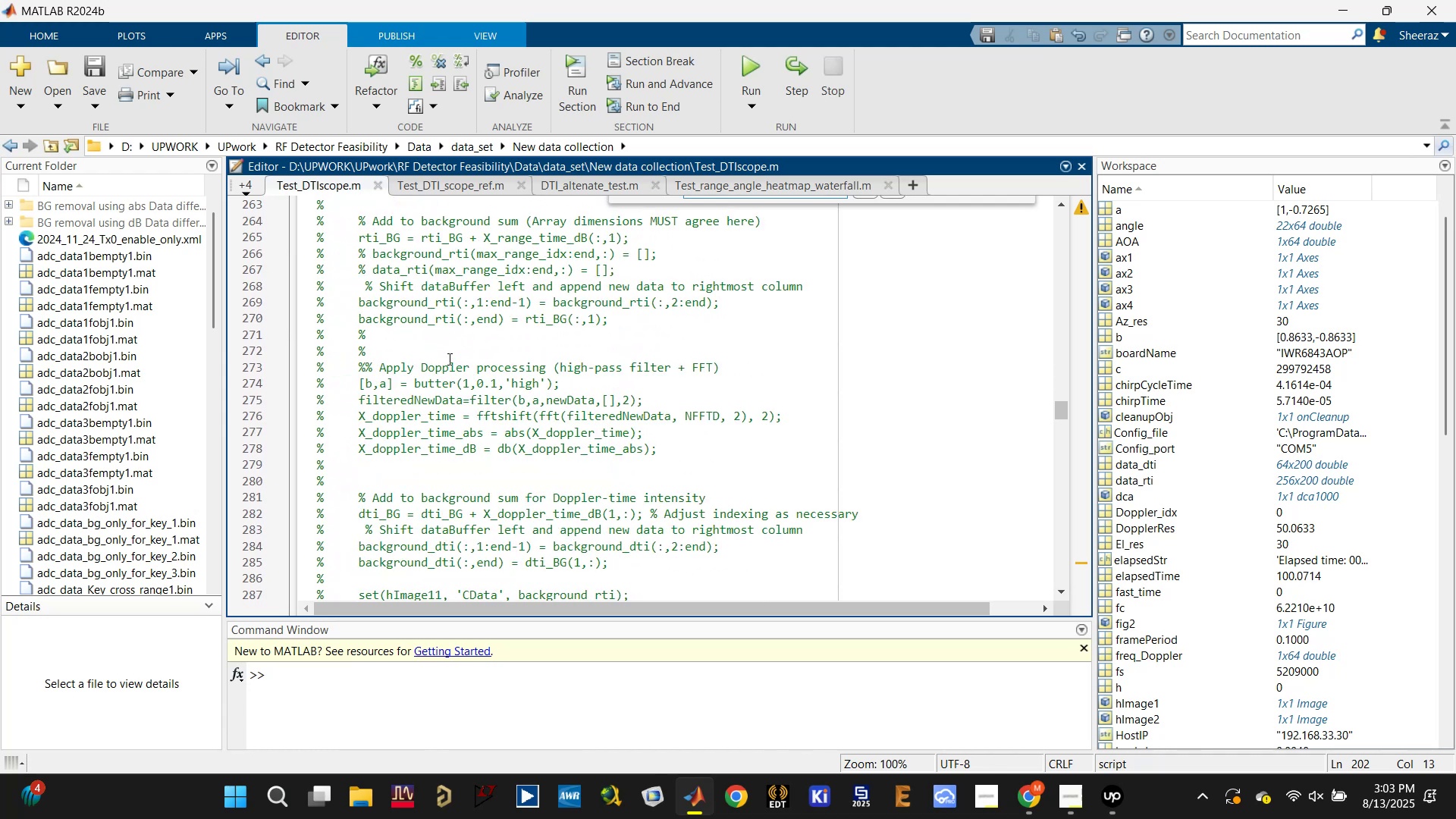 
type(stoptime)
 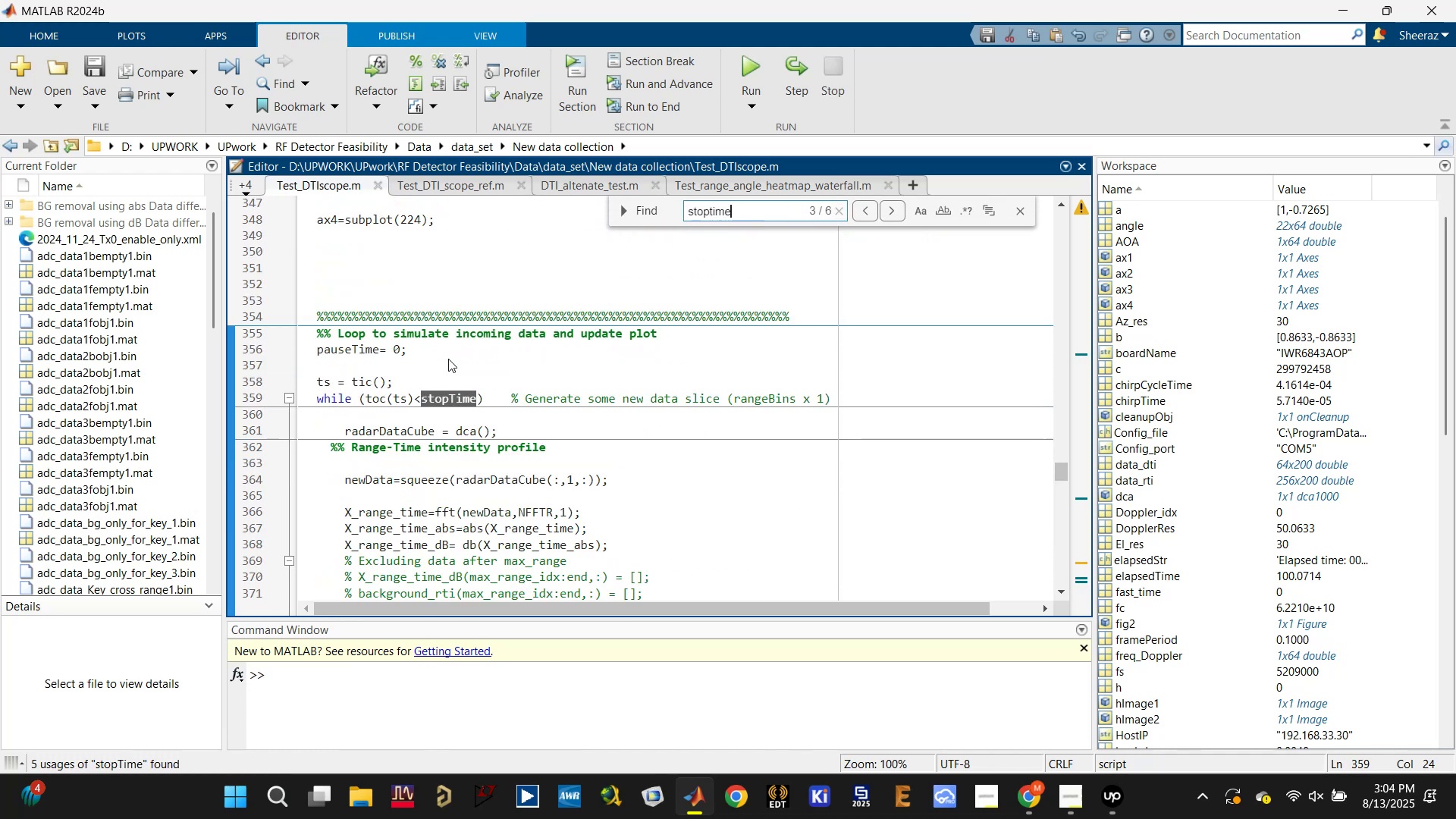 
key(Enter)
 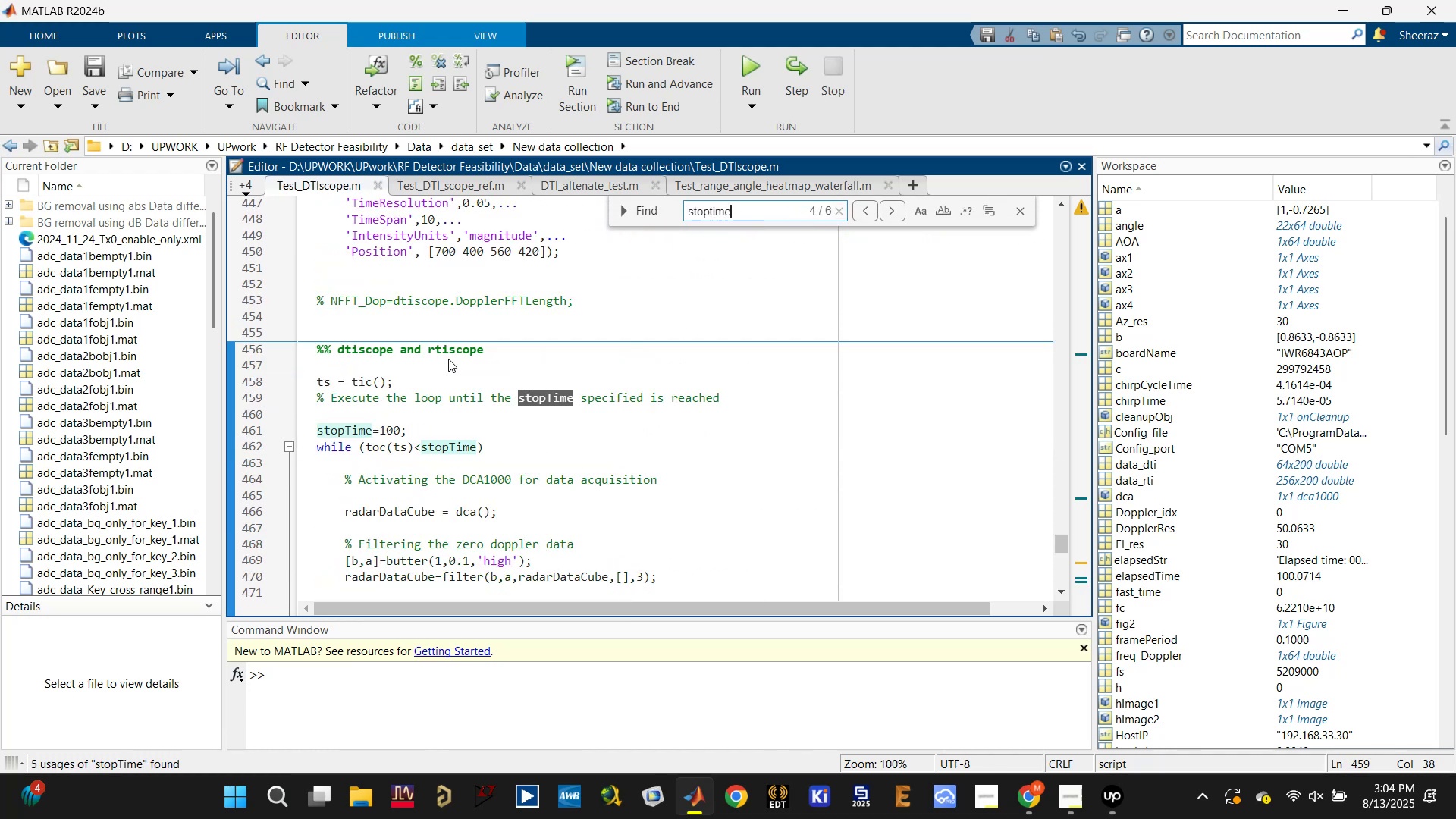 
key(Enter)
 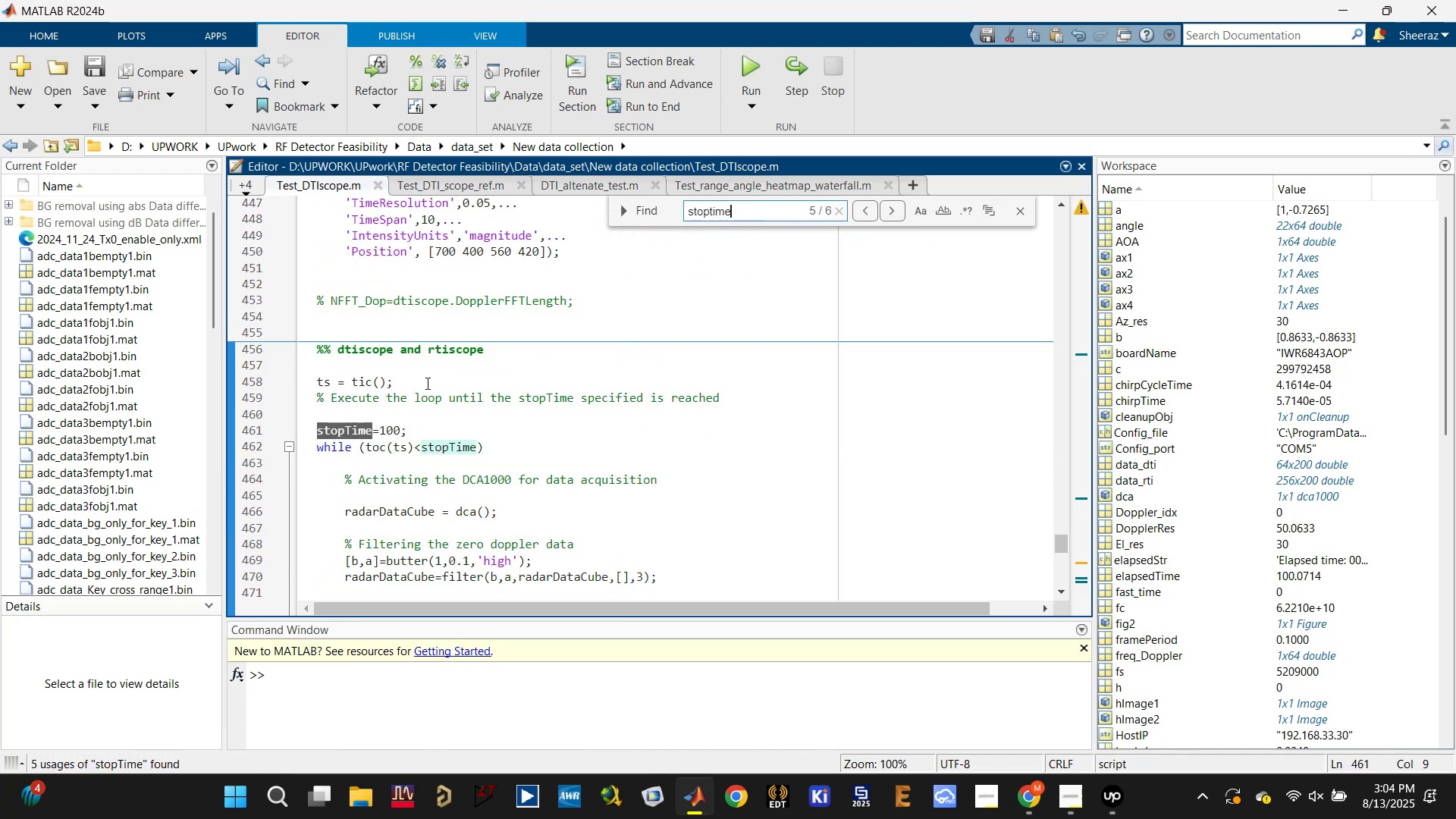 
left_click([392, 435])
 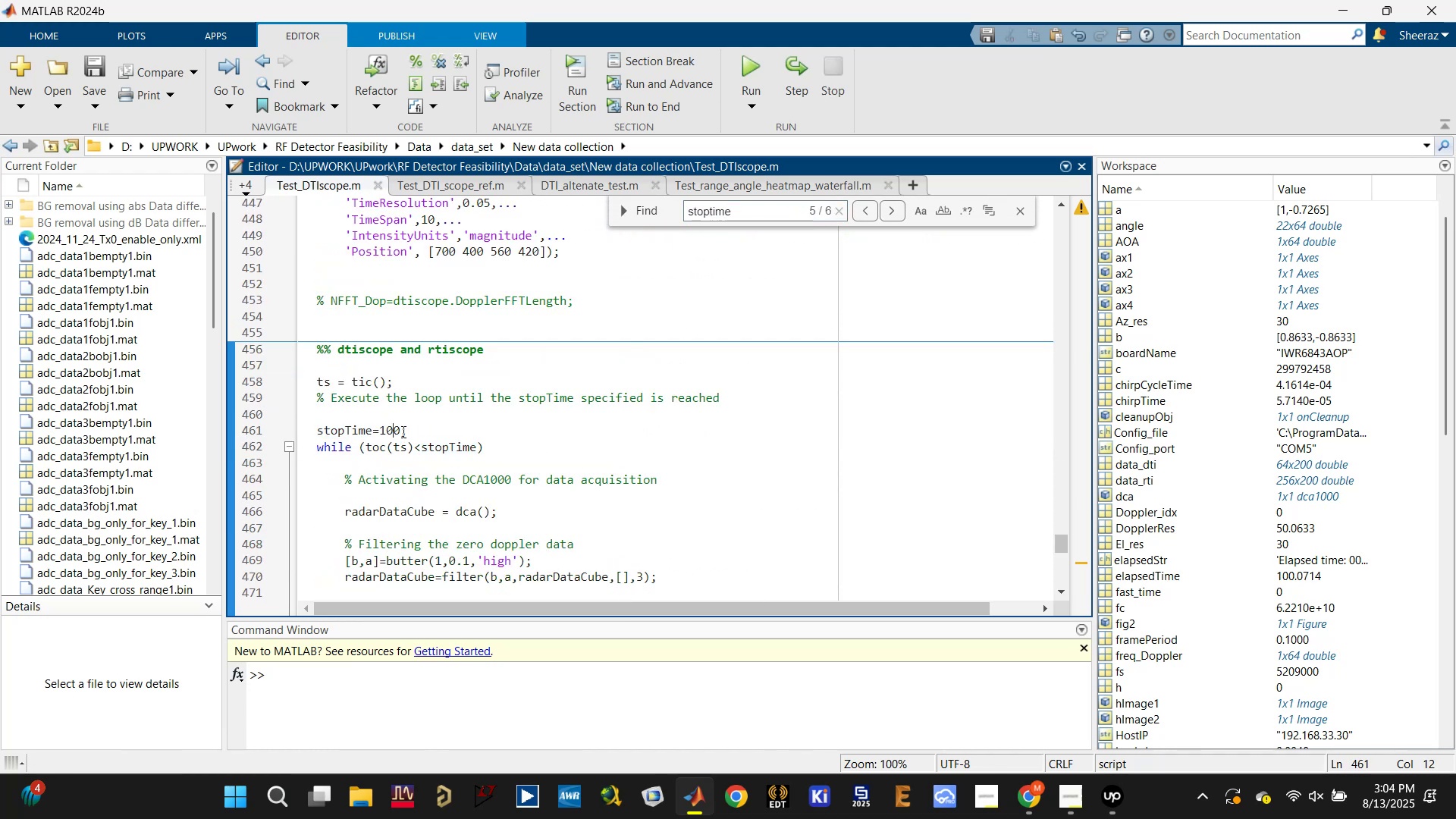 
key(Backspace)
 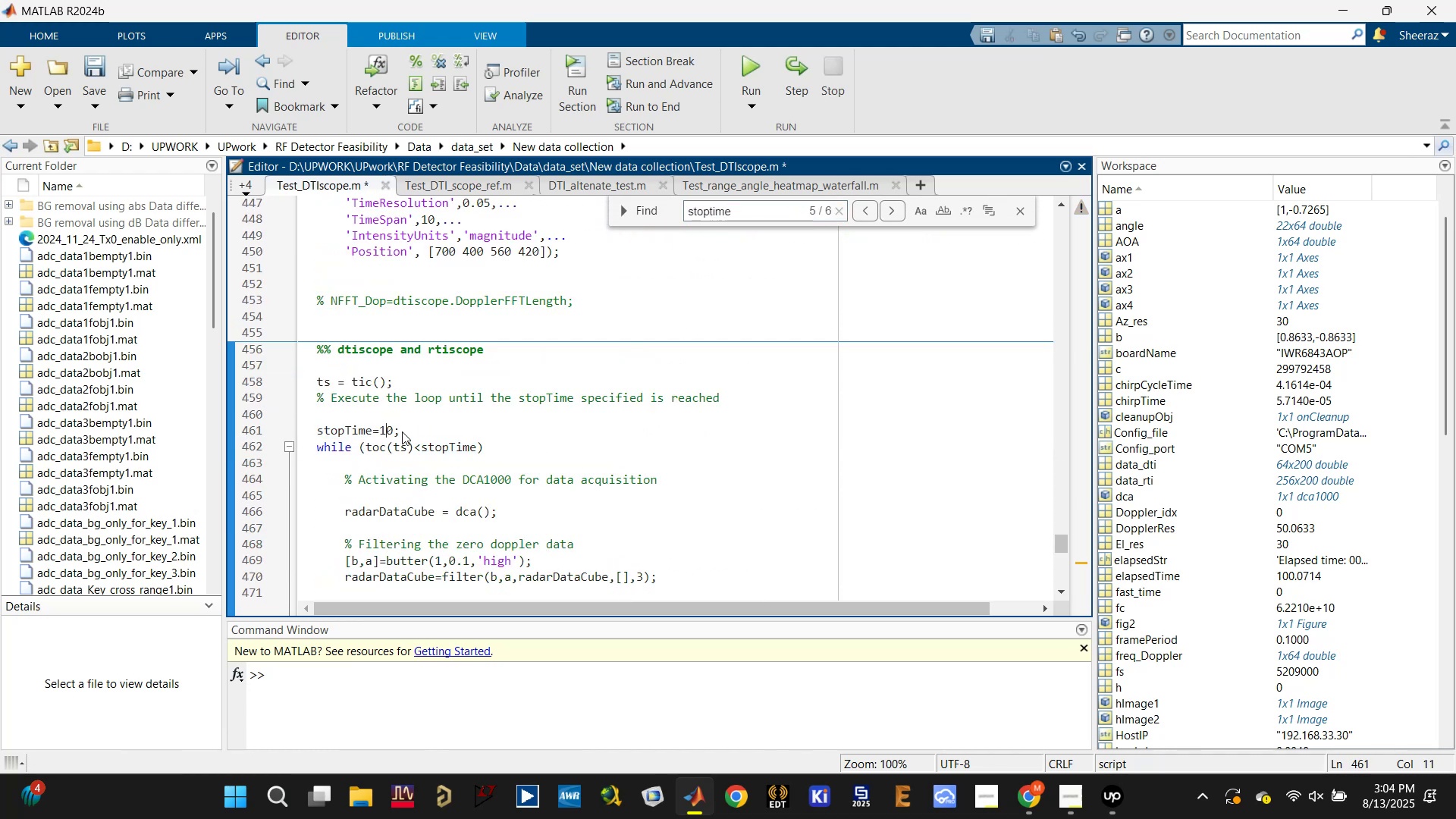 
scroll: coordinate [402, 431], scroll_direction: up, amount: 2.0
 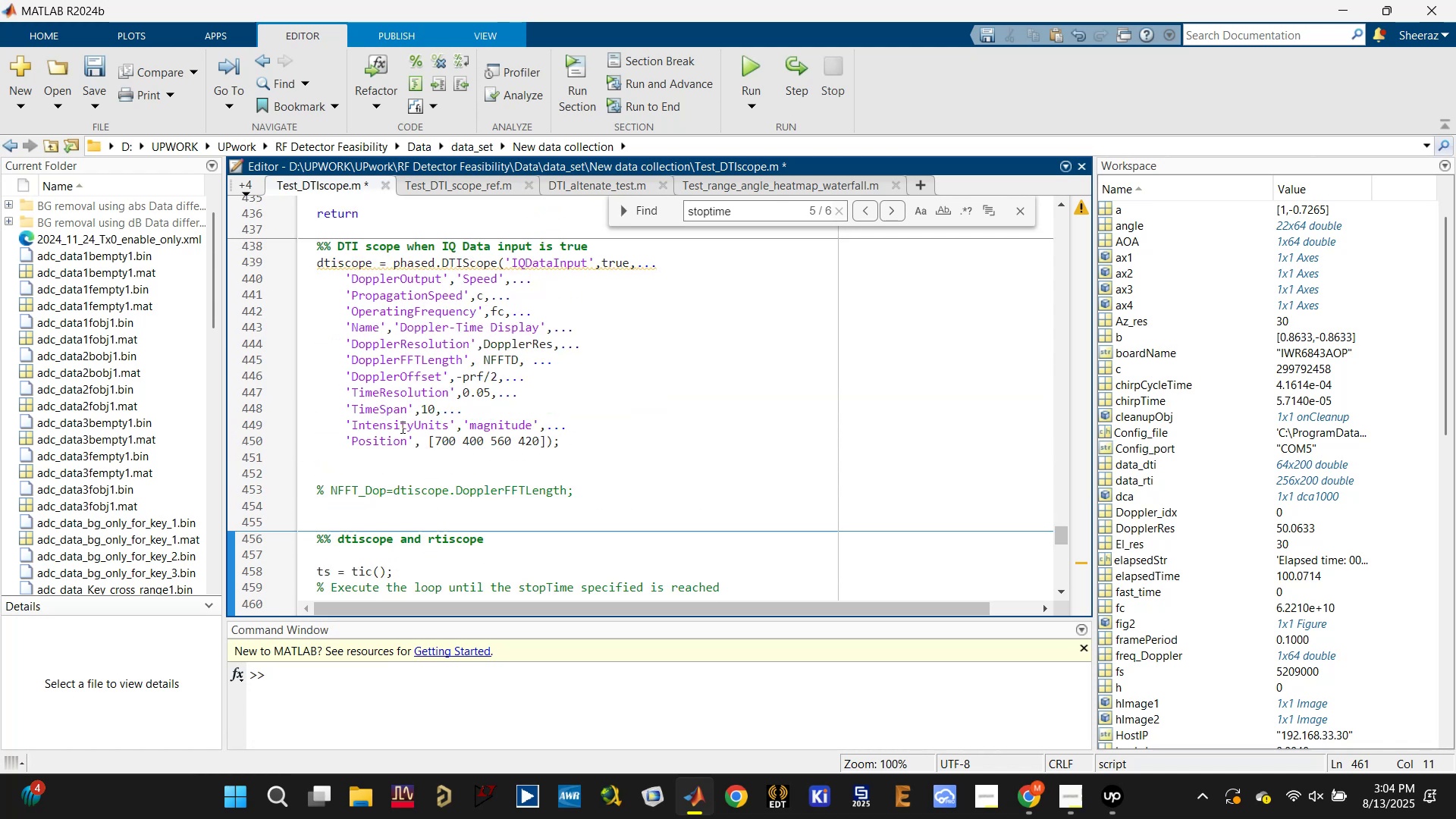 
scroll: coordinate [501, 441], scroll_direction: down, amount: 3.0
 